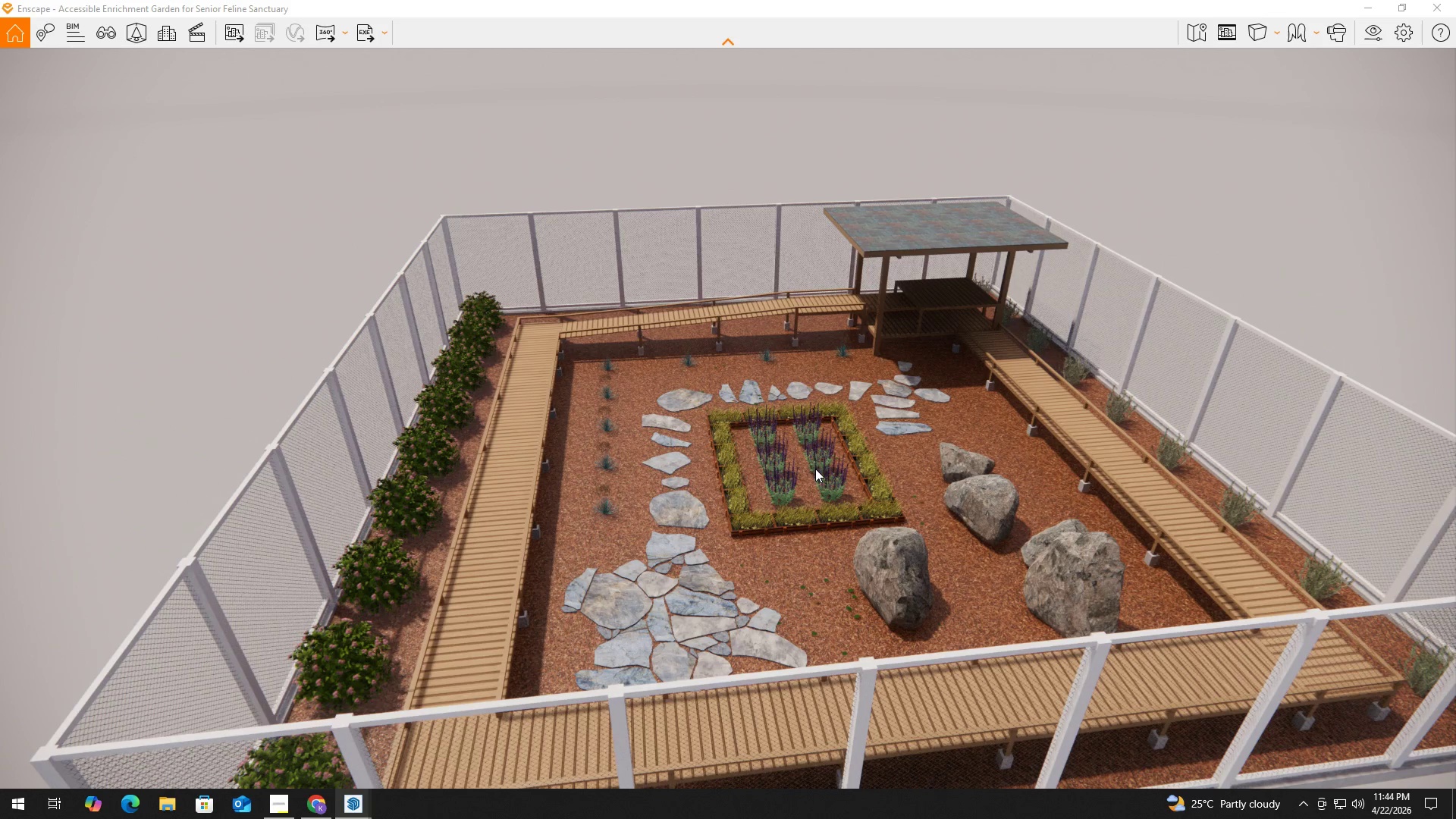 
scroll: coordinate [970, 489], scroll_direction: down, amount: 7.0
 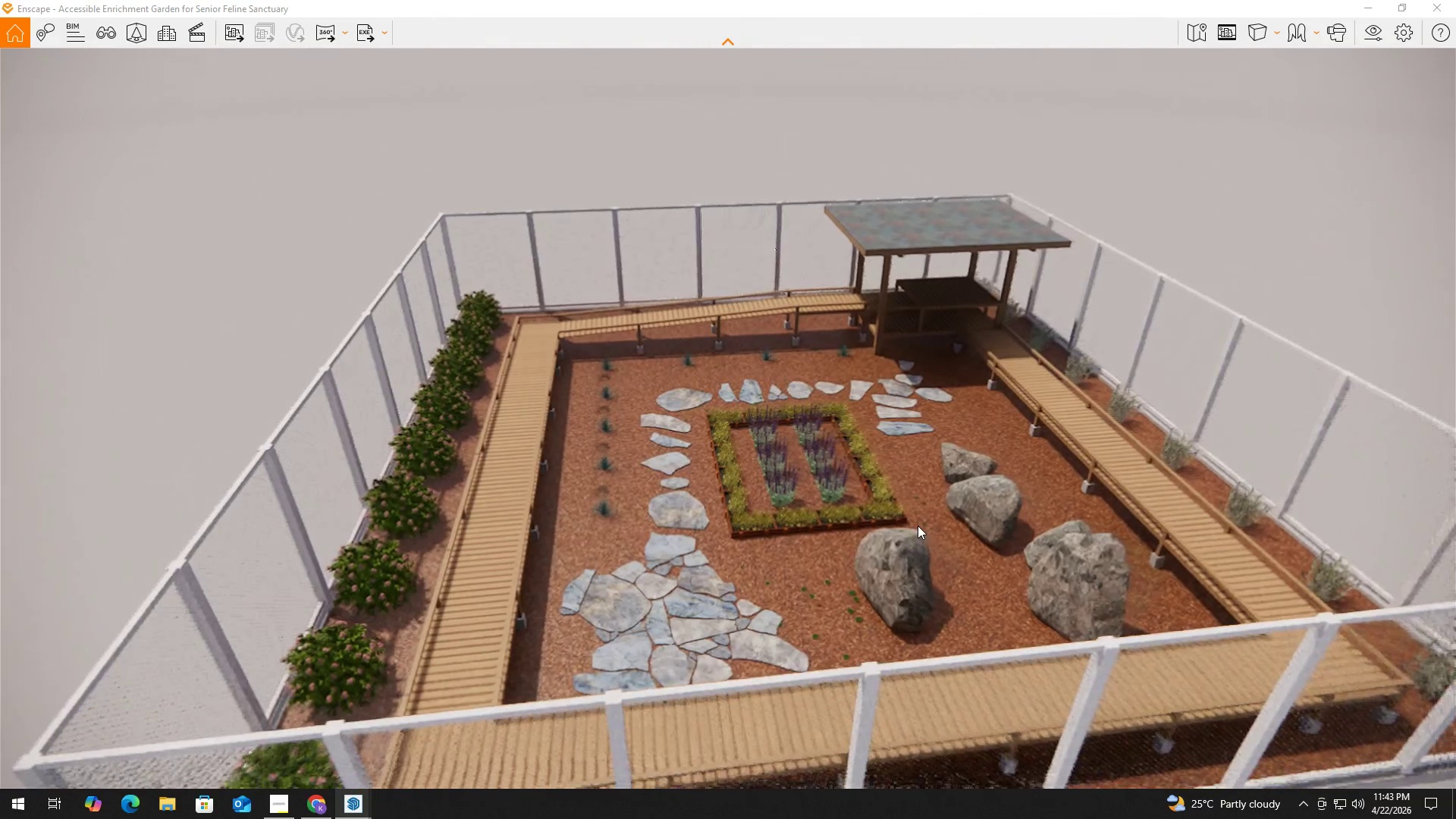 
wait(21.03)
 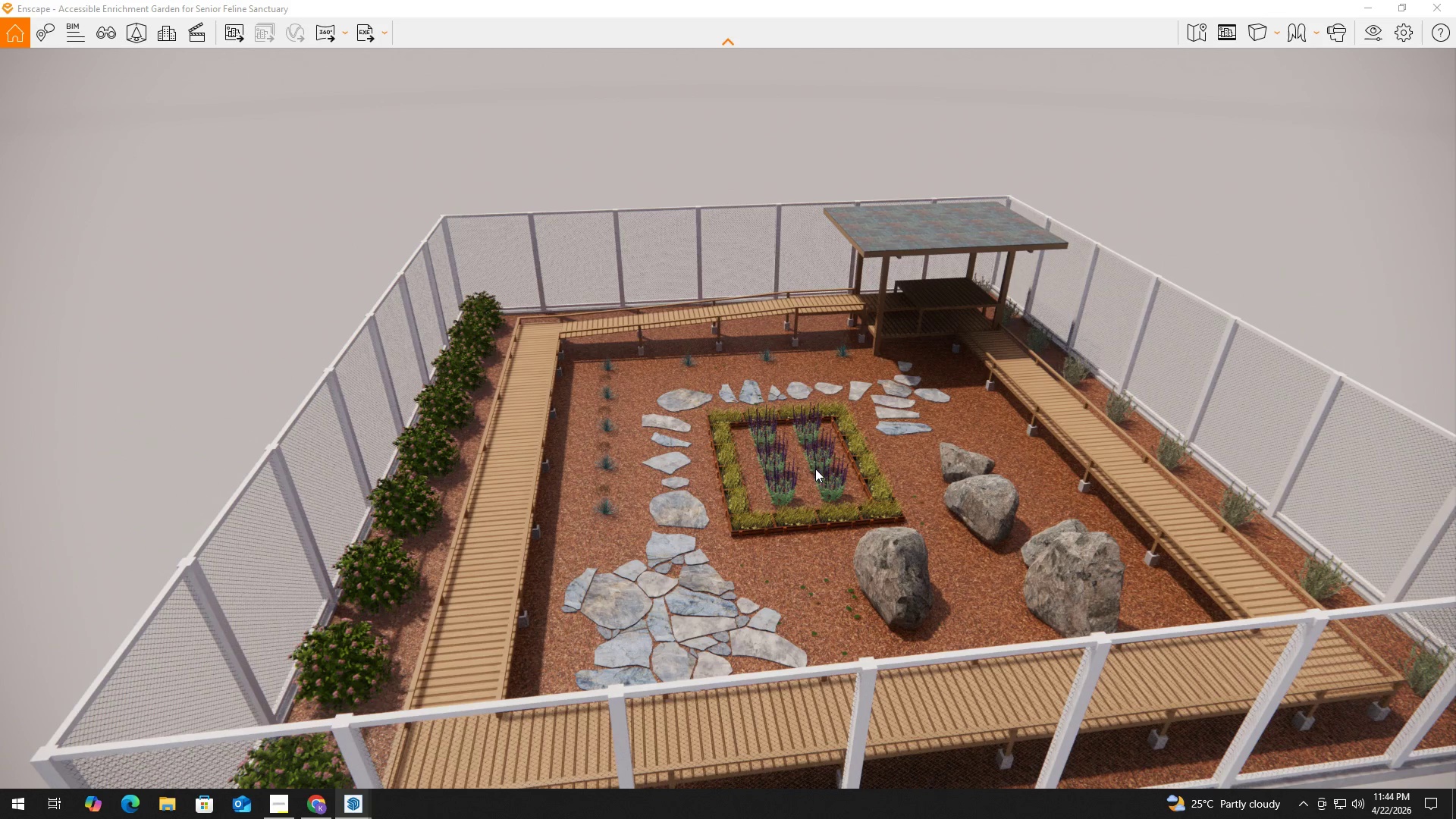 
hold_key(key=A, duration=5.39)
 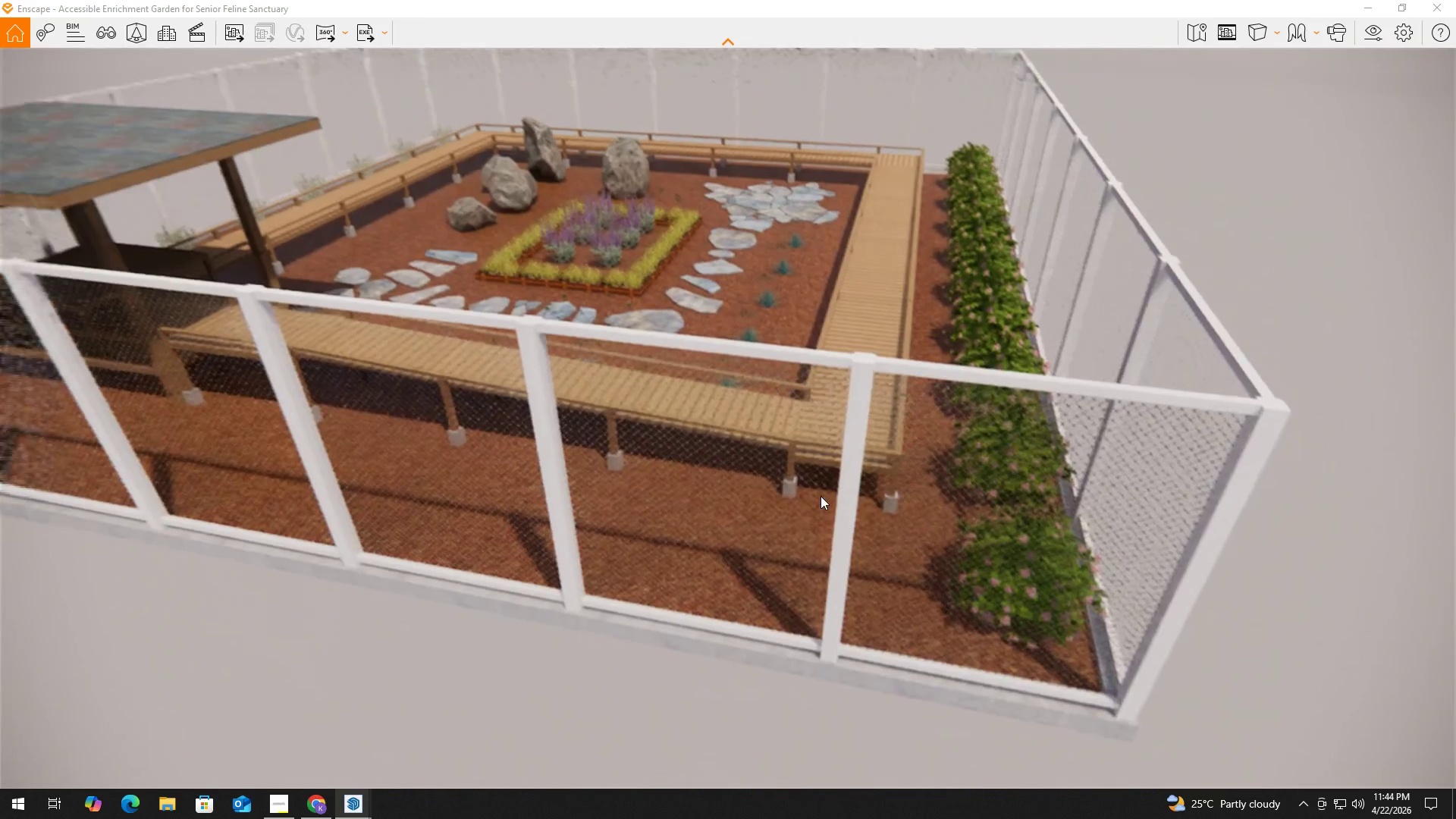 
hold_key(key=ShiftLeft, duration=1.84)
 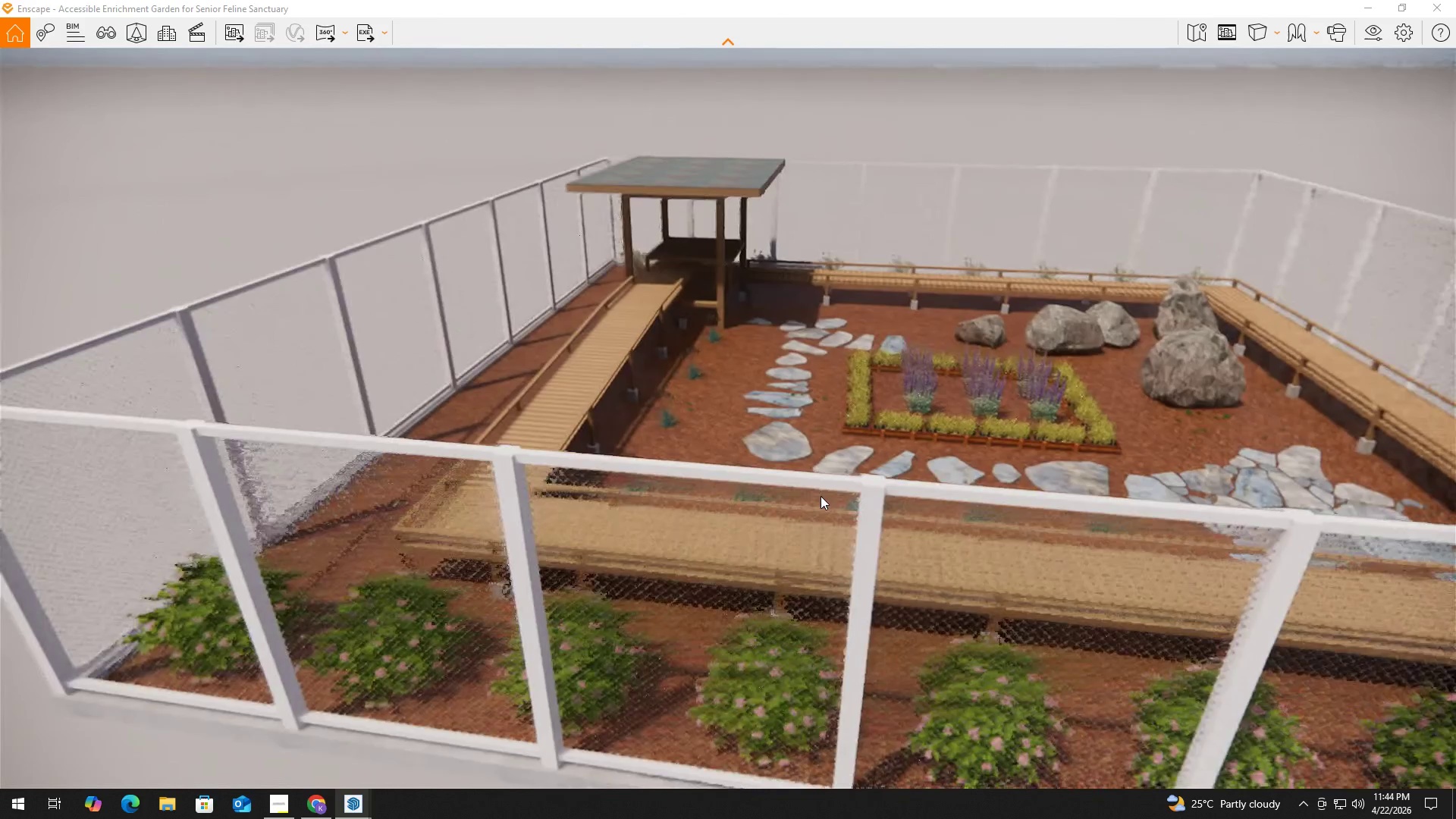 
hold_key(key=W, duration=0.89)
 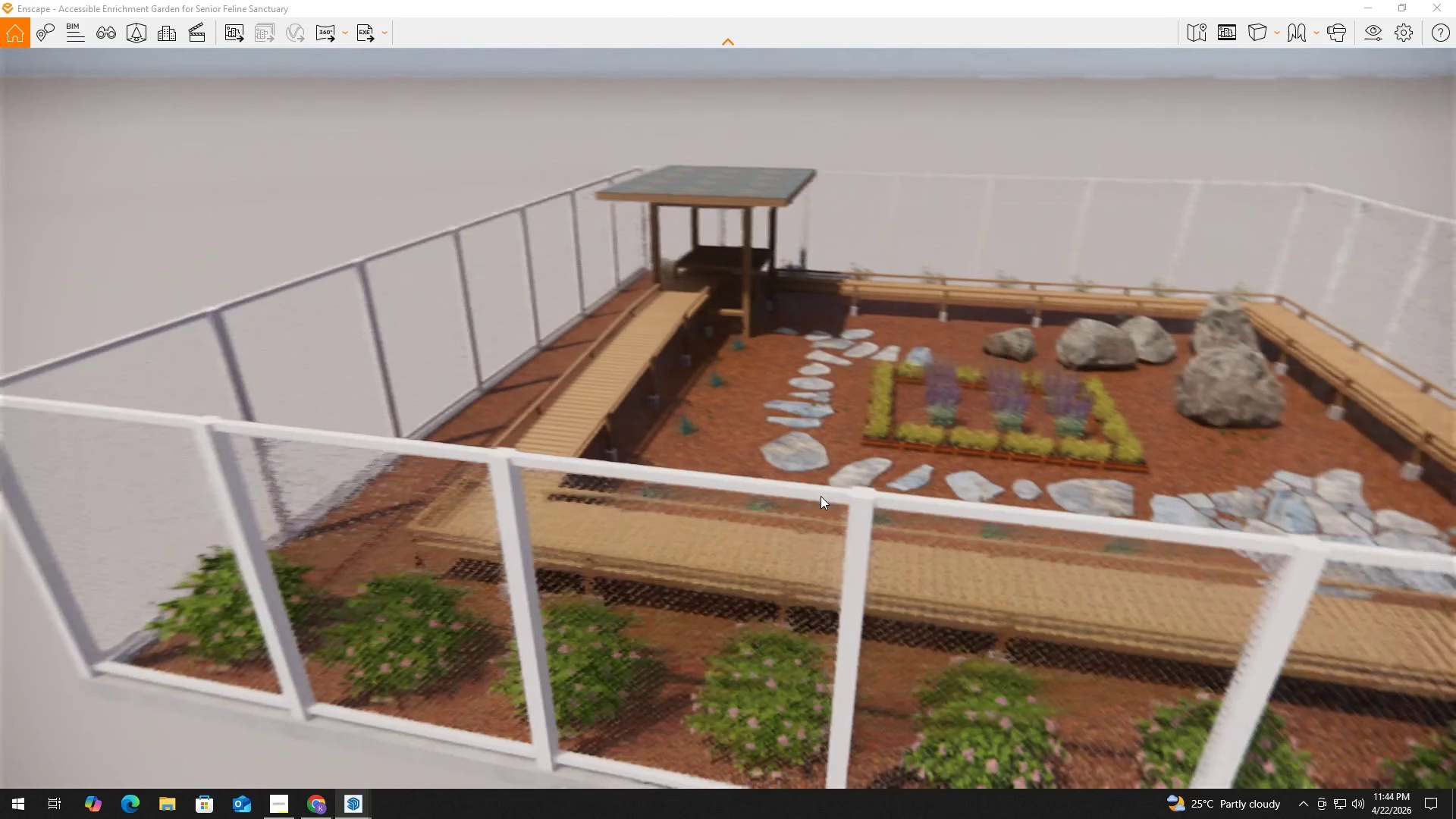 
hold_key(key=ShiftLeft, duration=1.5)
 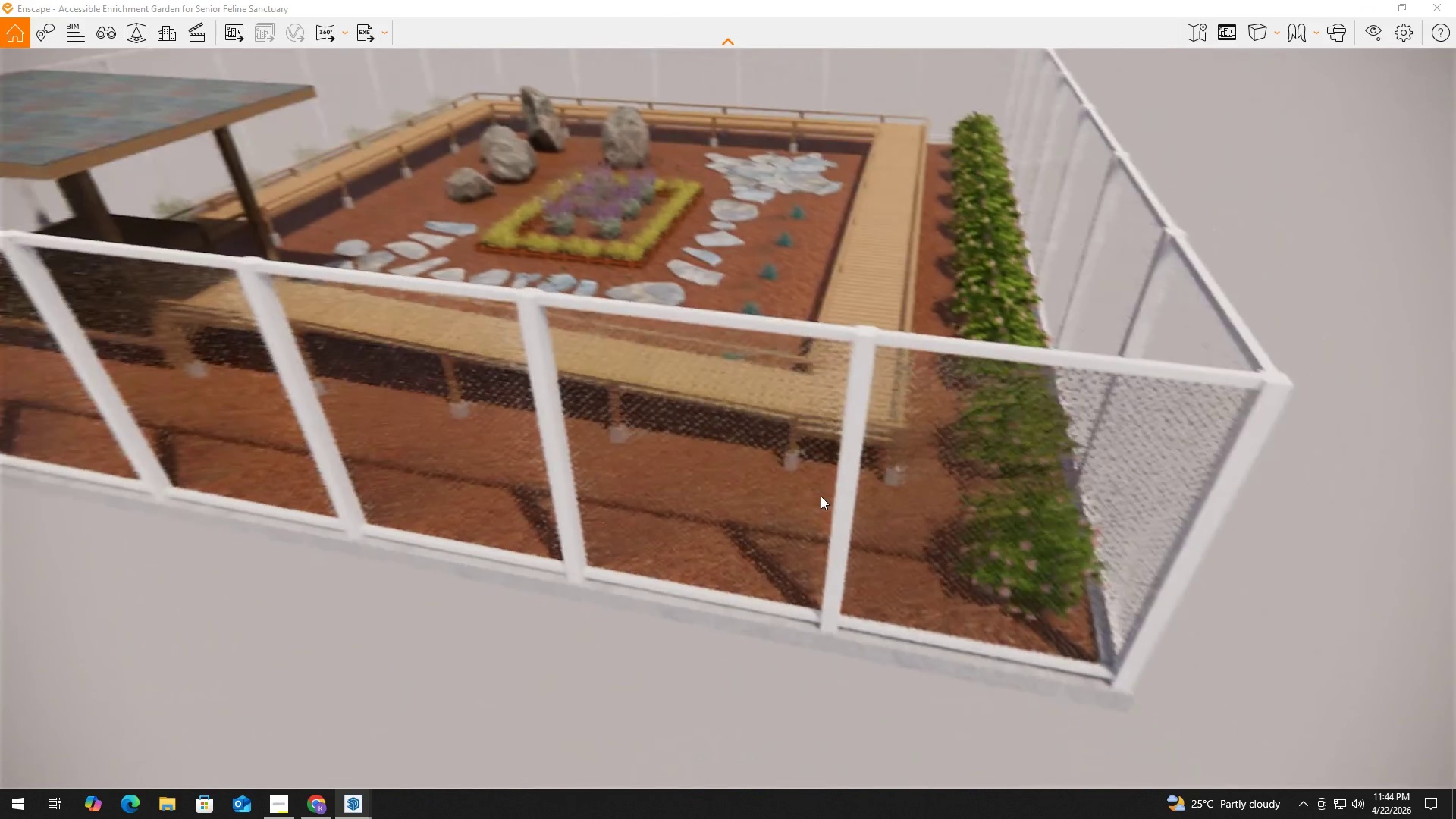 
key(Shift+ShiftLeft)
 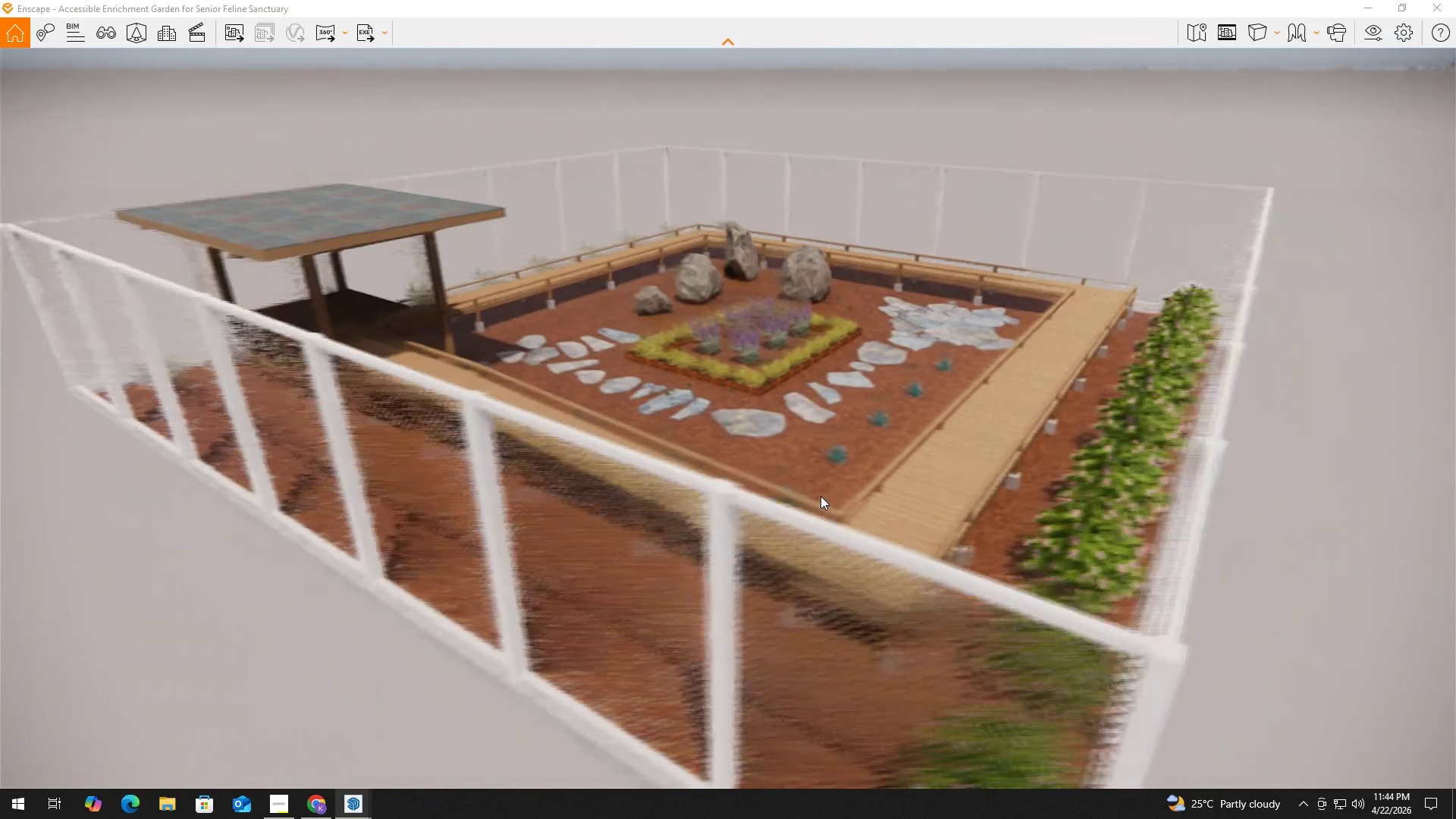 
key(Shift+ShiftLeft)
 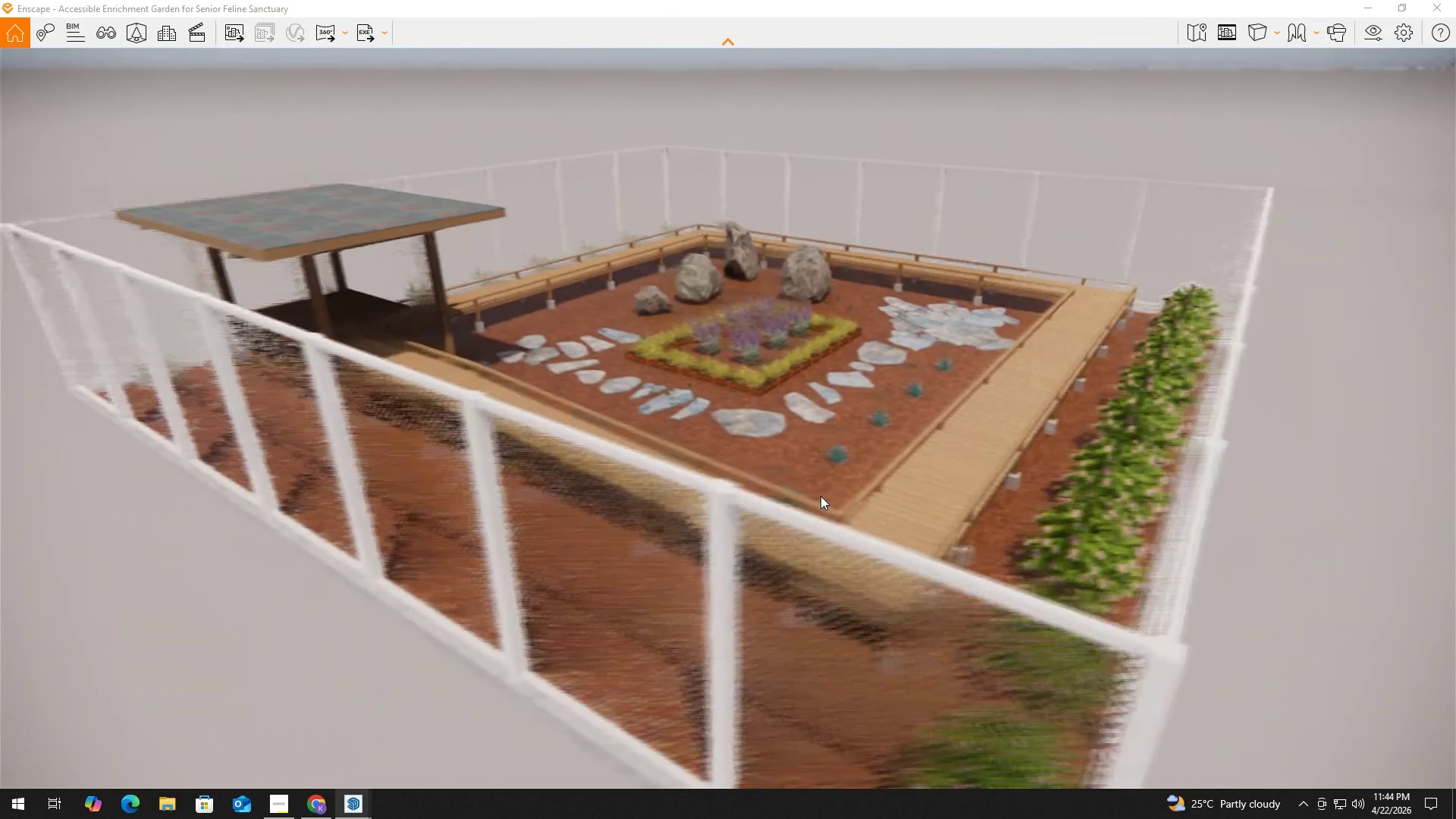 
key(Shift+ShiftLeft)
 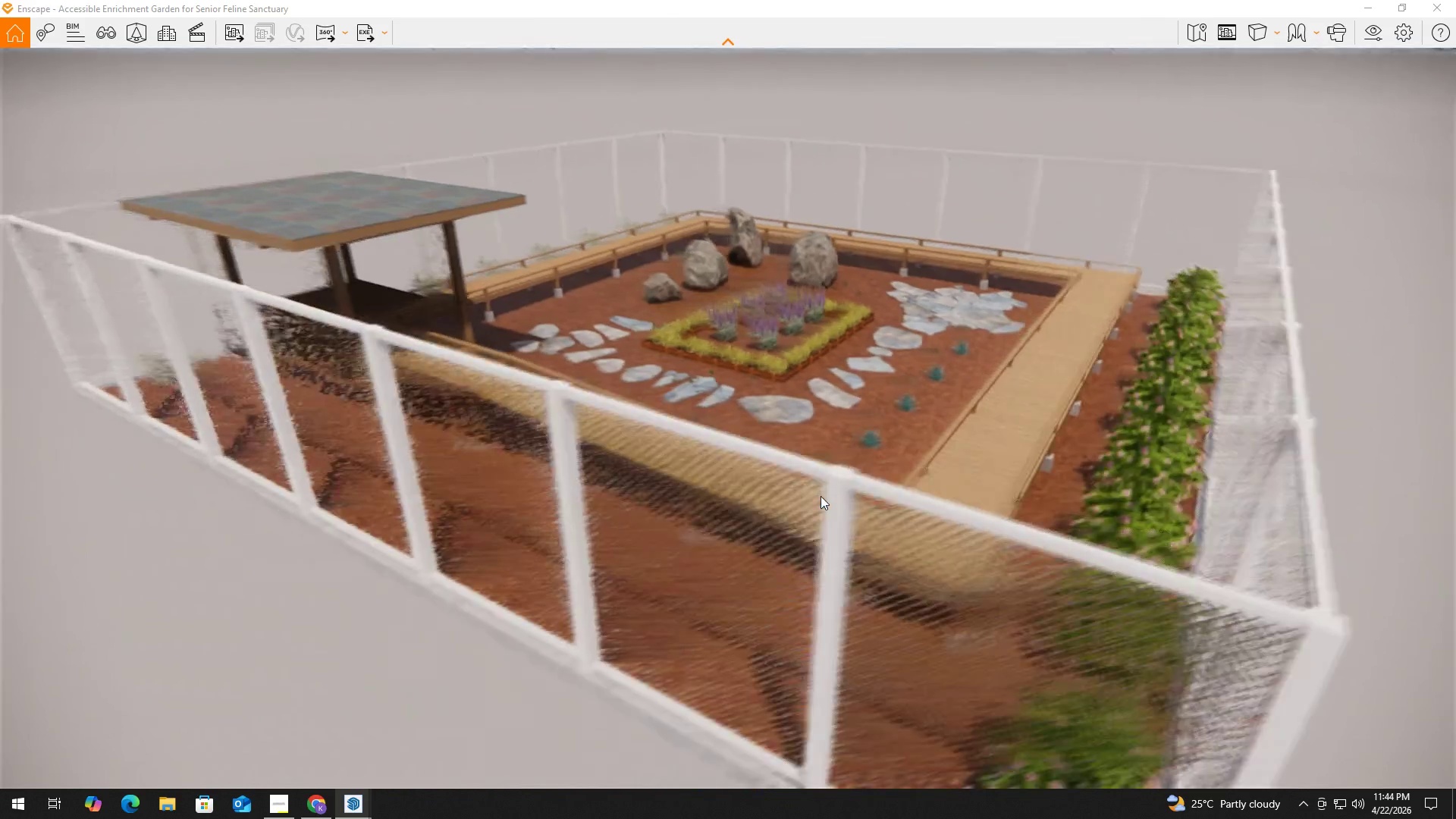 
key(Shift+ShiftLeft)
 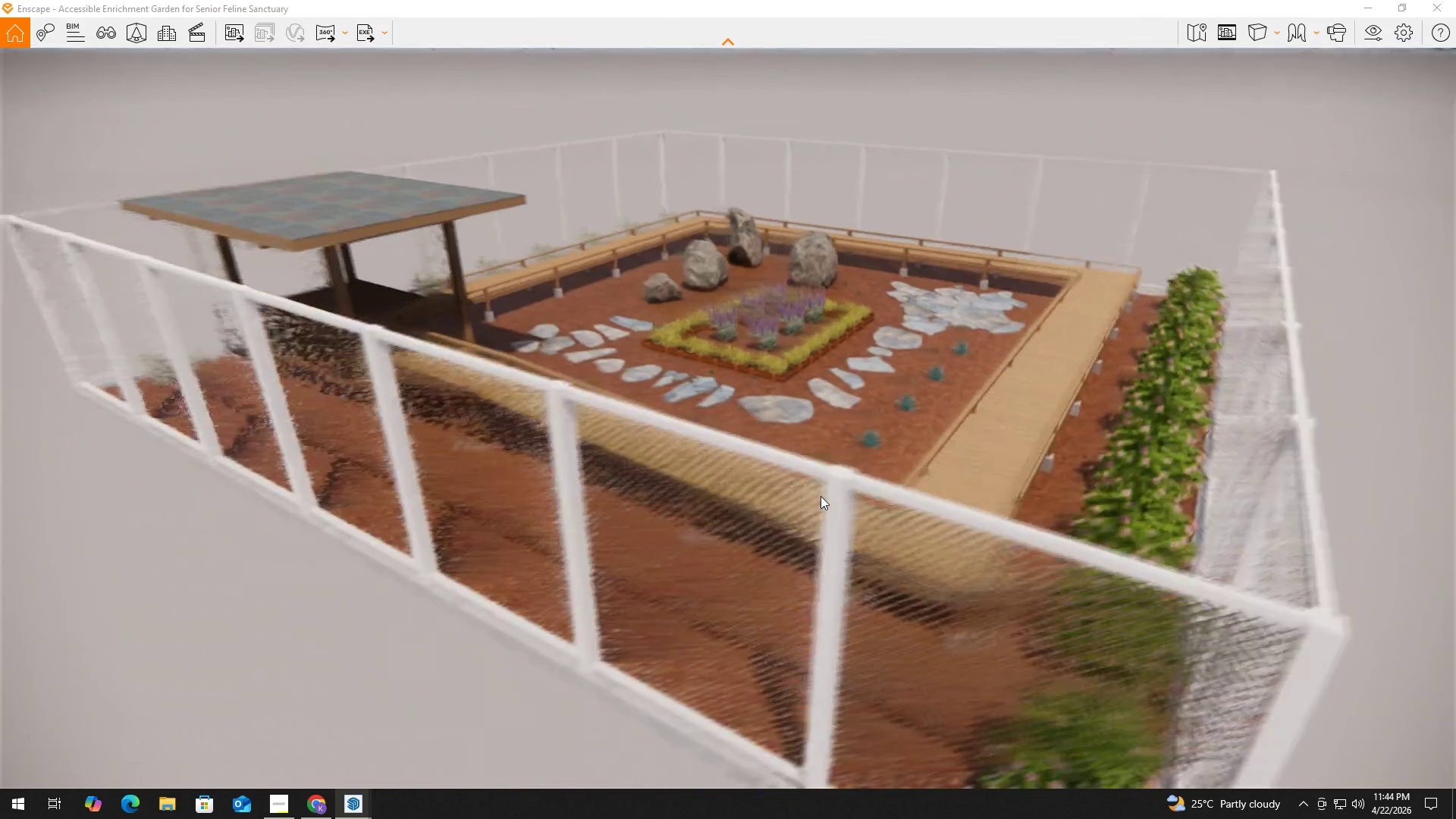 
key(Shift+ShiftLeft)
 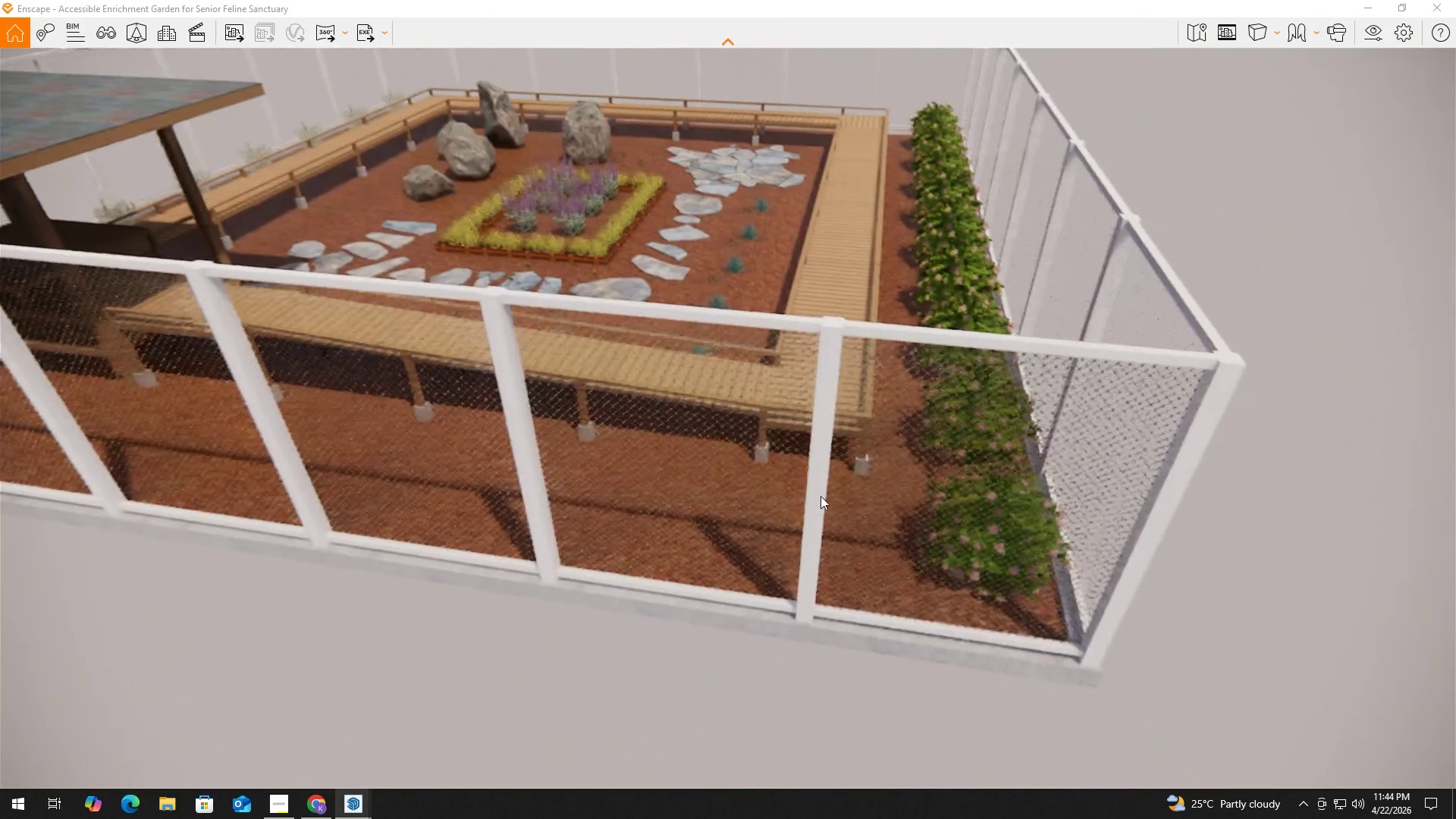 
hold_key(key=D, duration=2.06)
 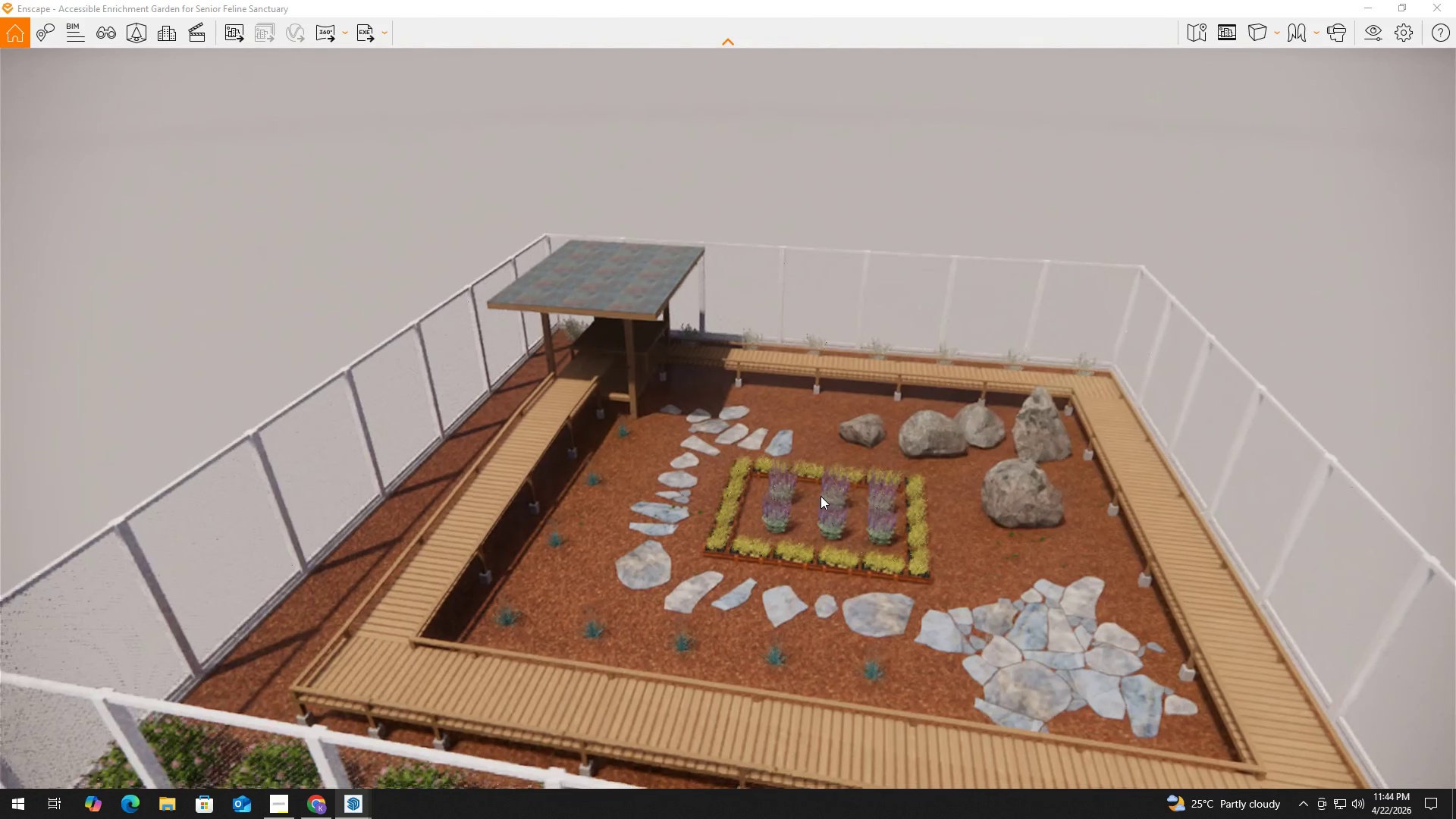 
key(Shift+W)
 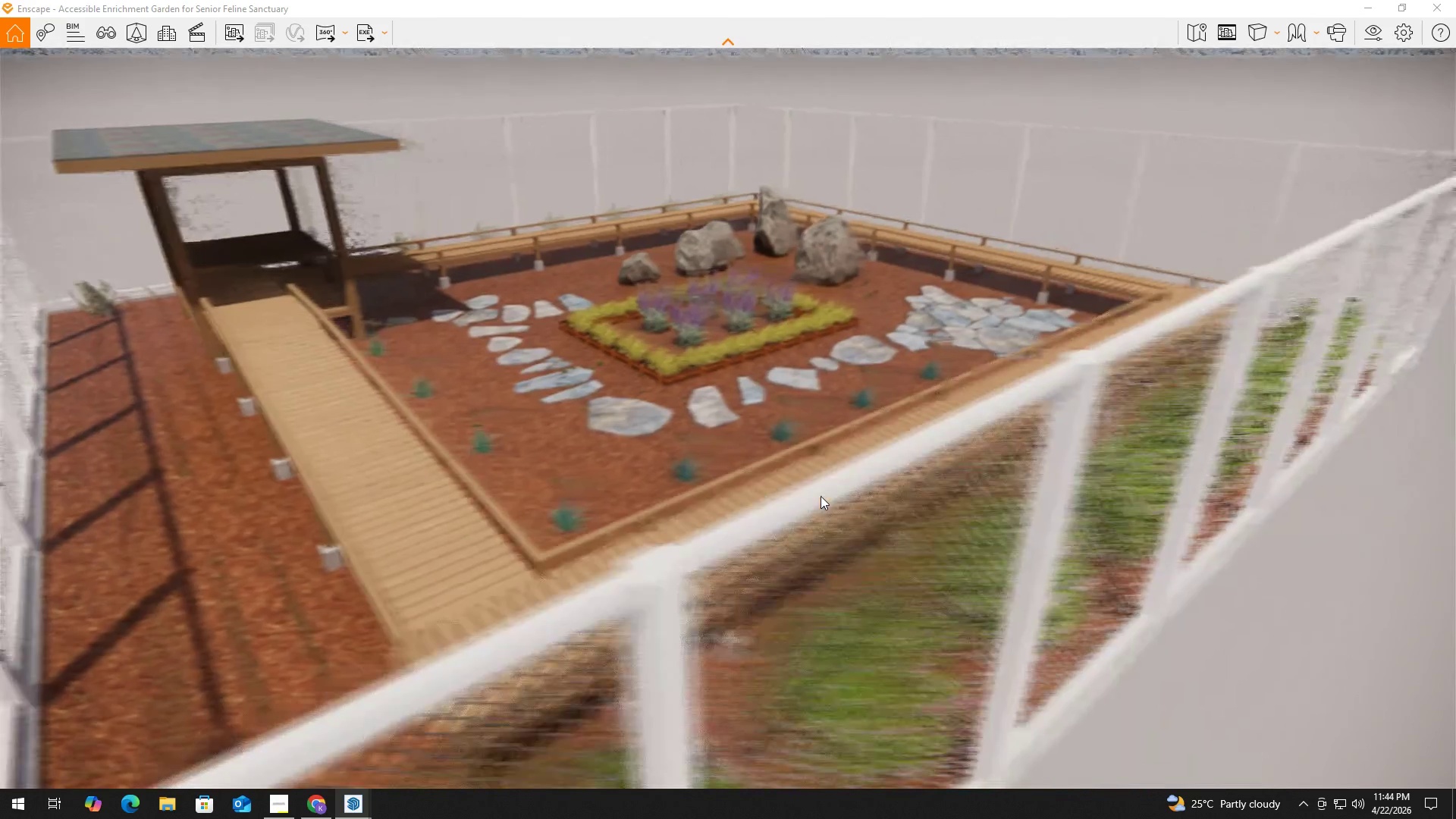 
hold_key(key=E, duration=0.61)
 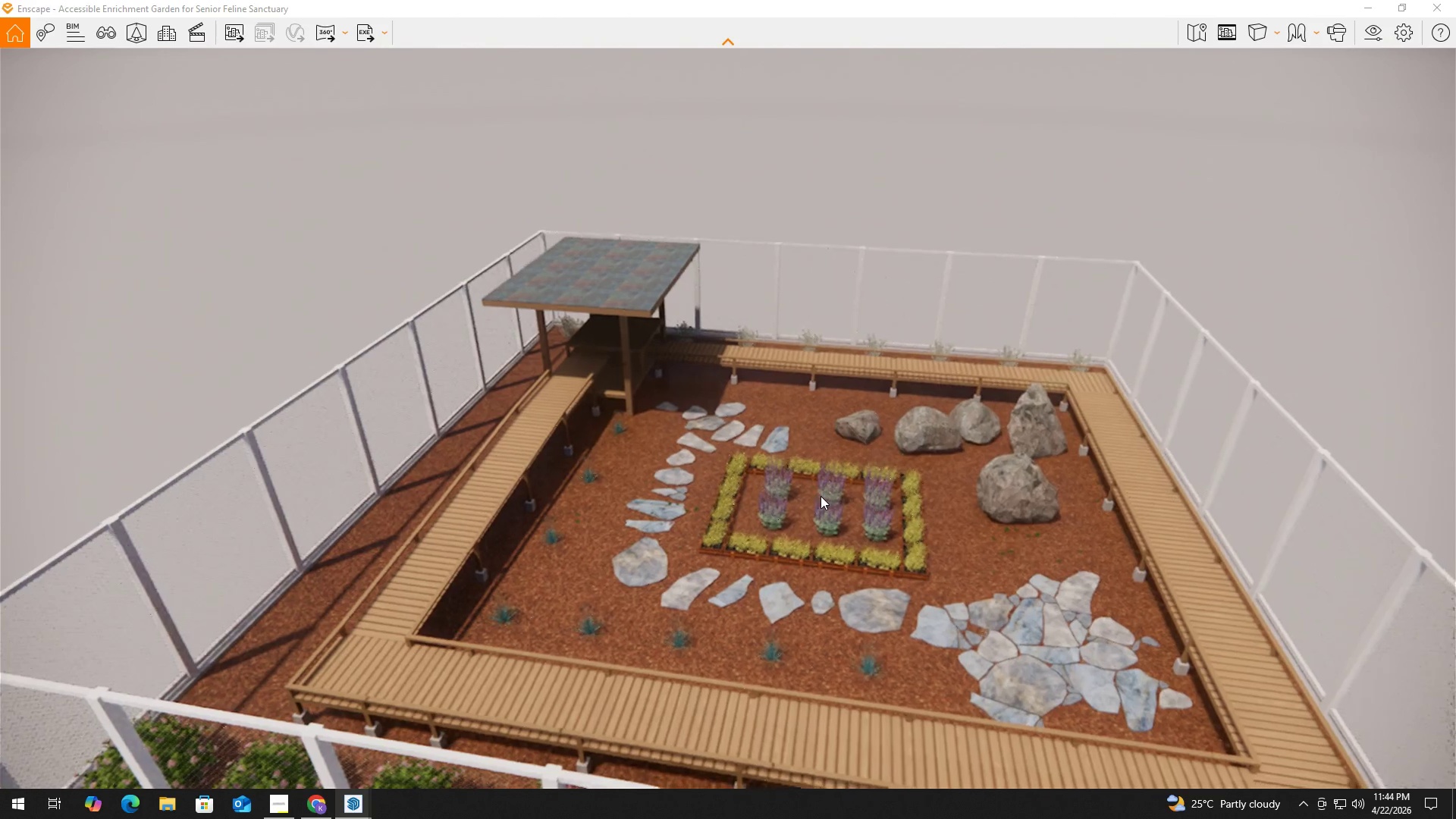 
left_click([821, 496])
 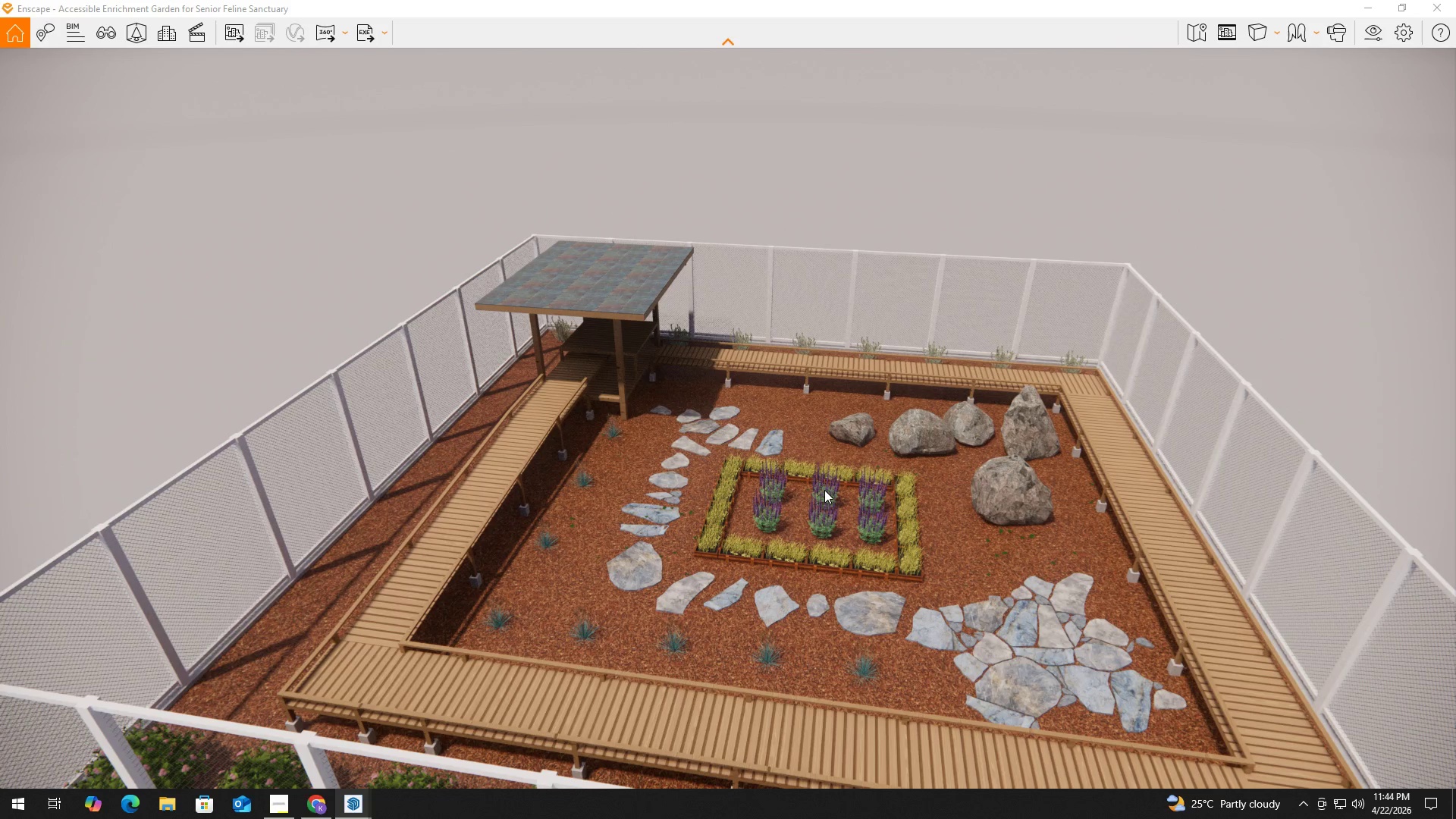 
wait(16.62)
 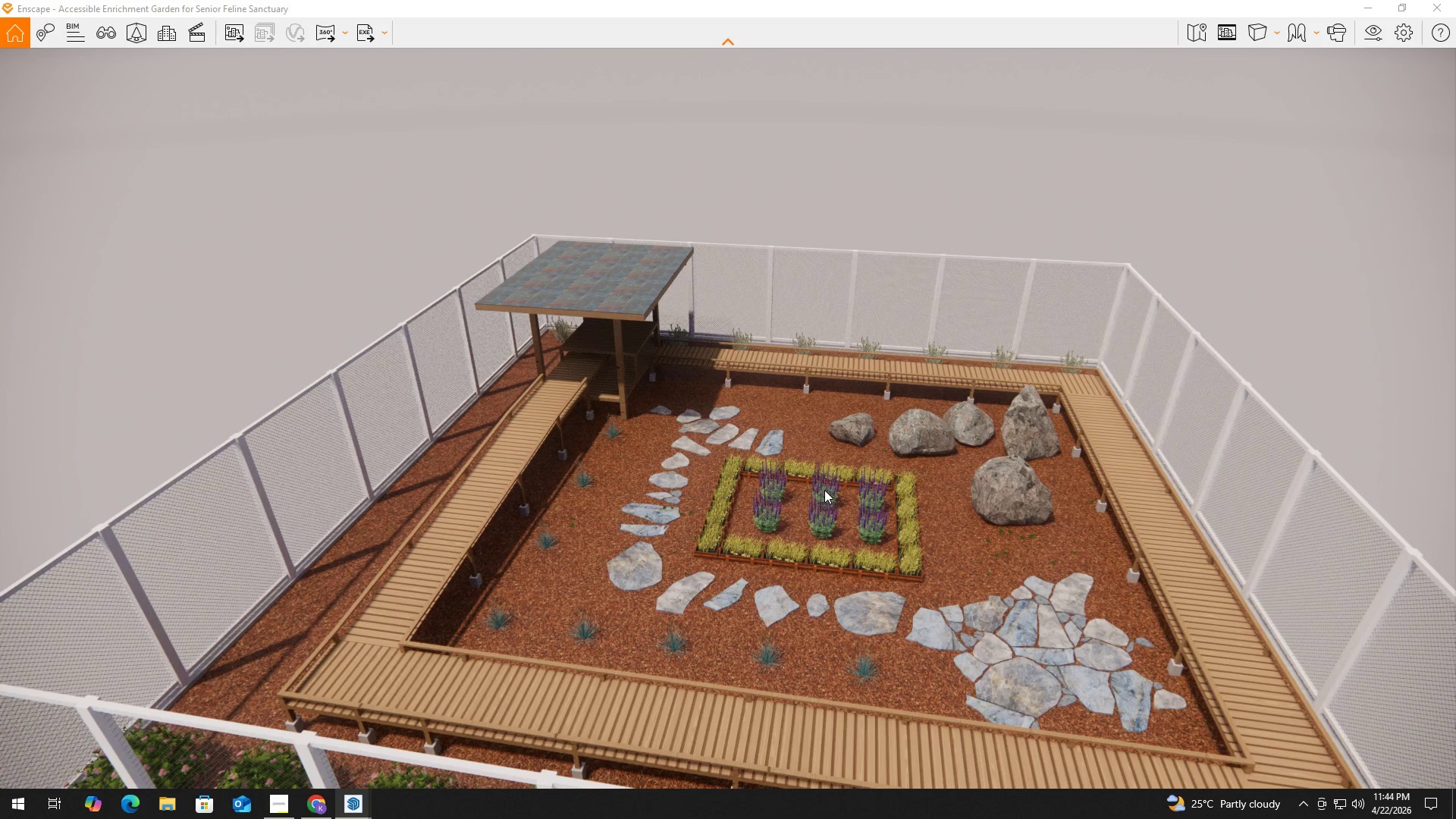 
key(Alt+Tab)
 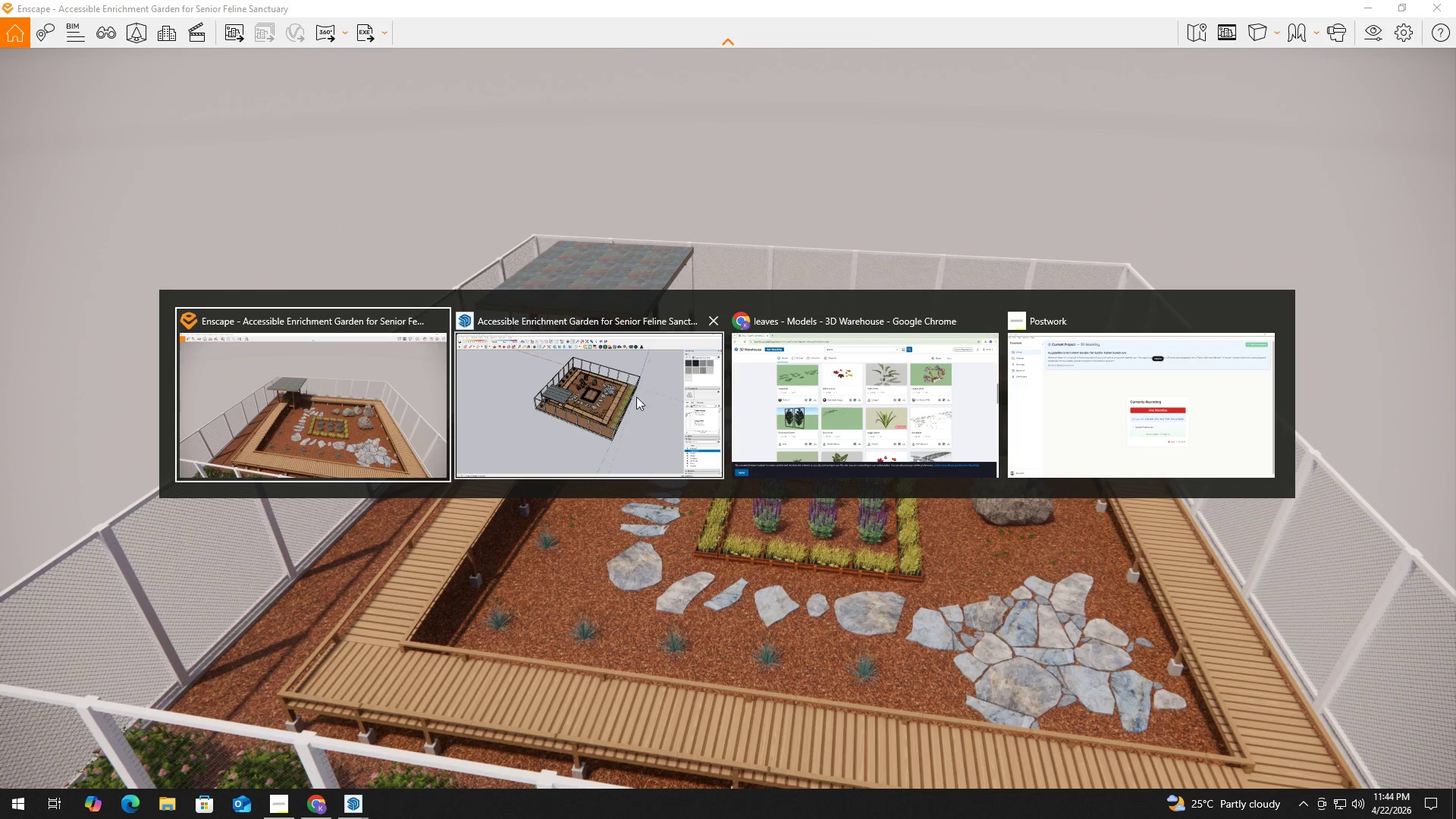 
left_click([635, 397])
 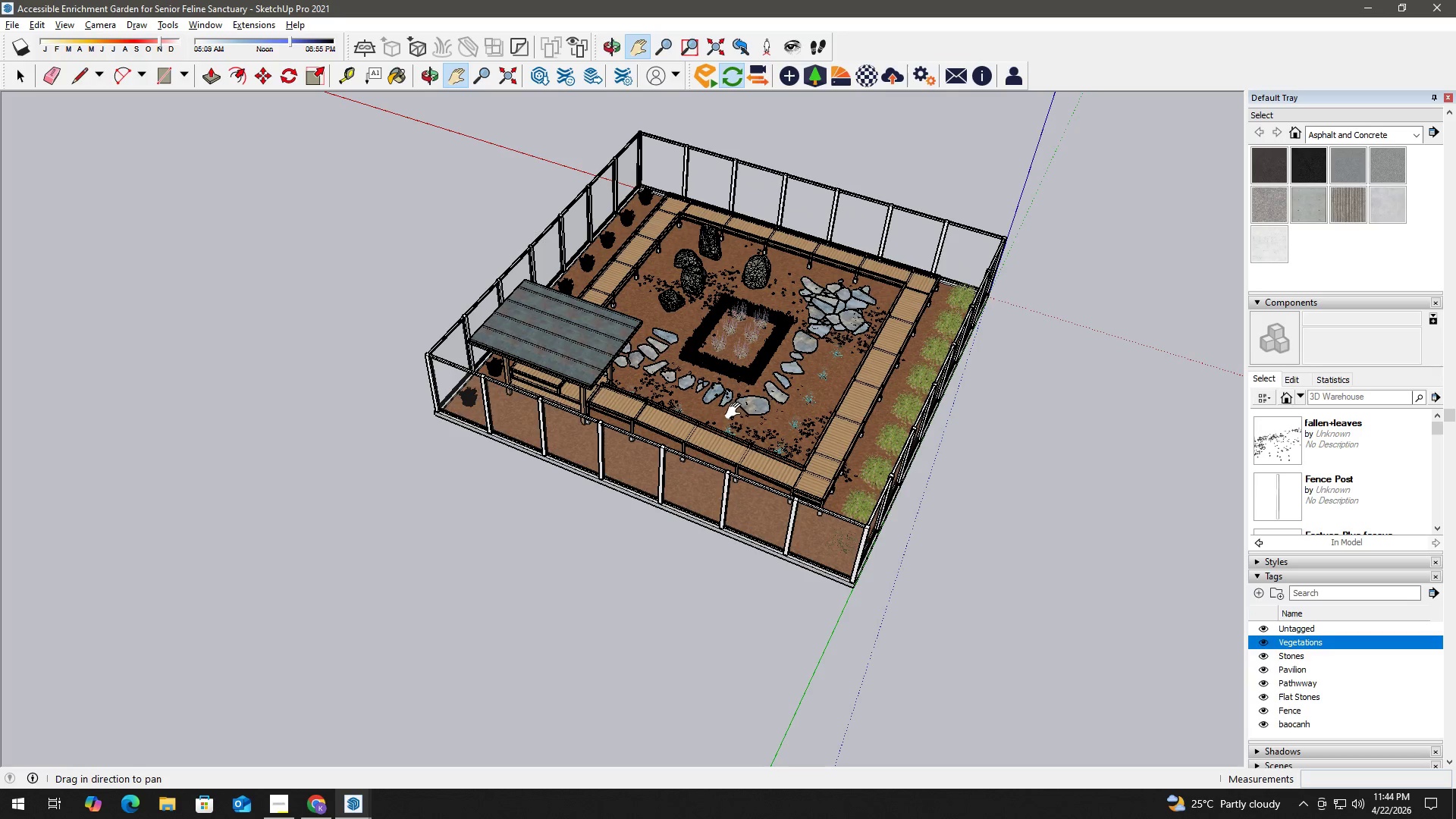 
key(Alt+AltLeft)
 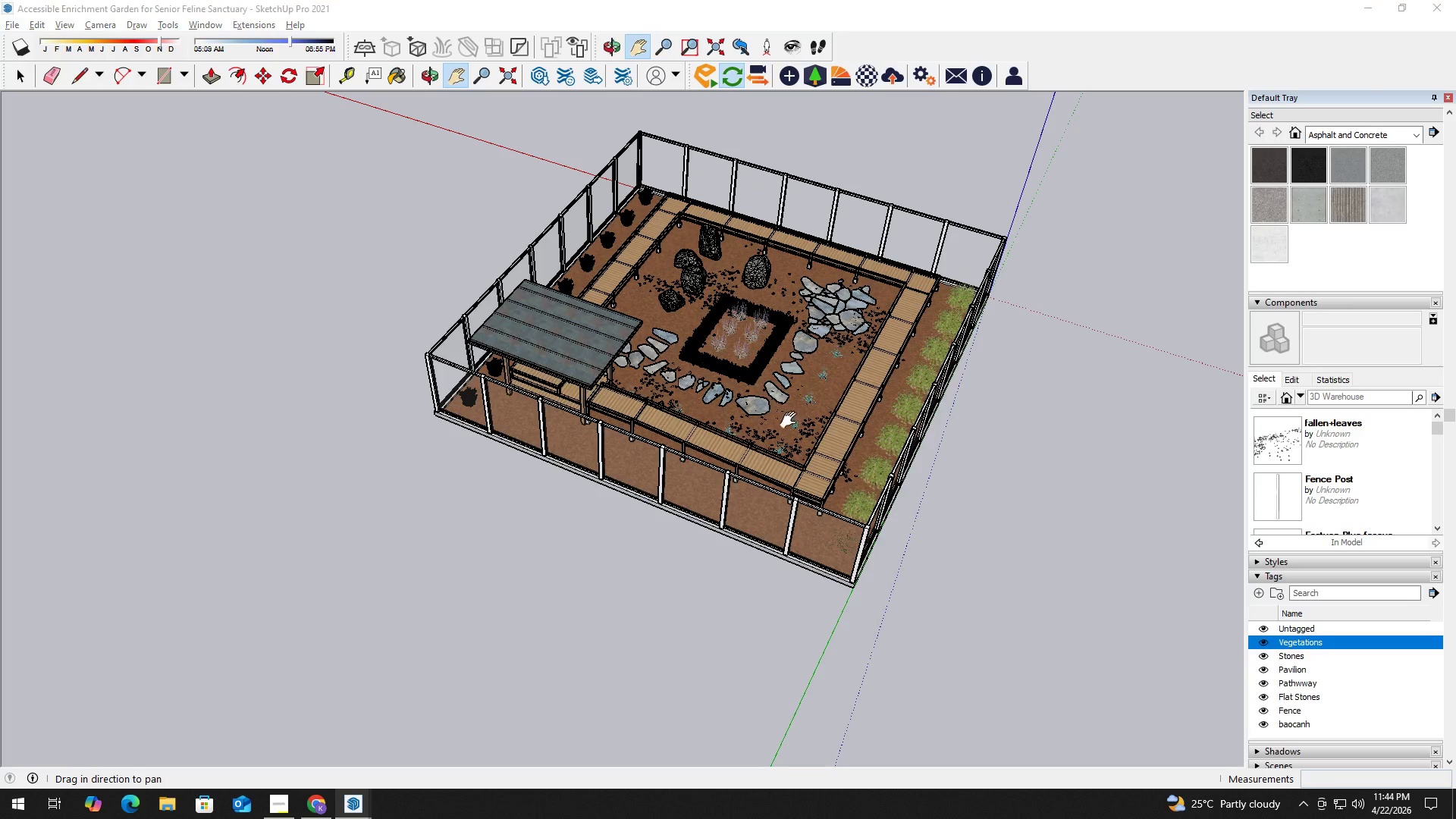 
key(Alt+Tab)
 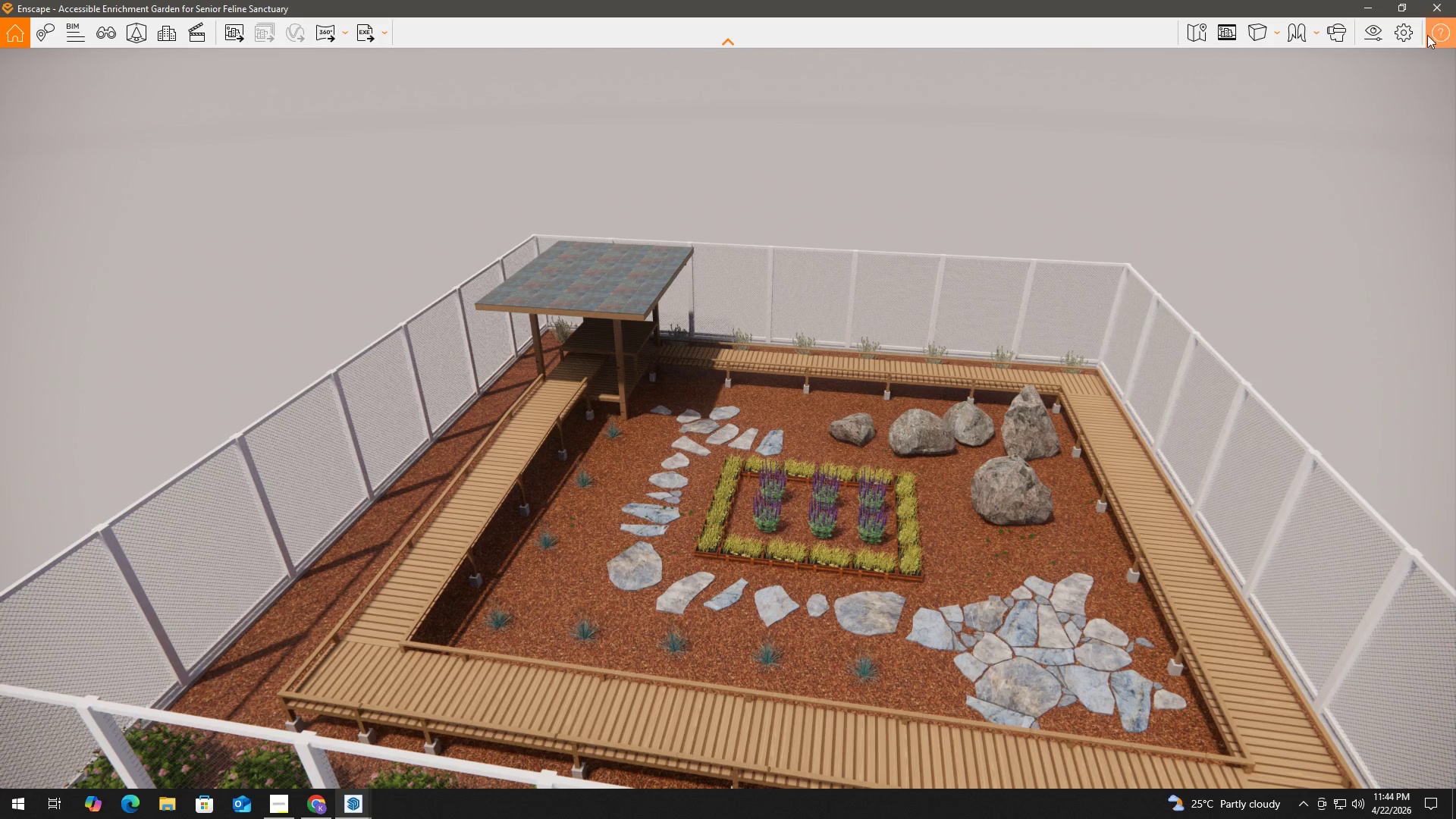 
left_click([1437, 4])
 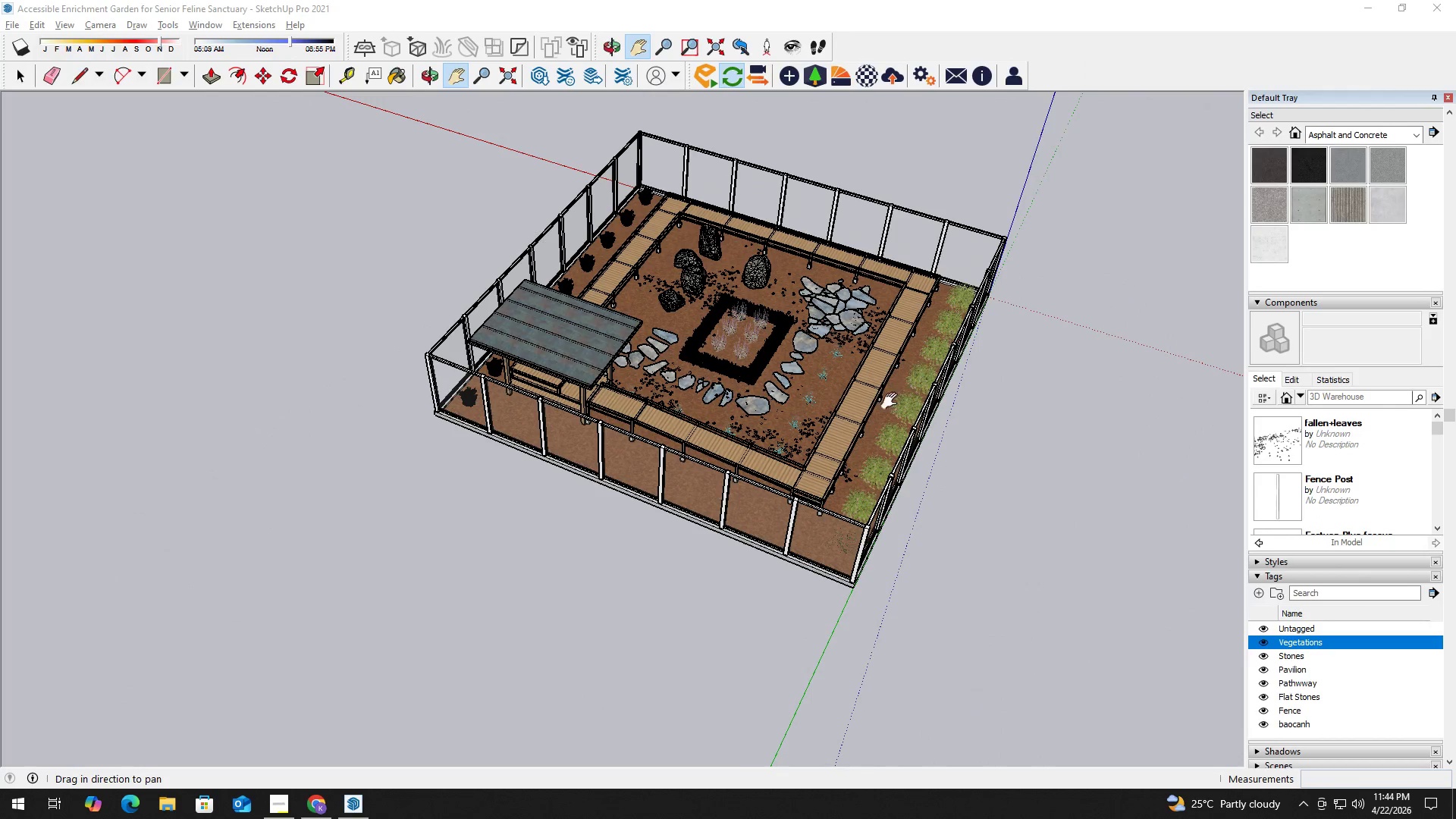 
key(Alt+Tab)
 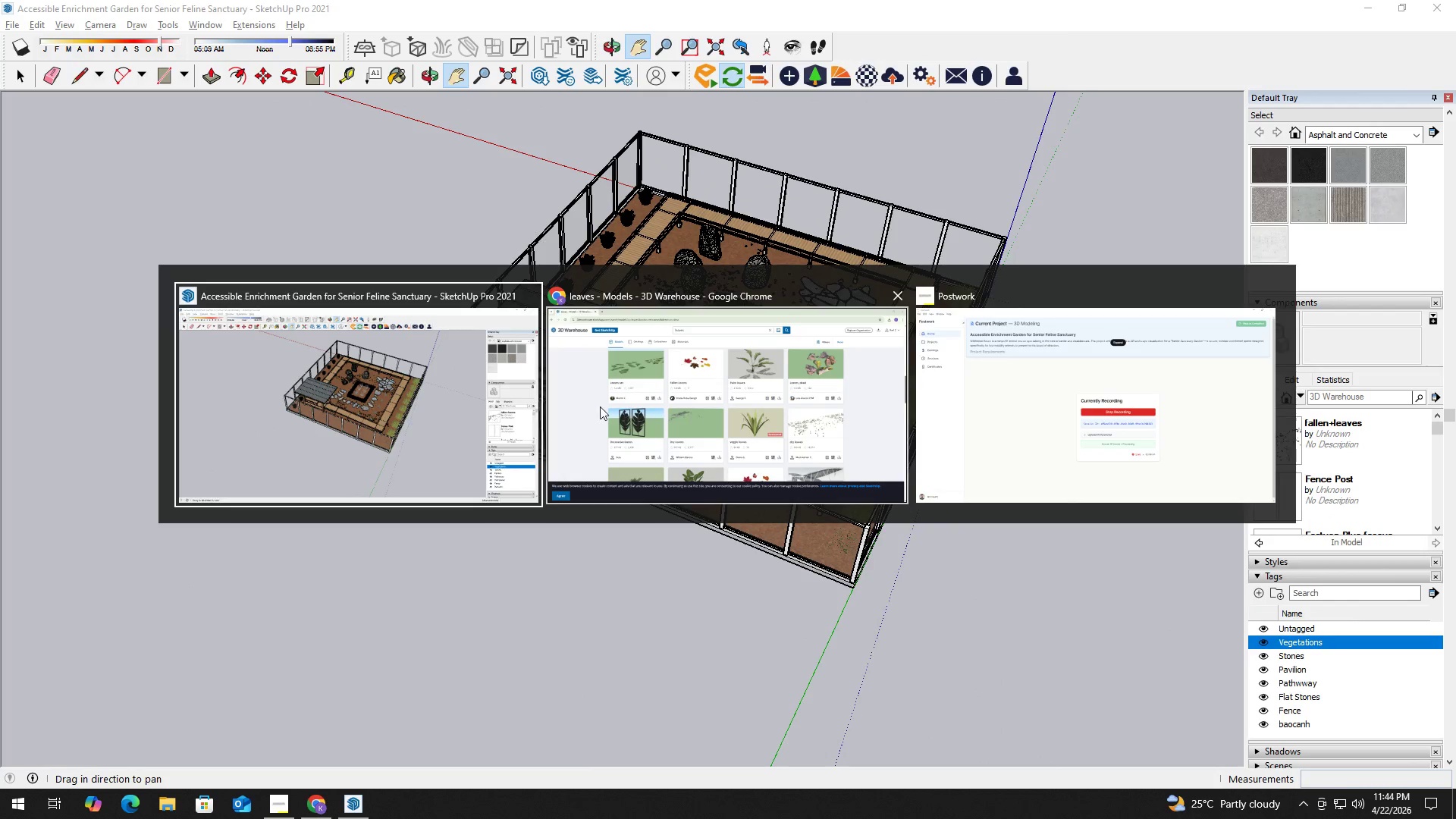 
left_click([416, 403])
 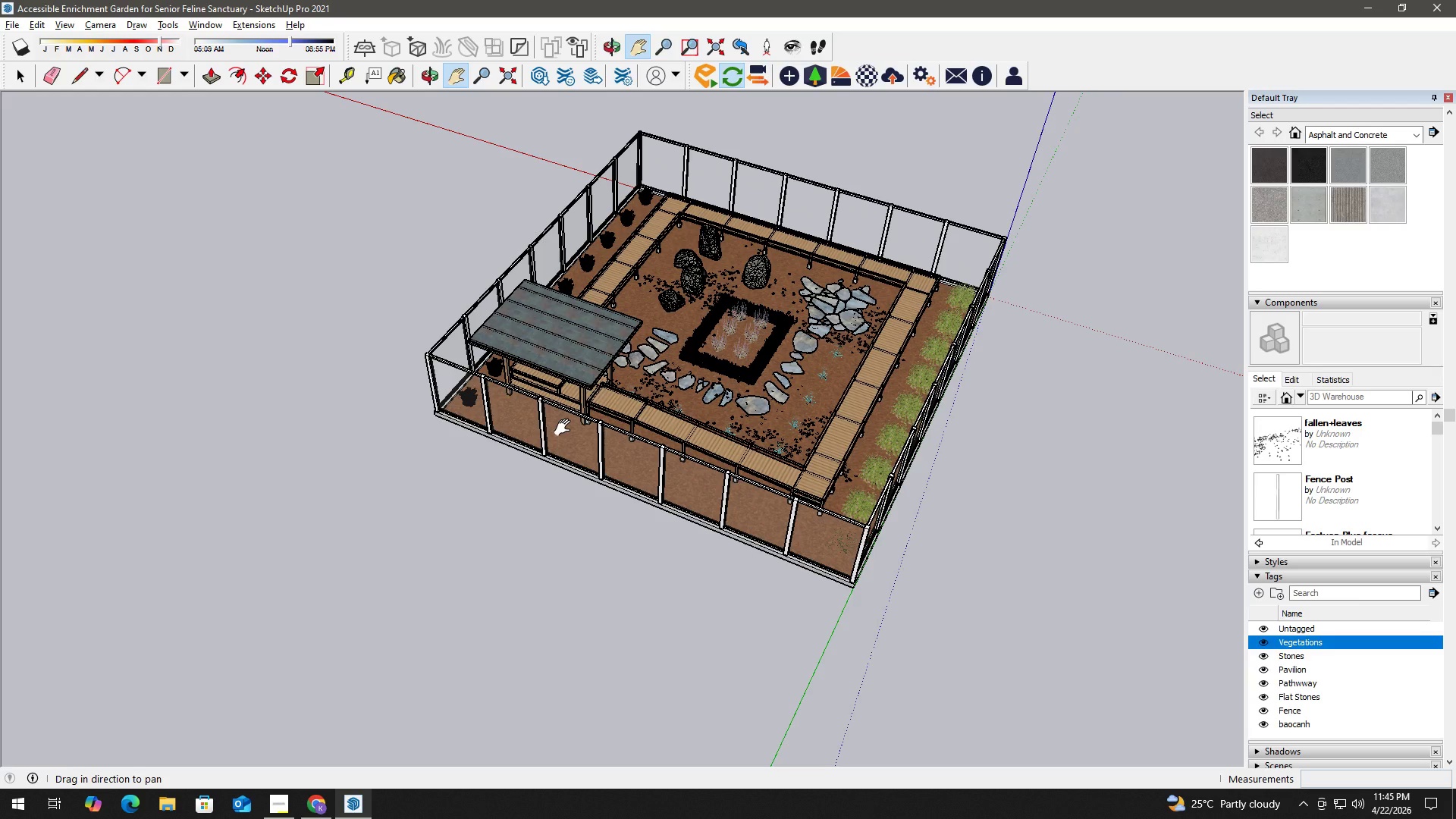 
wait(54.39)
 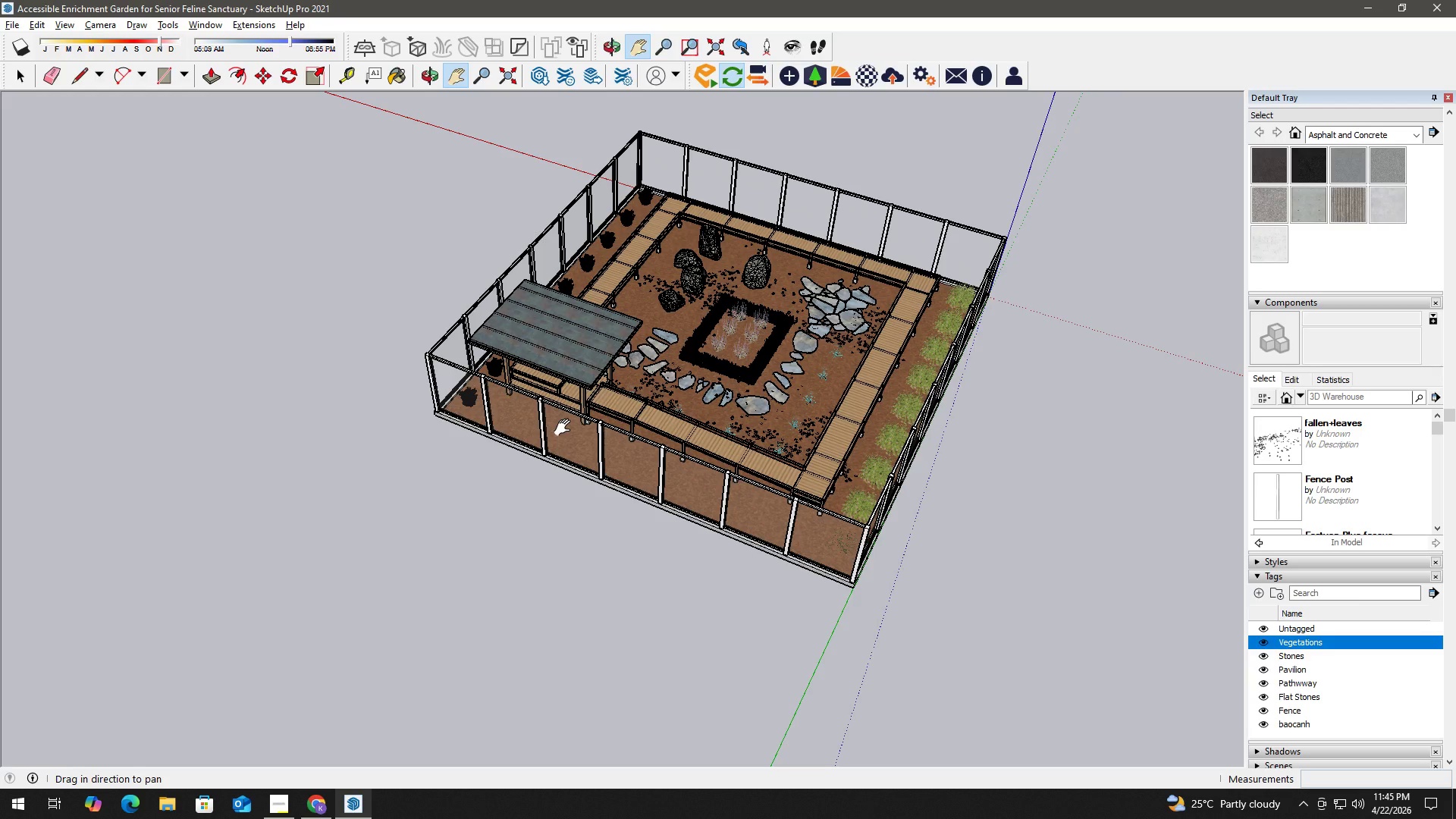 
scroll: coordinate [977, 447], scroll_direction: up, amount: 8.0
 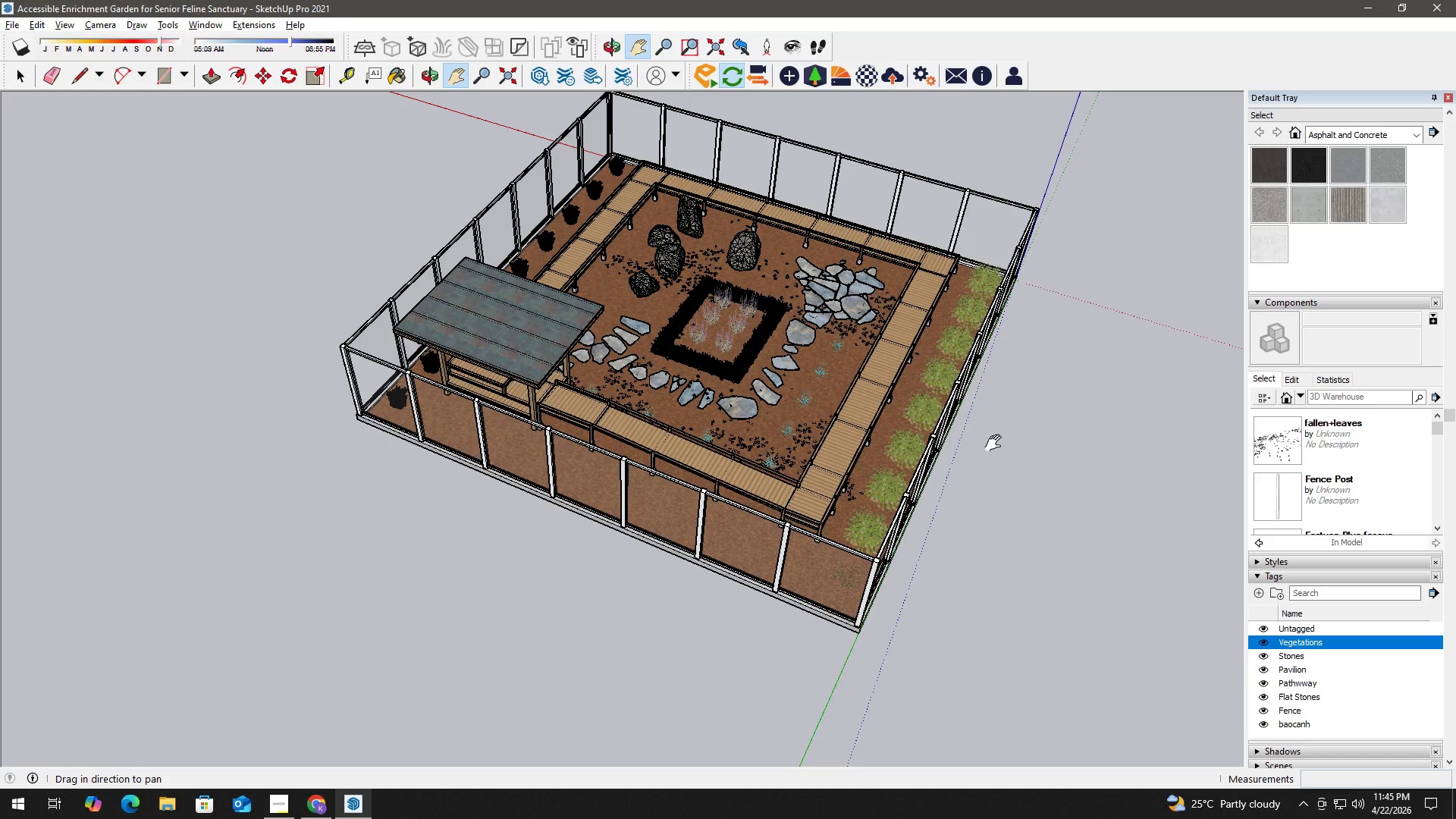 
wait(20.6)
 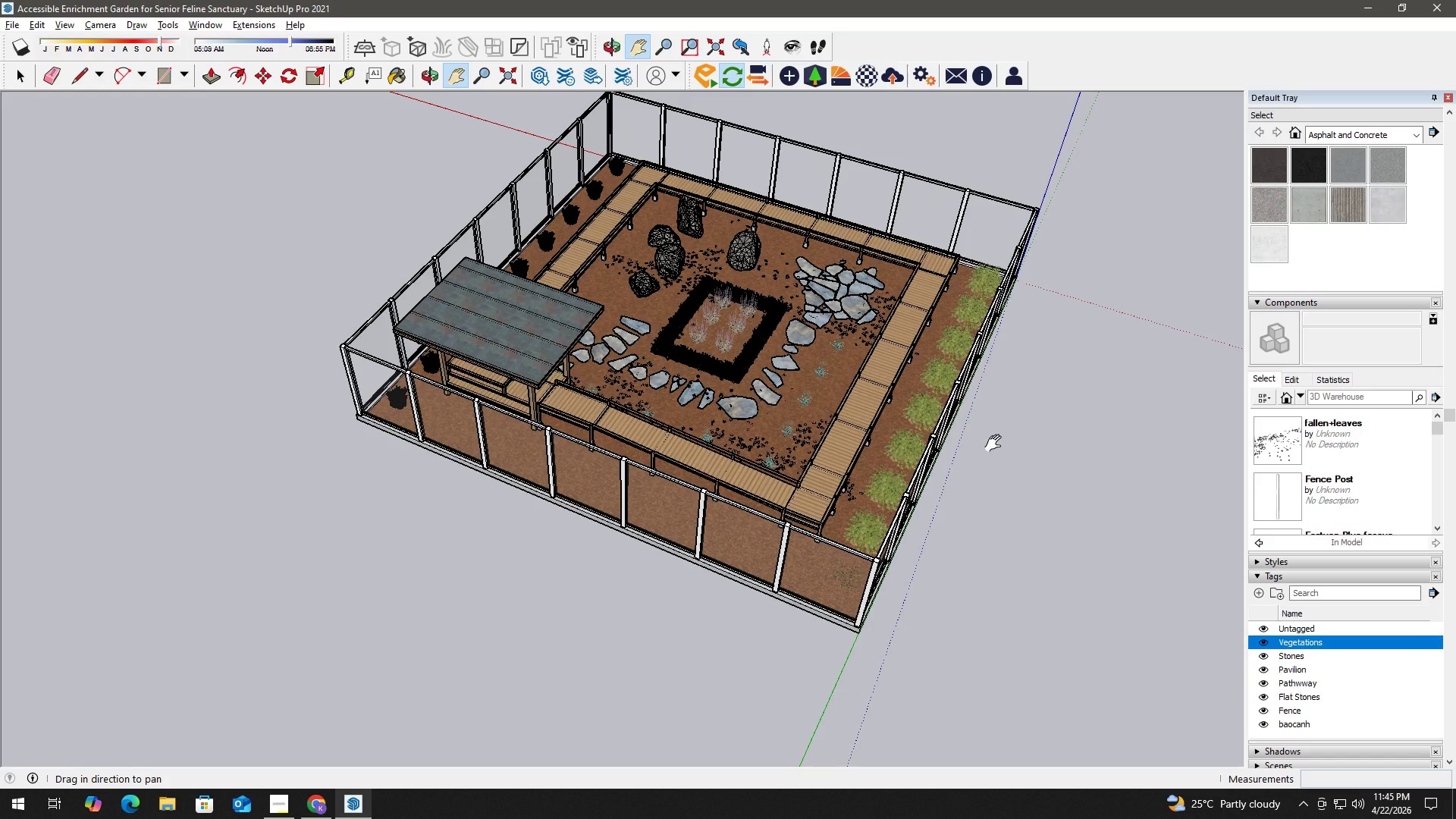 
scroll: coordinate [827, 353], scroll_direction: up, amount: 7.0
 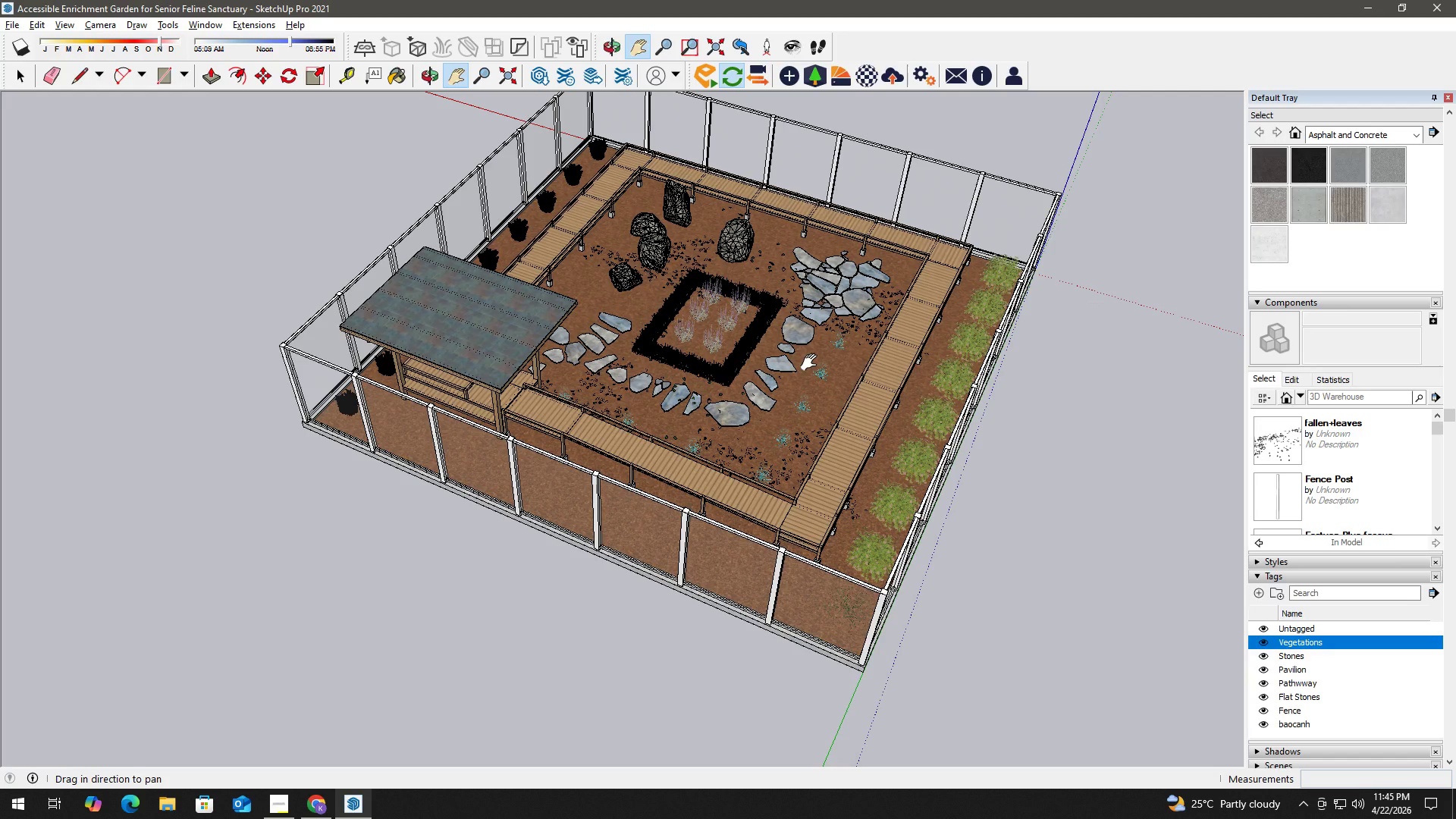 
key(Space)
 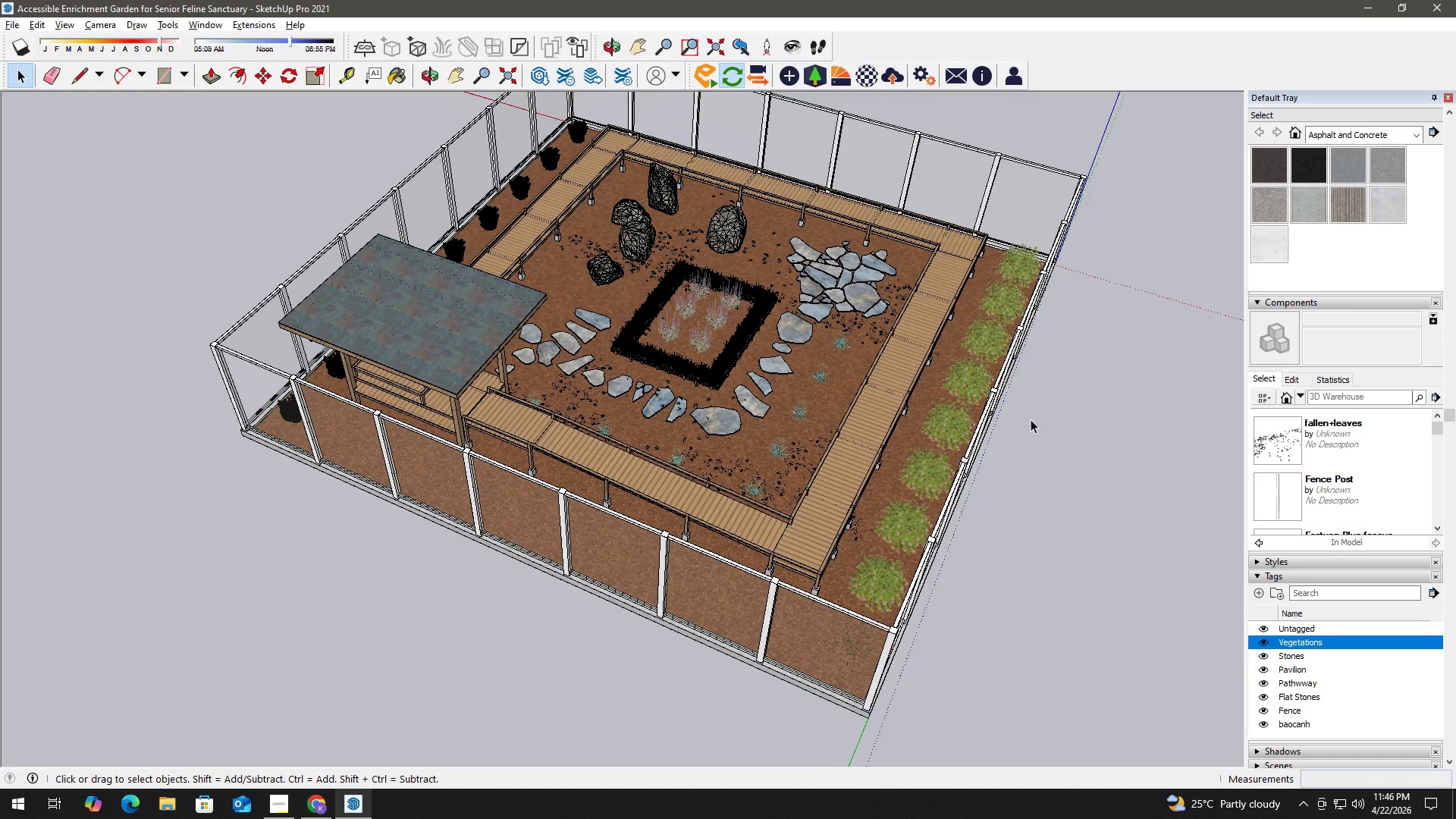 
wait(5.09)
 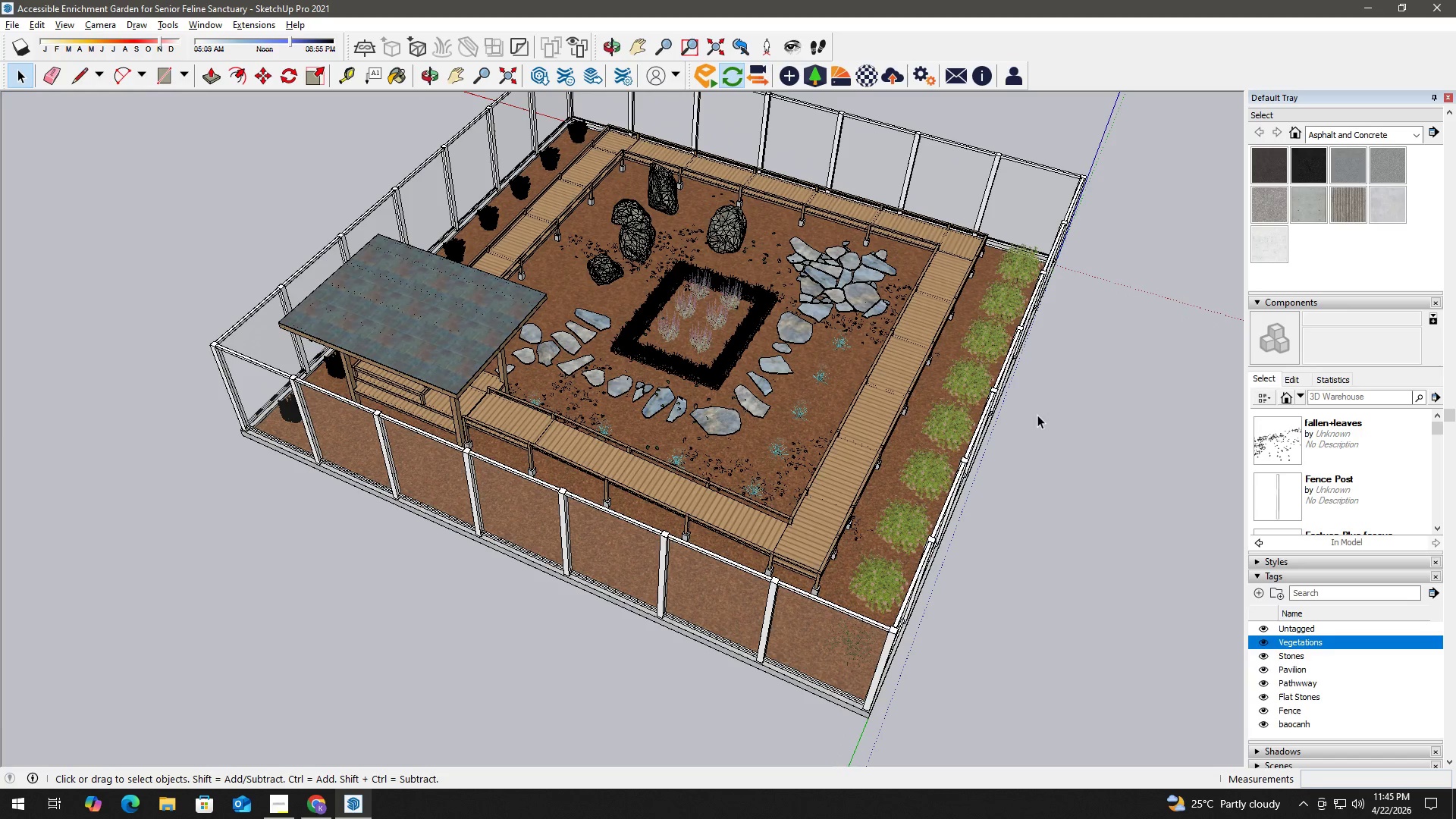 
scroll: coordinate [861, 613], scroll_direction: up, amount: 4.0
 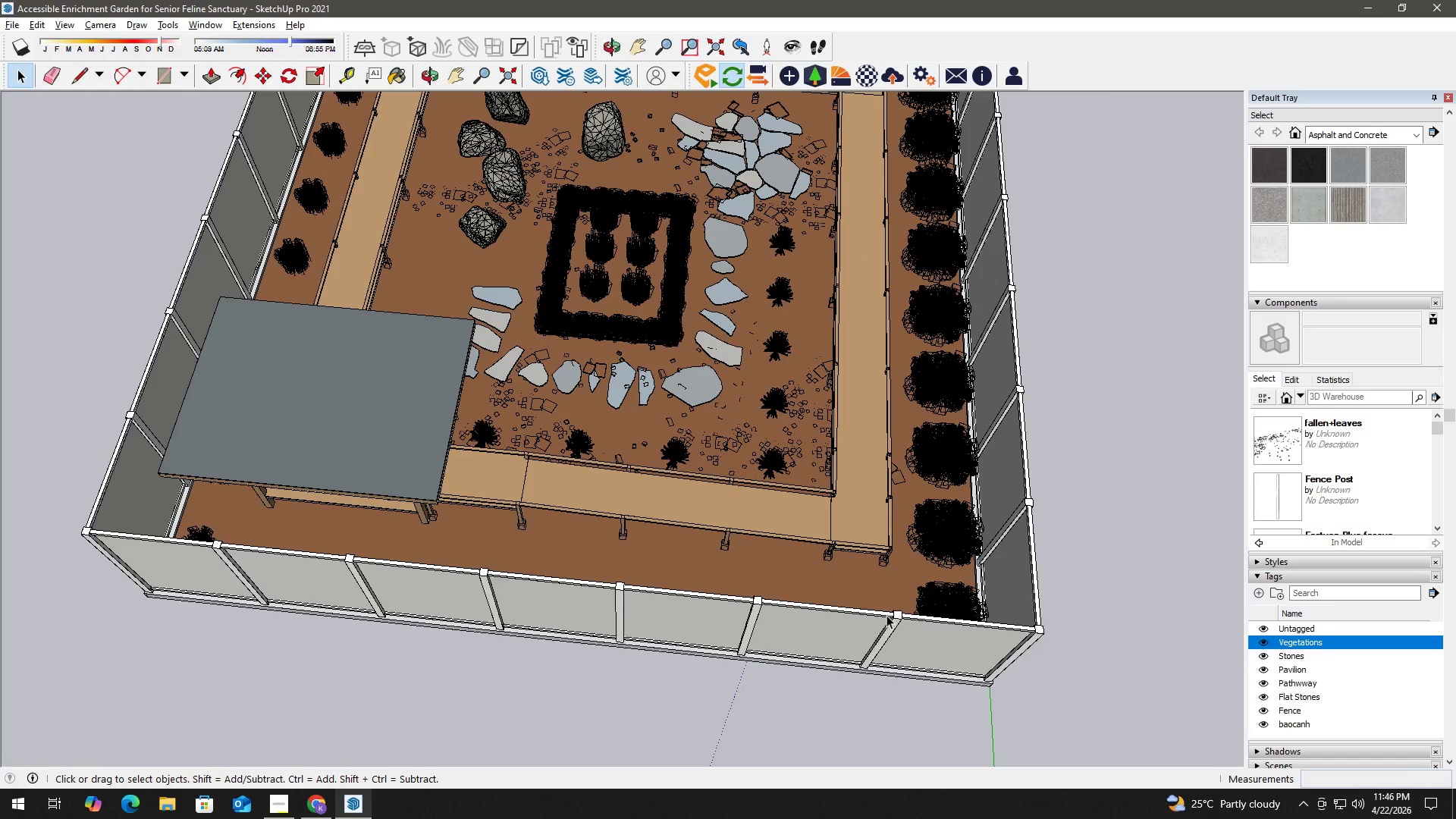 
scroll: coordinate [888, 619], scroll_direction: down, amount: 1.0
 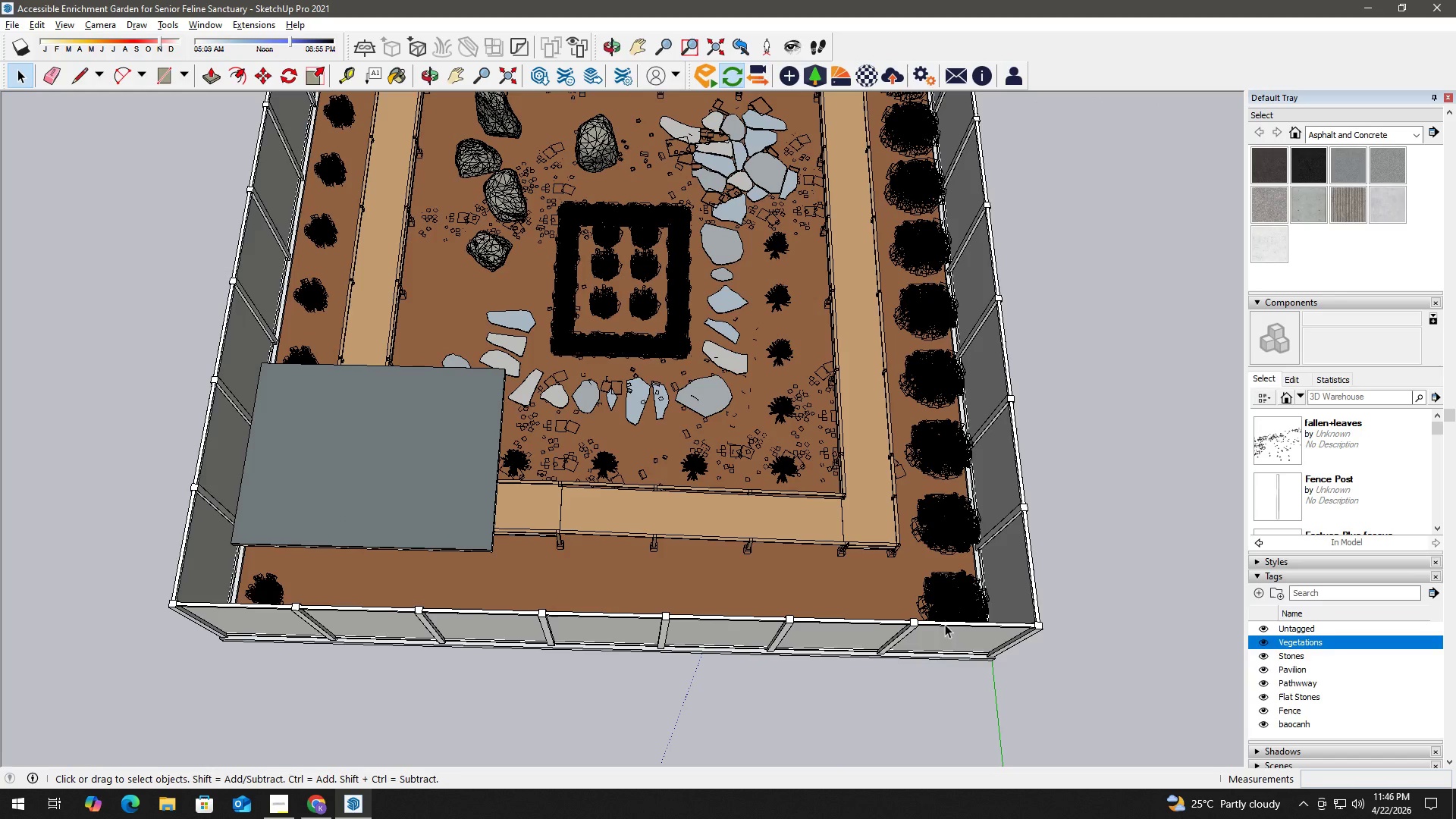 
left_click([953, 604])
 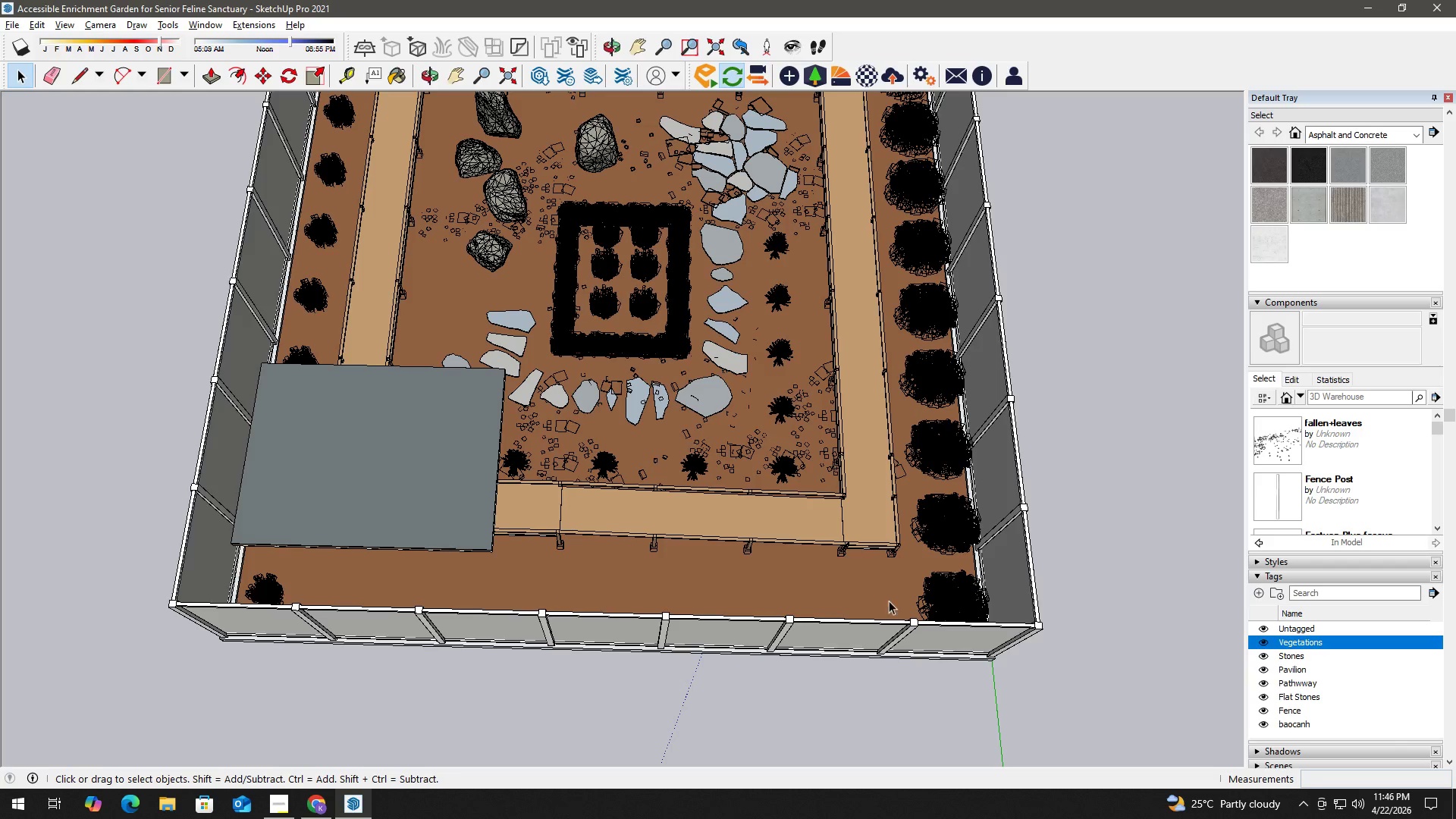 
scroll: coordinate [886, 601], scroll_direction: up, amount: 5.0
 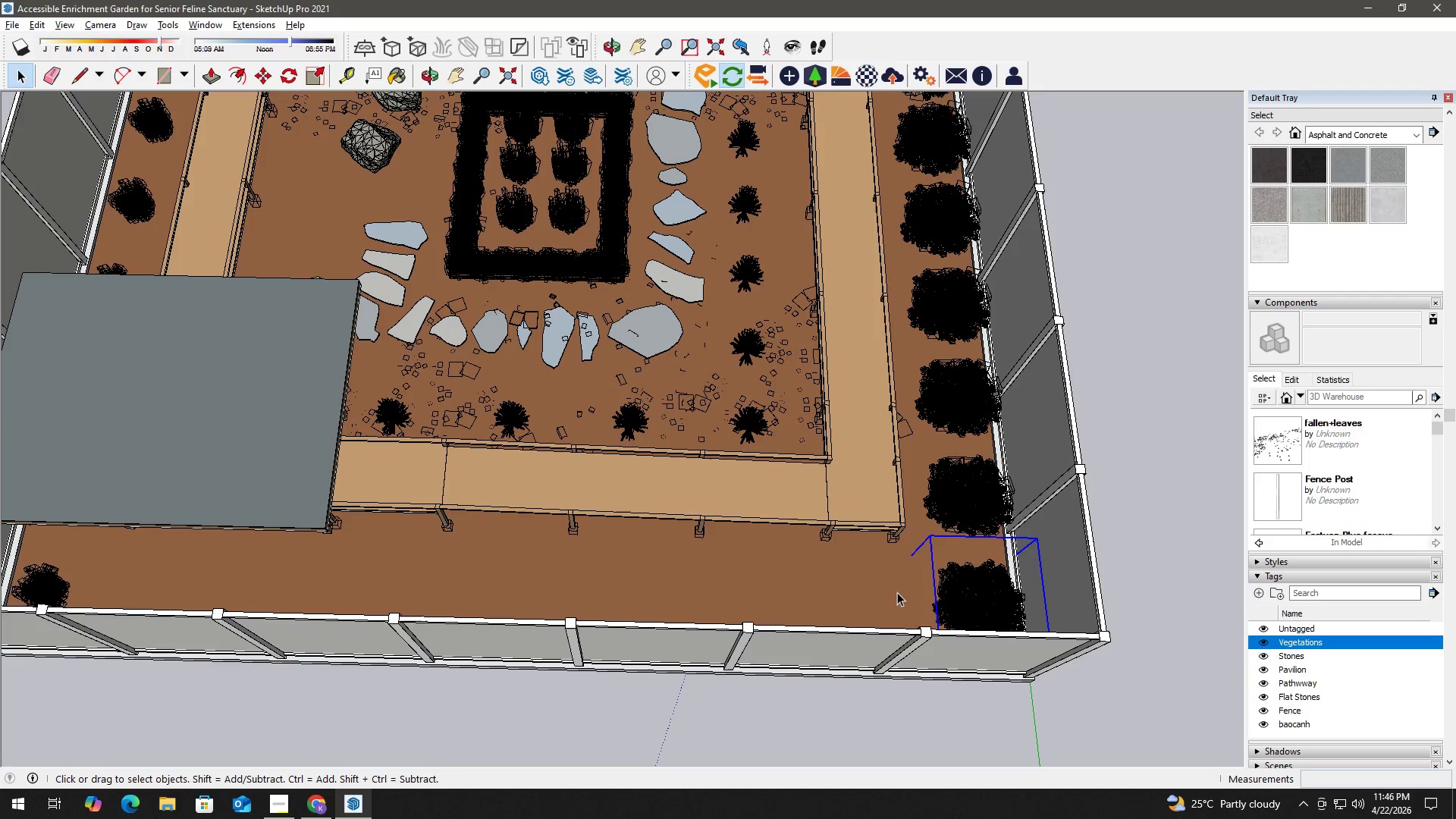 
key(M)
 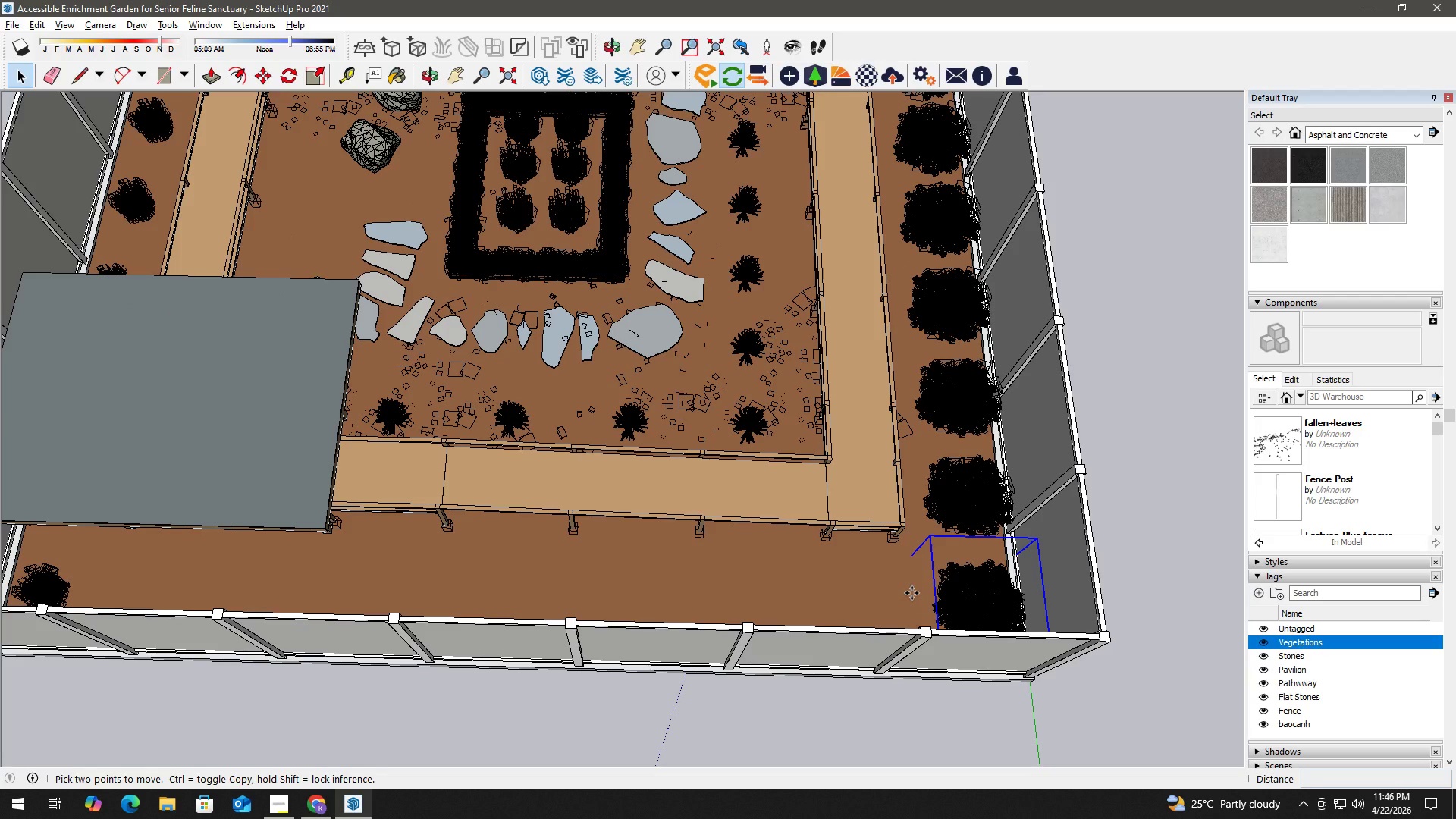 
left_click([912, 593])
 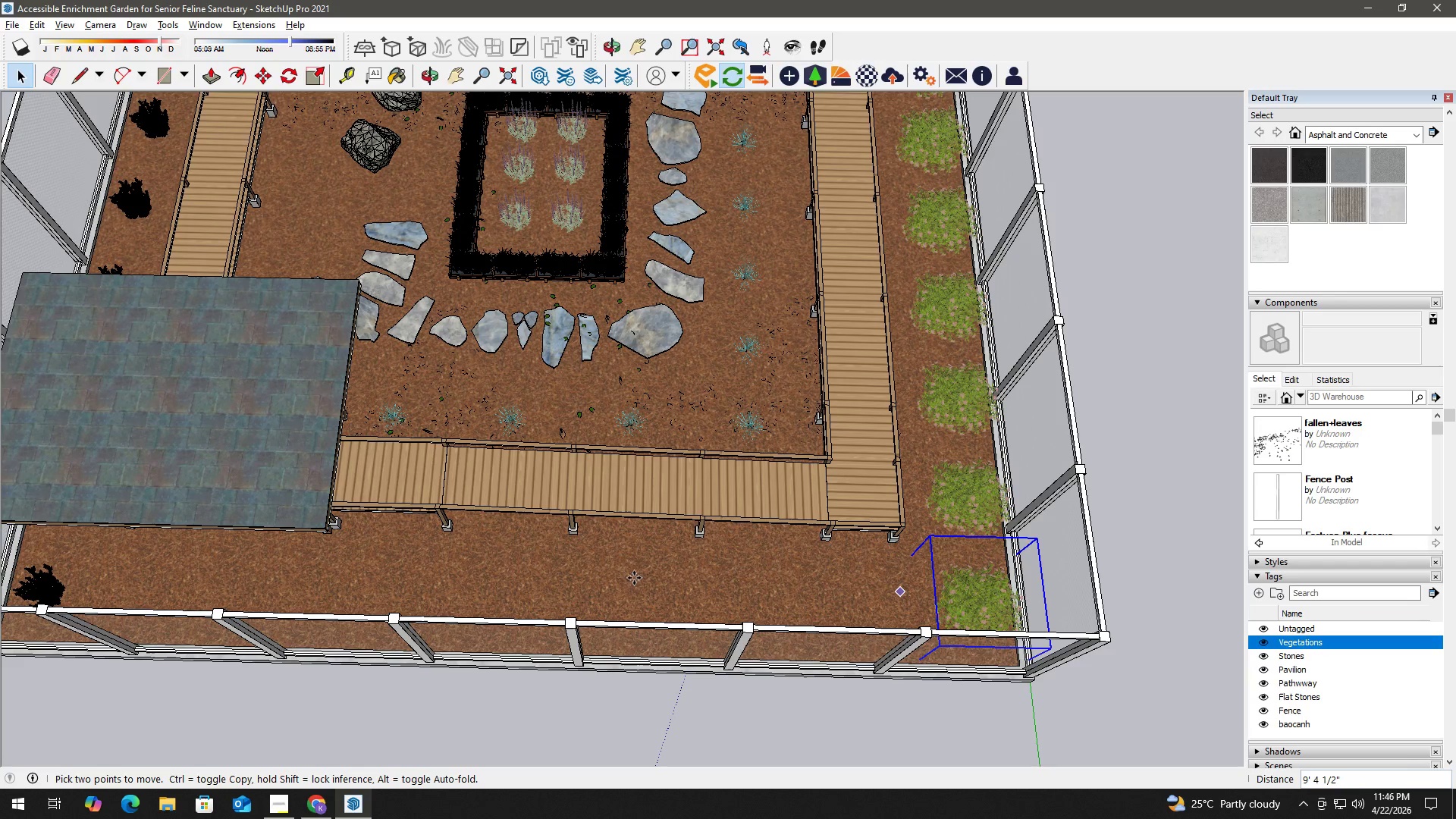 
key(Control+ControlLeft)
 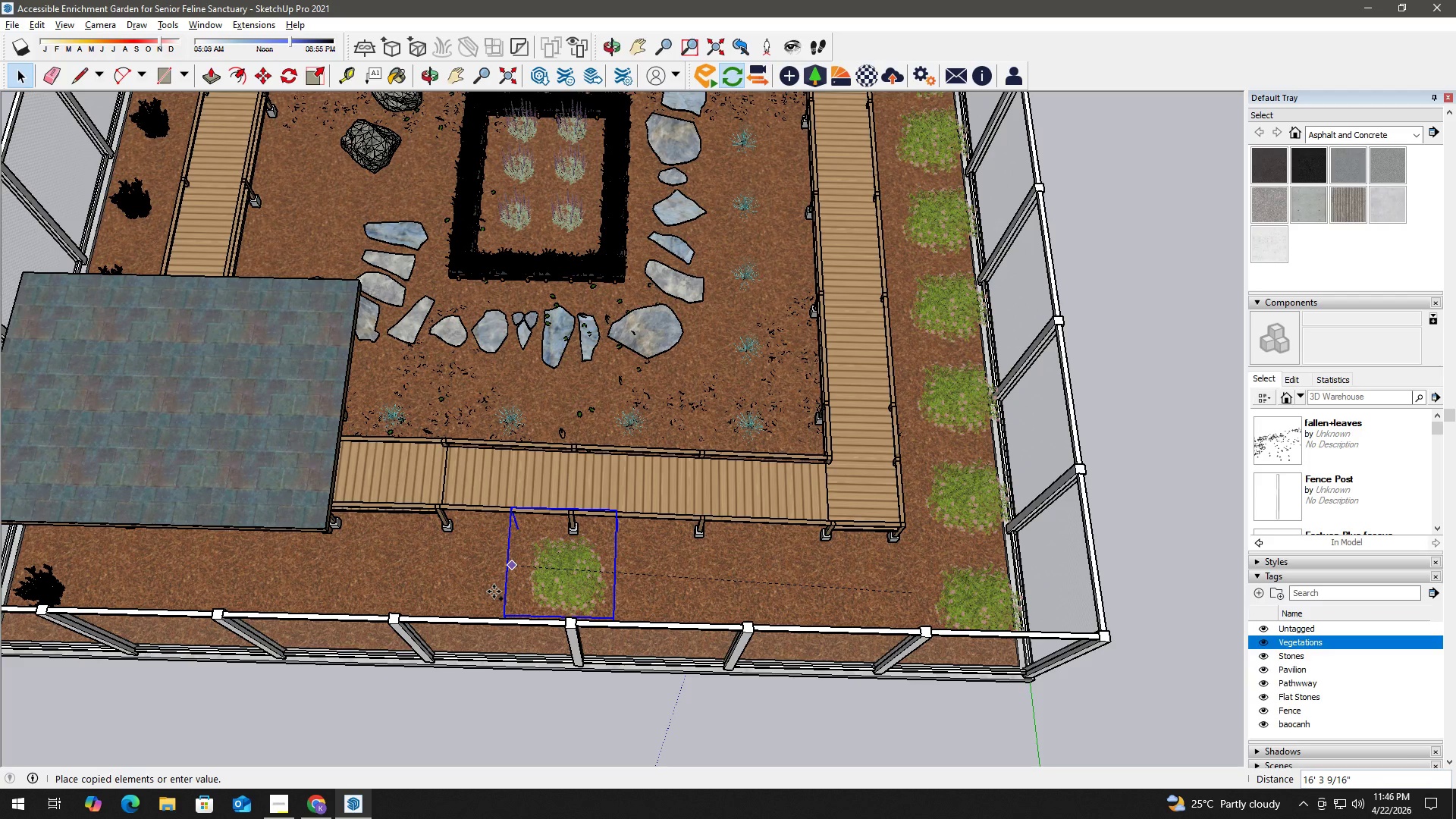 
wait(6.44)
 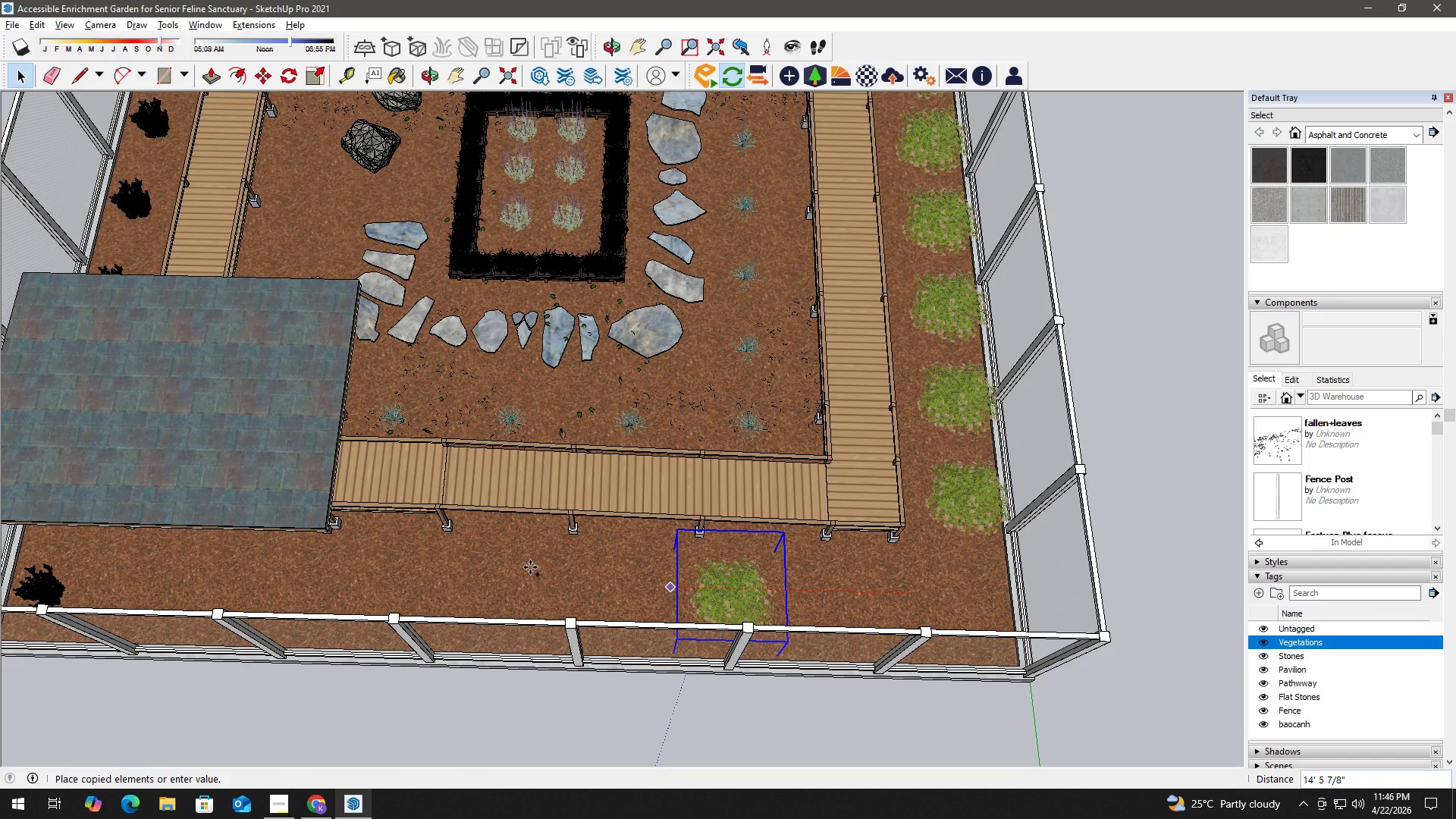 
left_click([493, 604])
 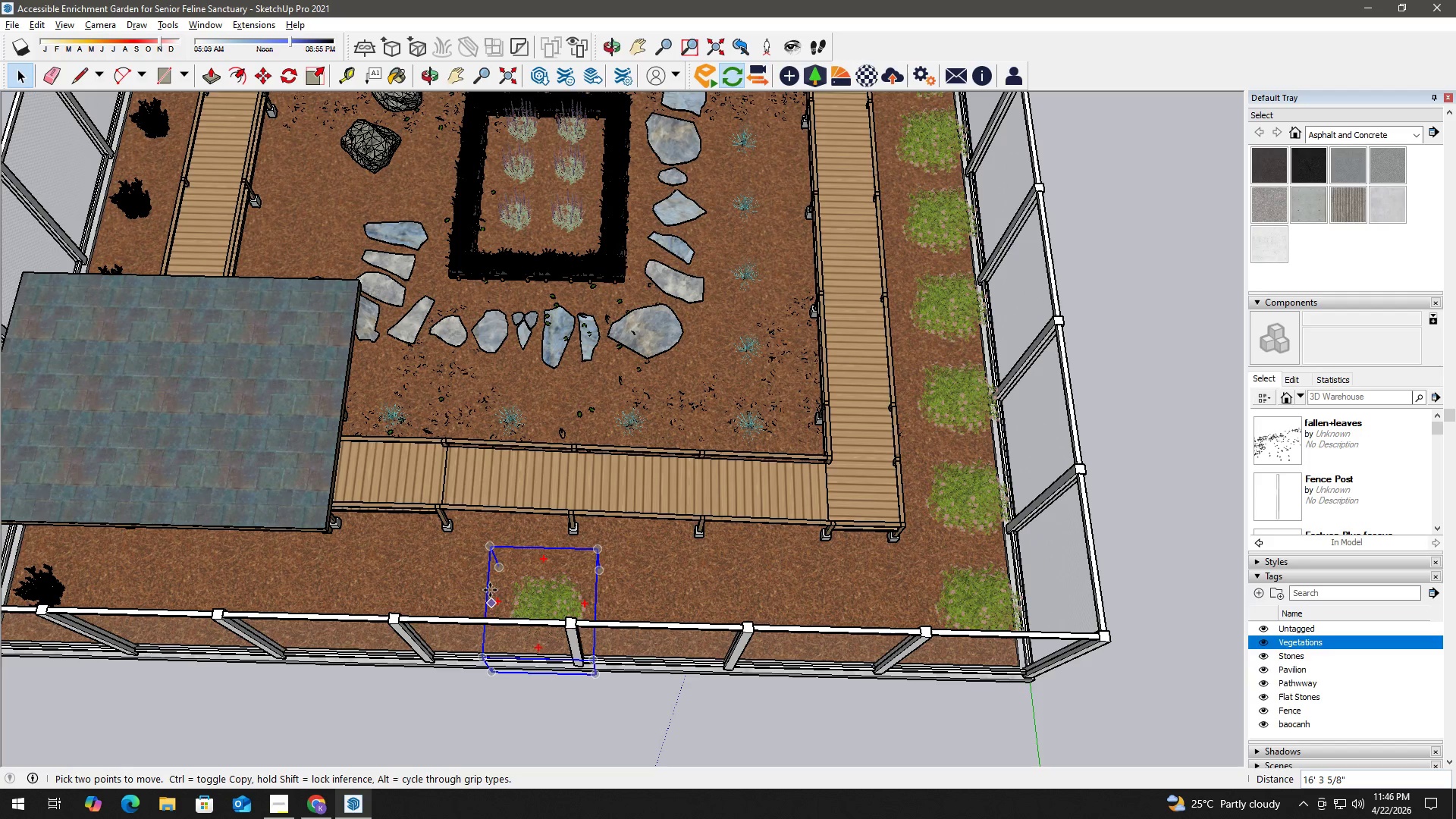 
key(Control+Z)
 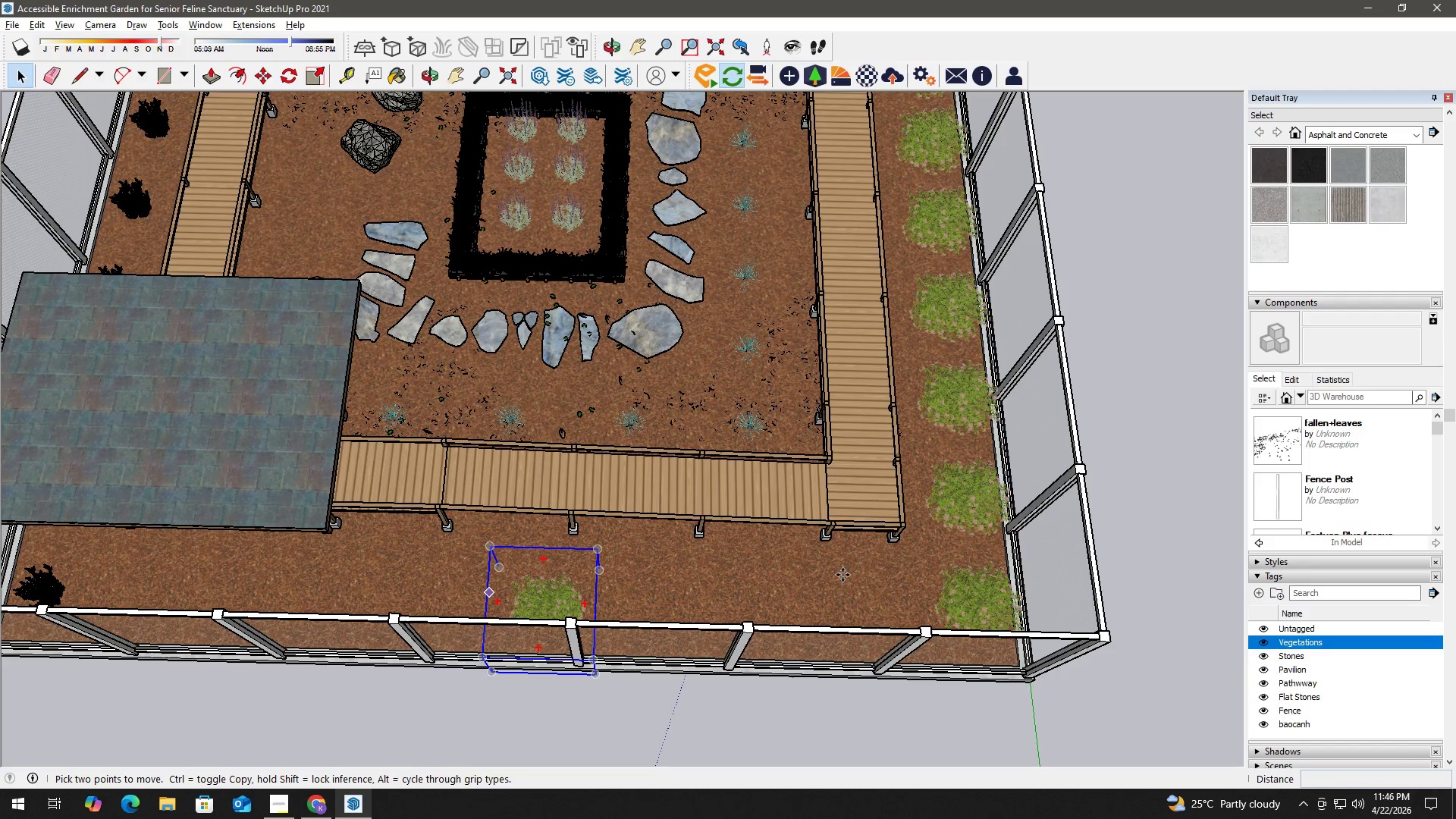 
key(Space)
 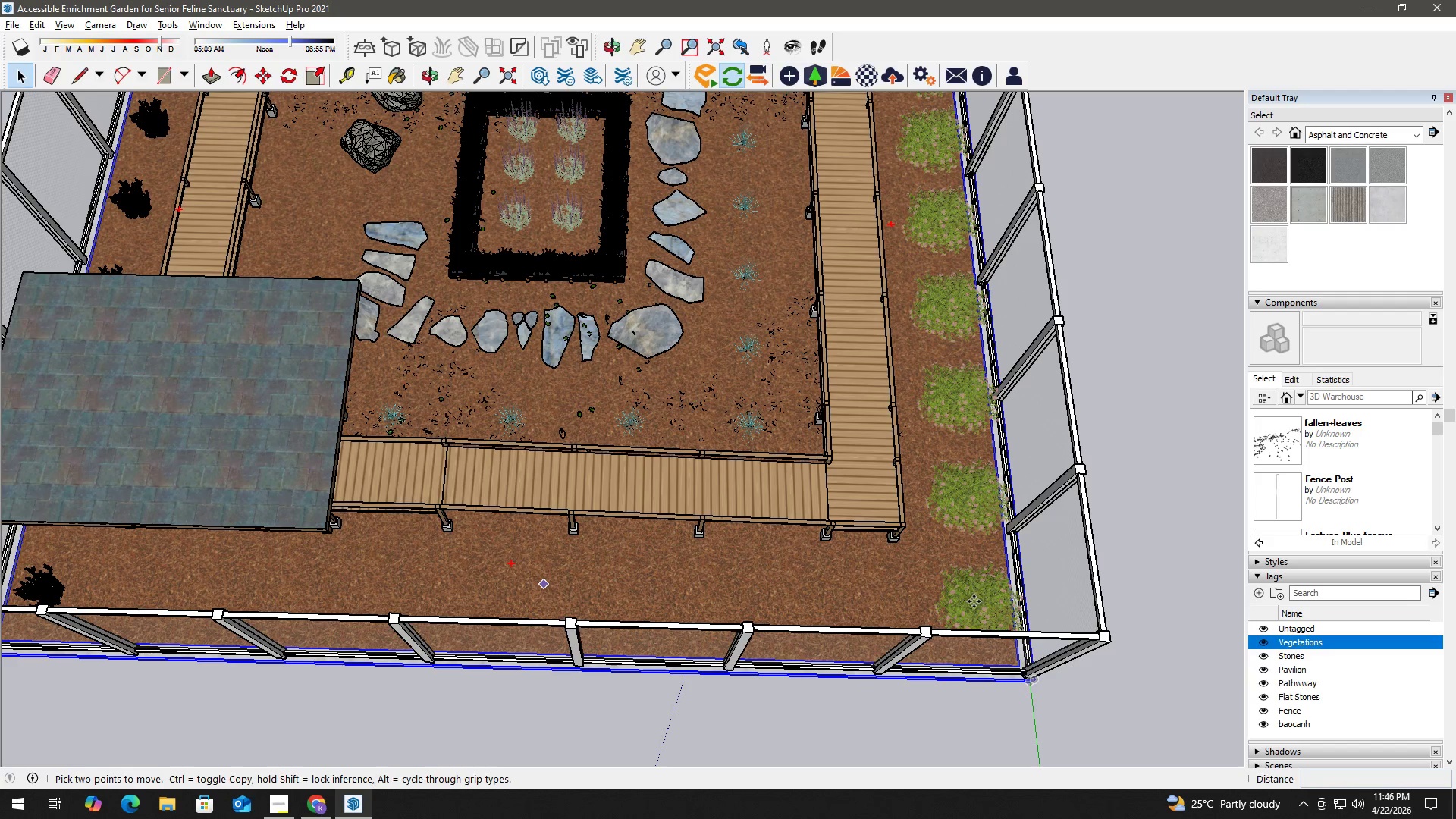 
left_click([974, 604])
 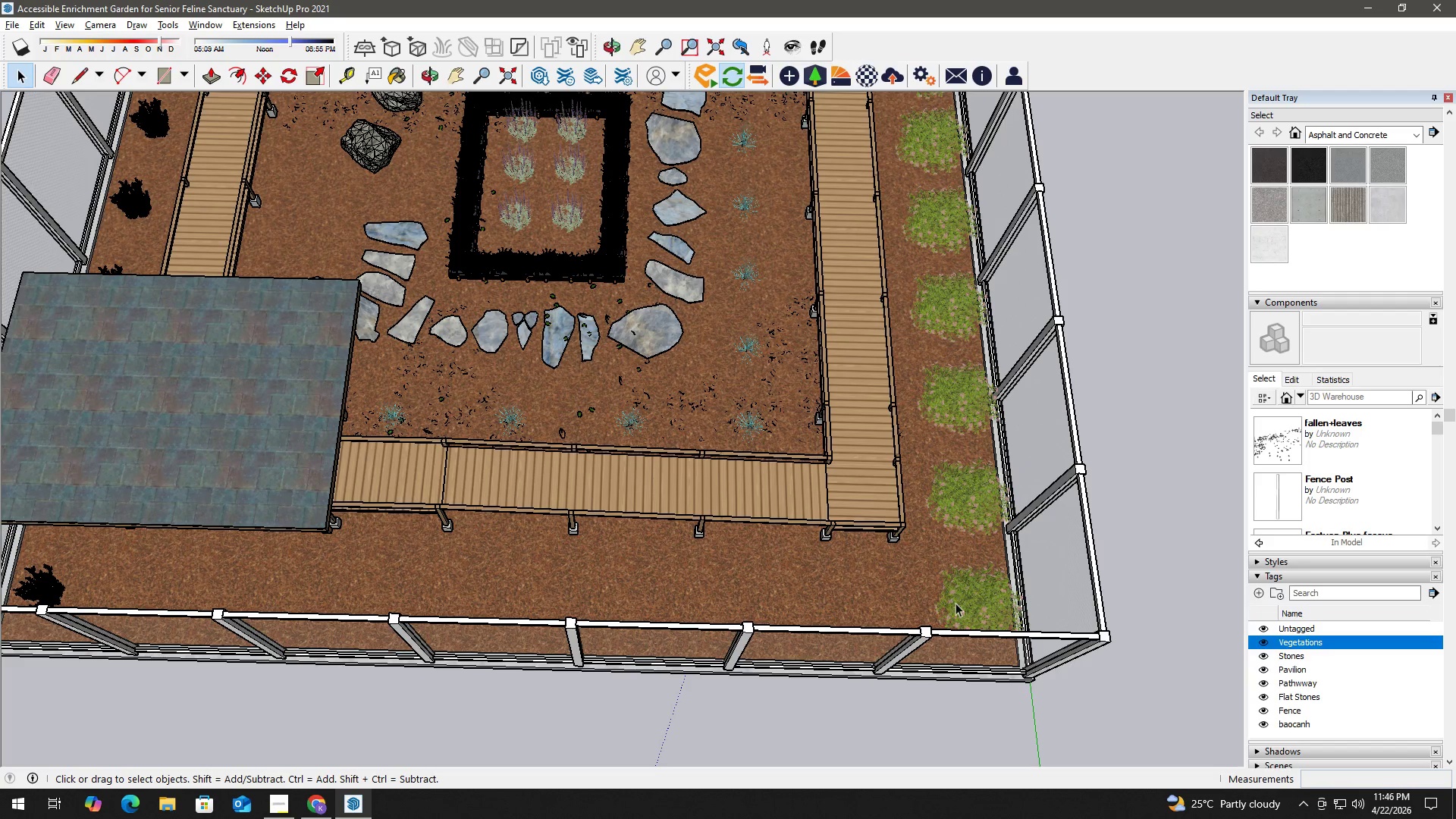 
scroll: coordinate [959, 604], scroll_direction: up, amount: 2.0
 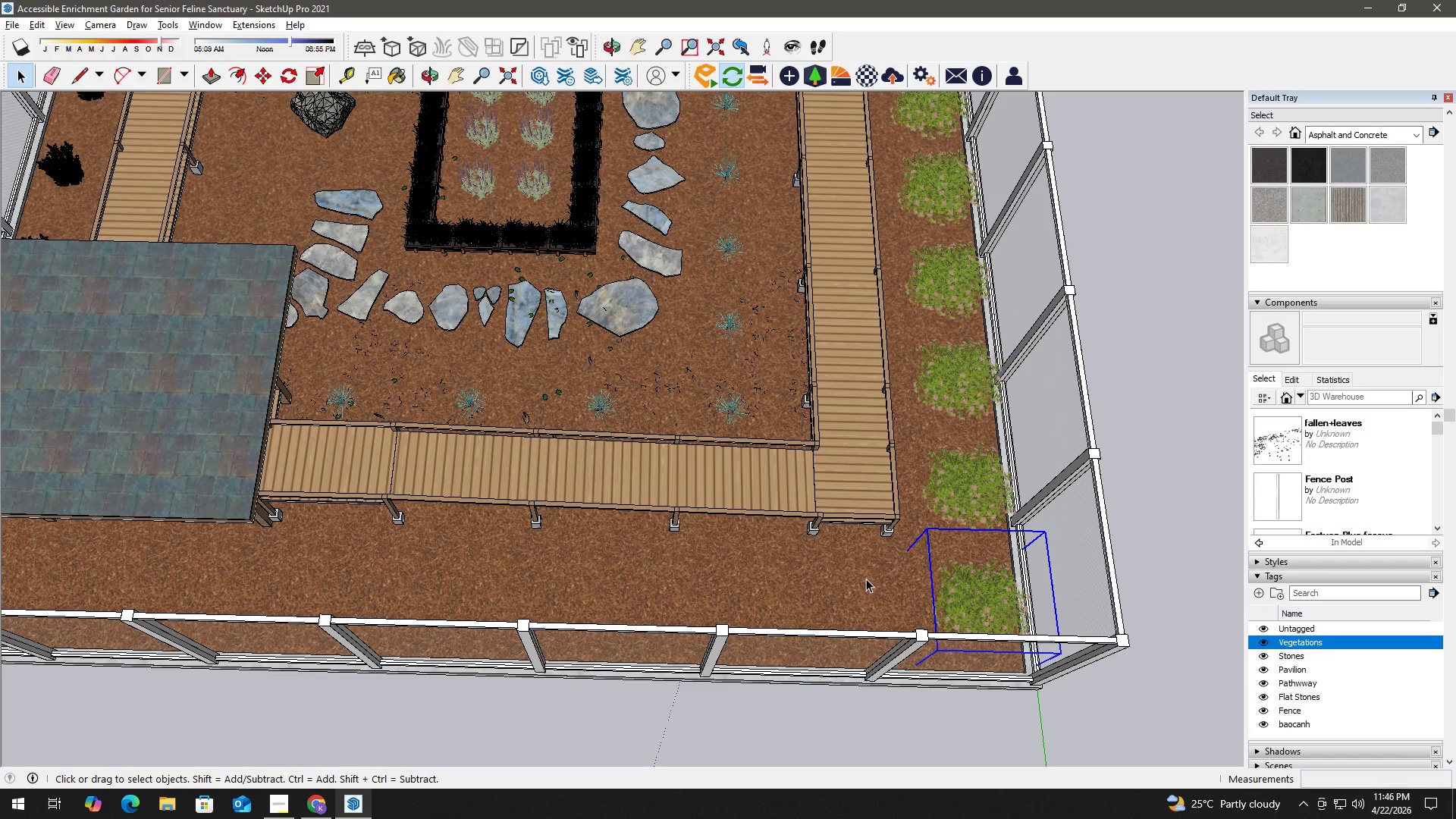 
key(M)
 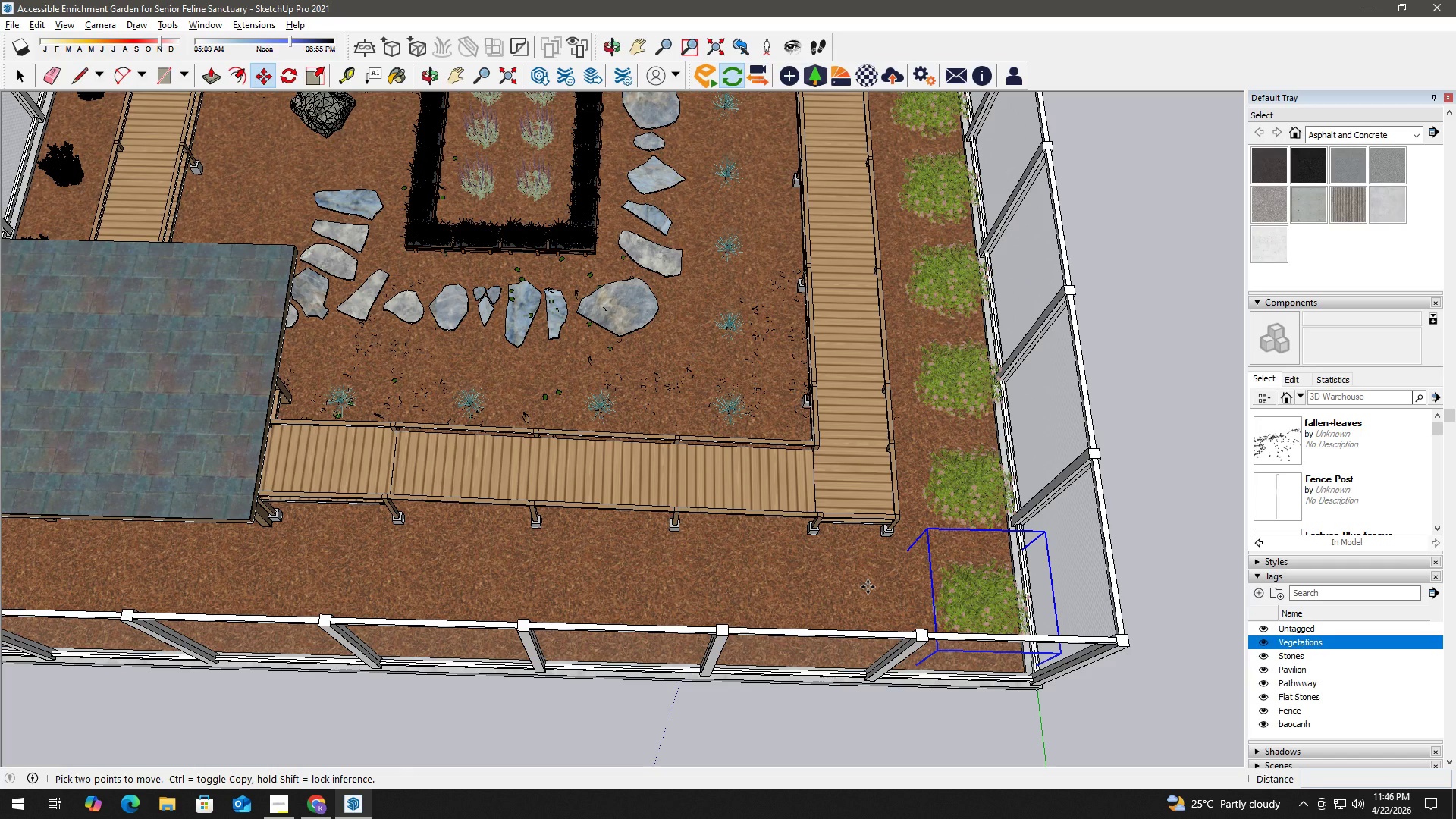 
left_click([868, 587])
 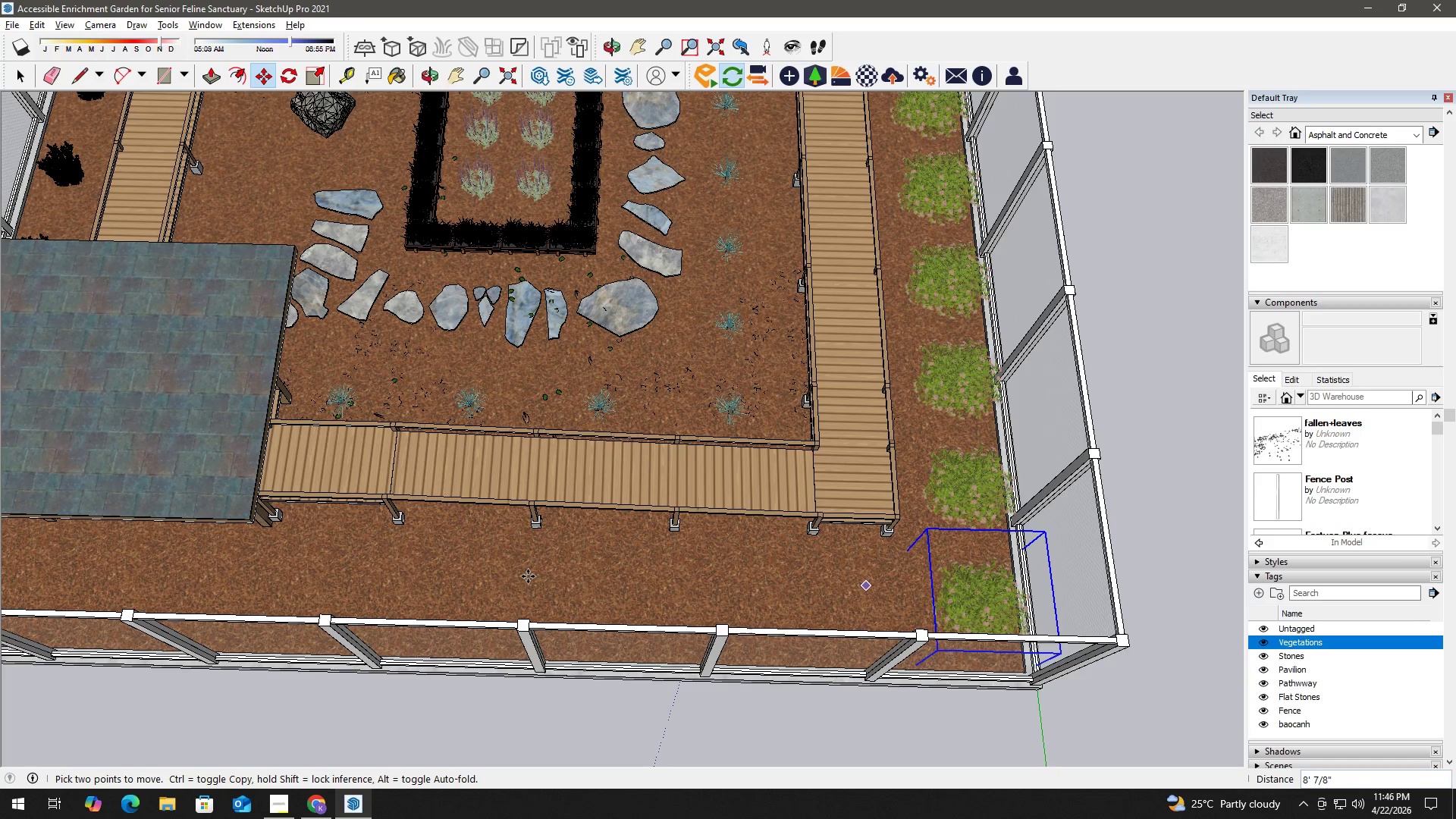 
key(Control+ControlLeft)
 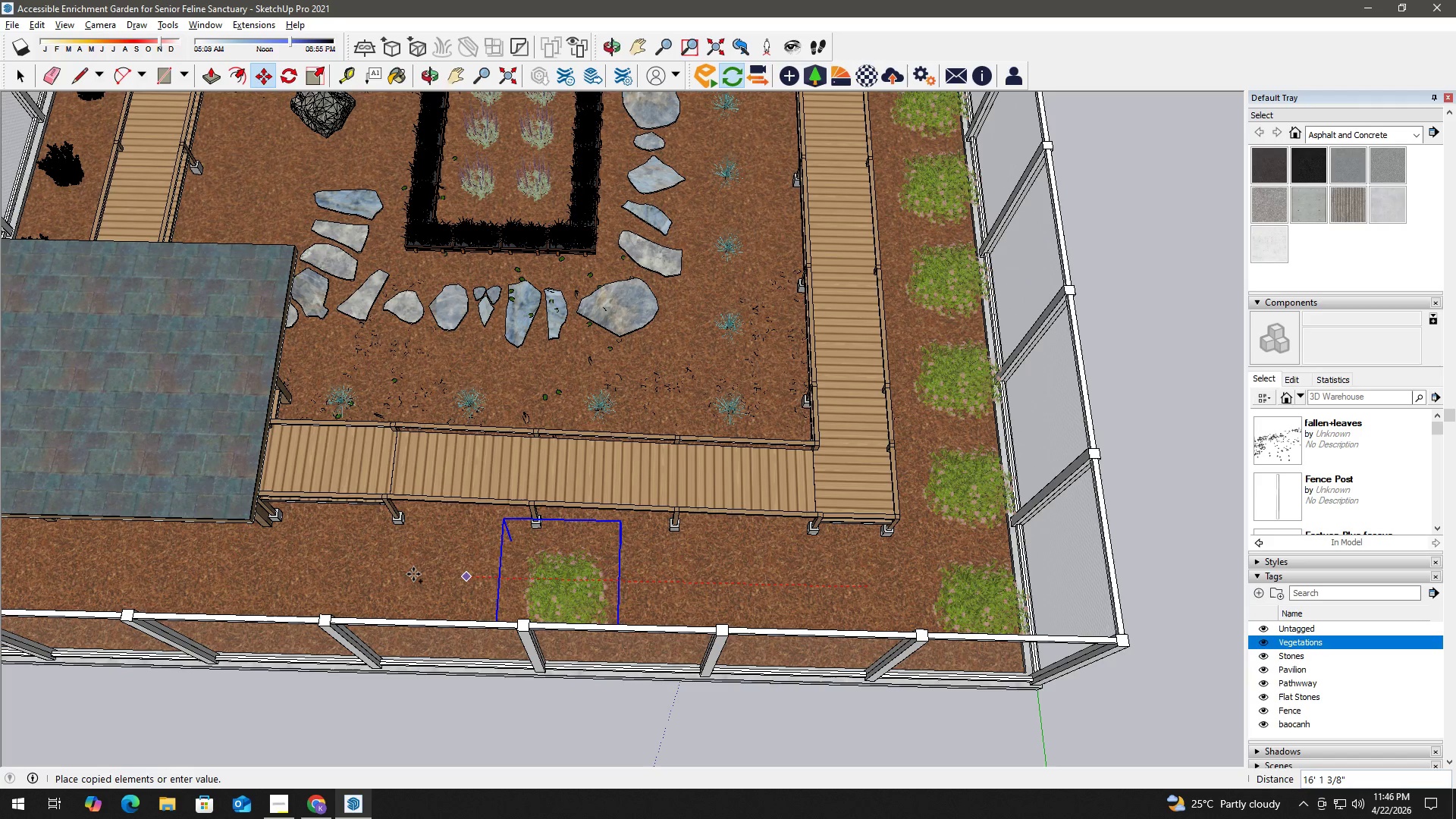 
wait(6.09)
 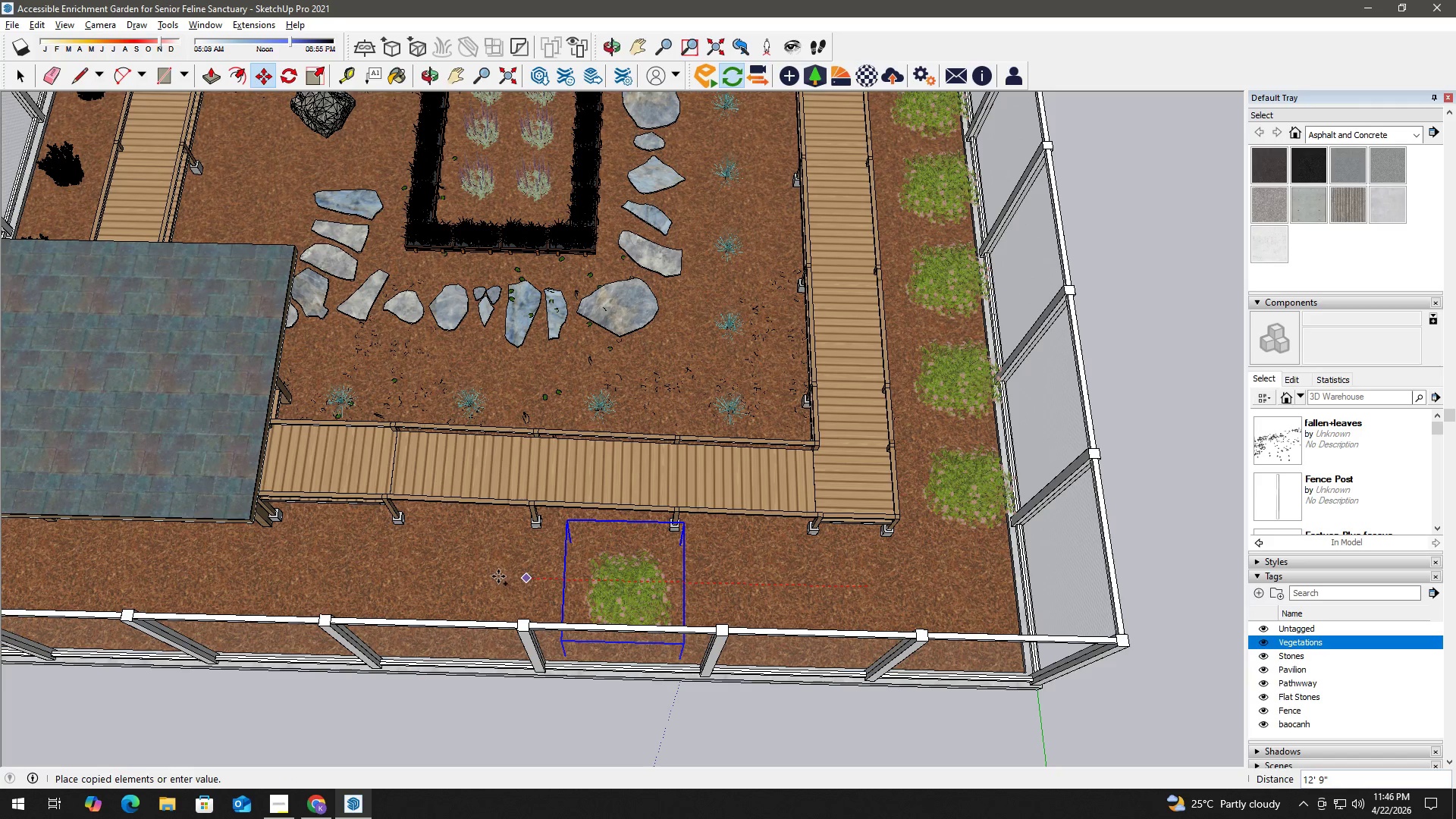 
left_click([413, 574])
 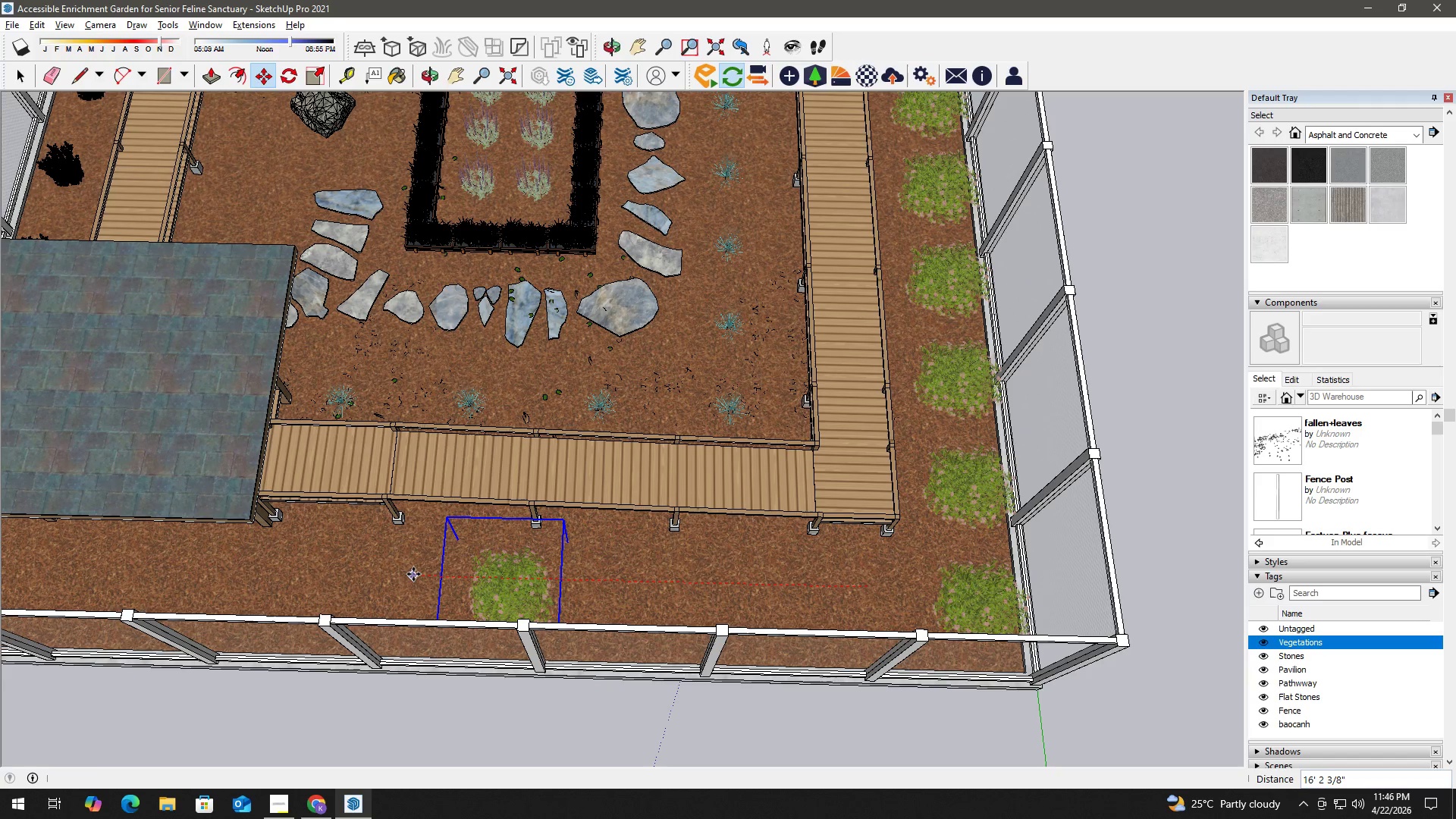 
key(NumpadDivide)
 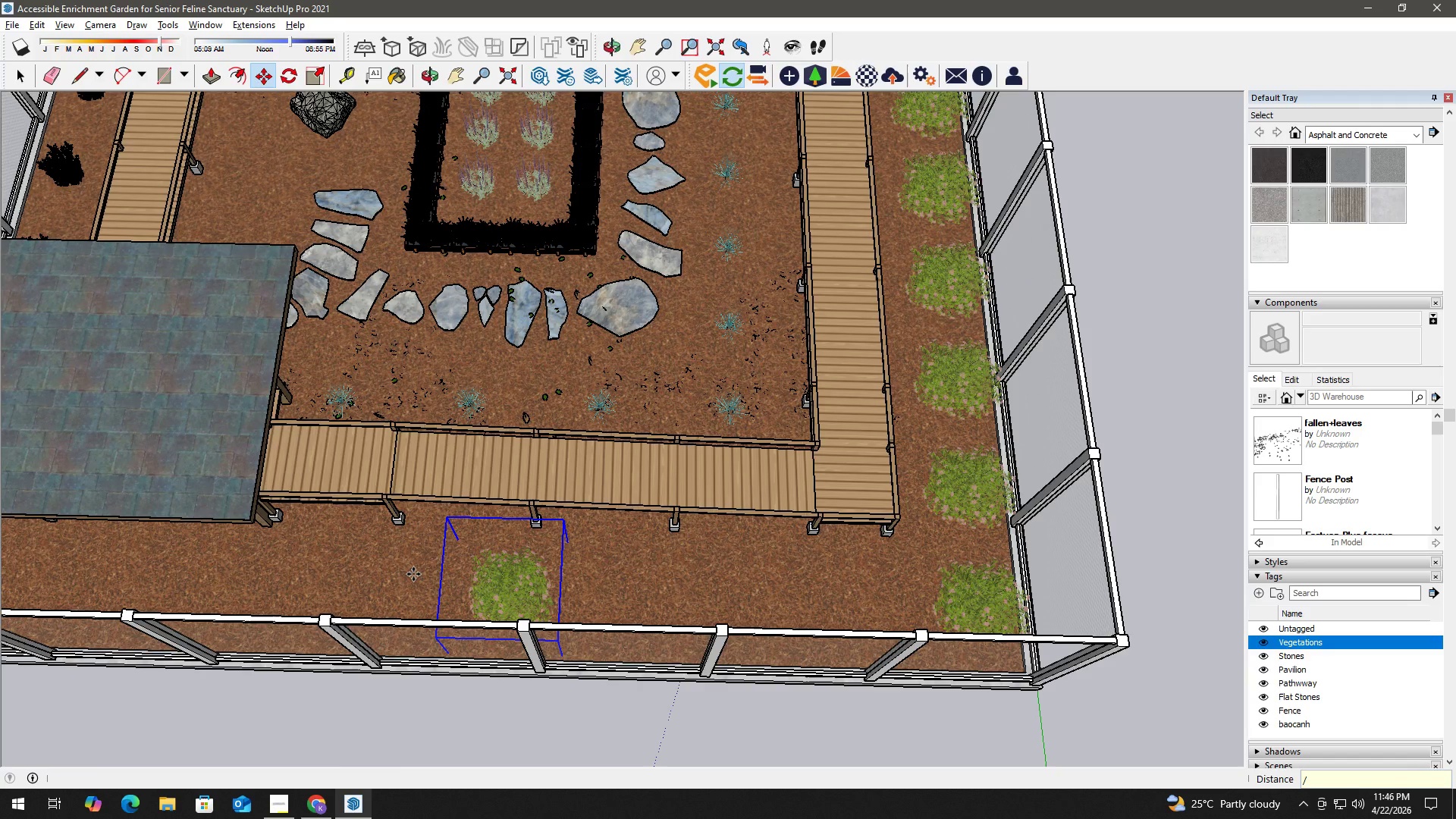 
key(Numpad2)
 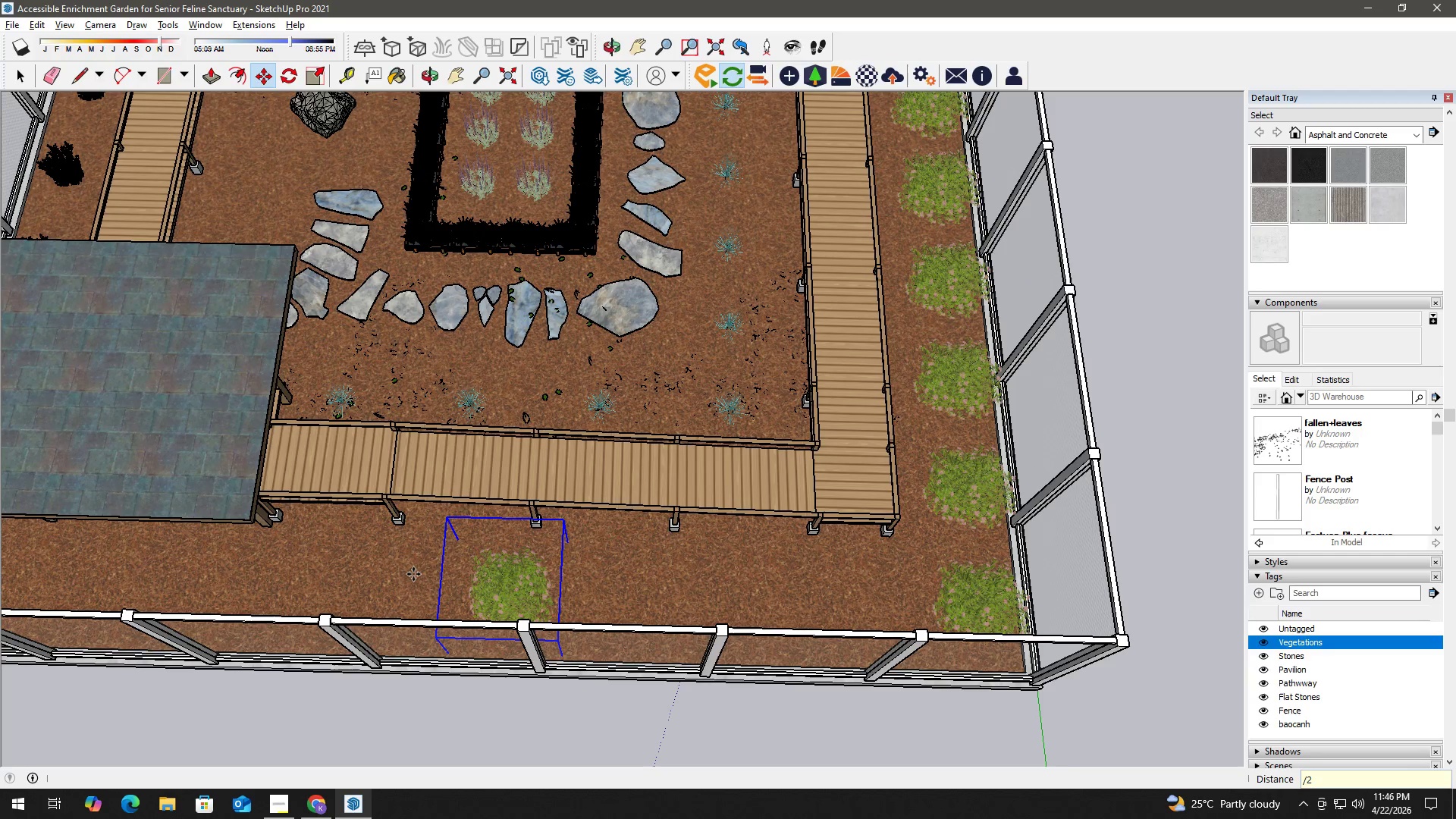 
key(NumpadEnter)
 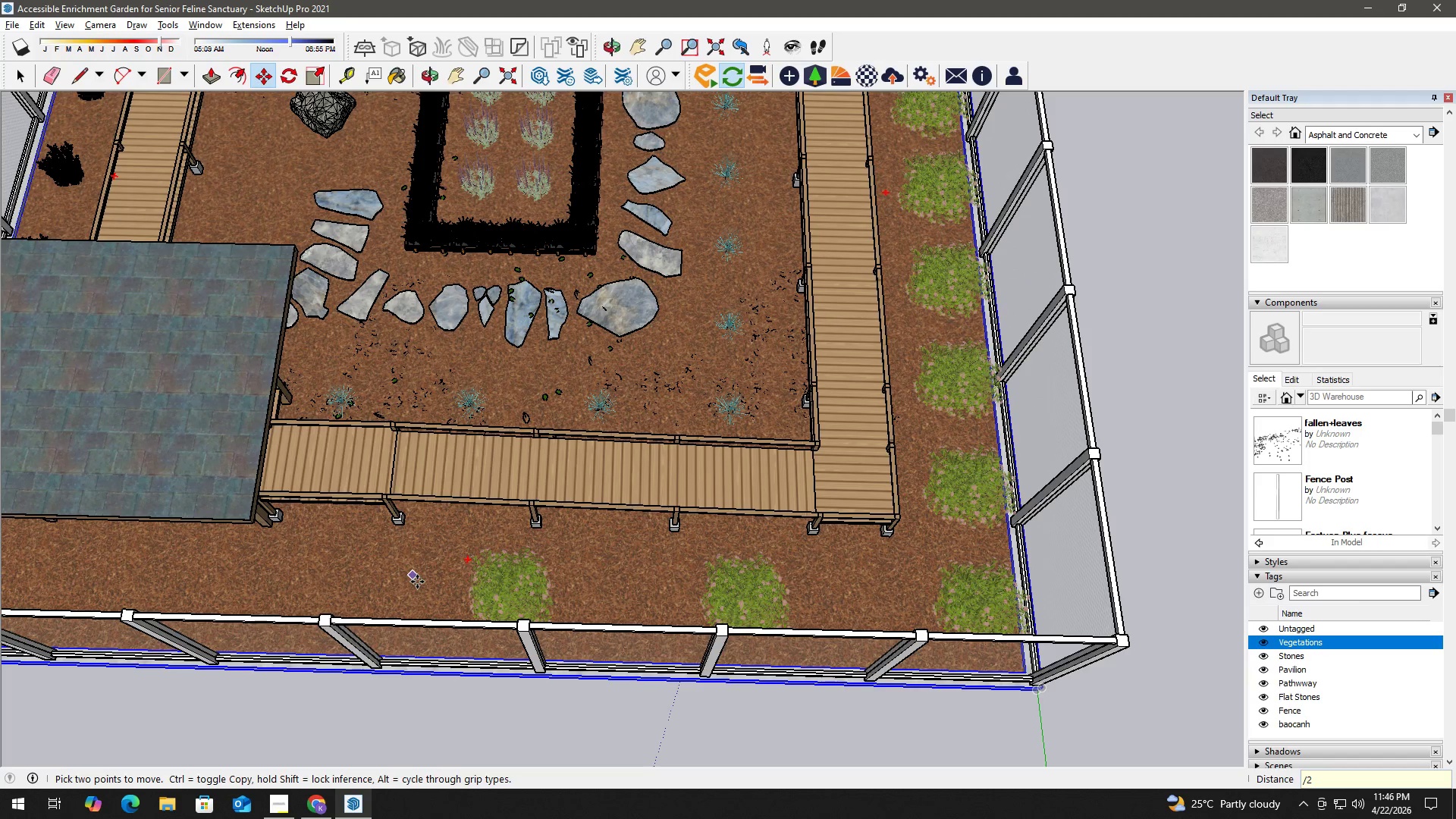 
scroll: coordinate [438, 650], scroll_direction: down, amount: 33.0
 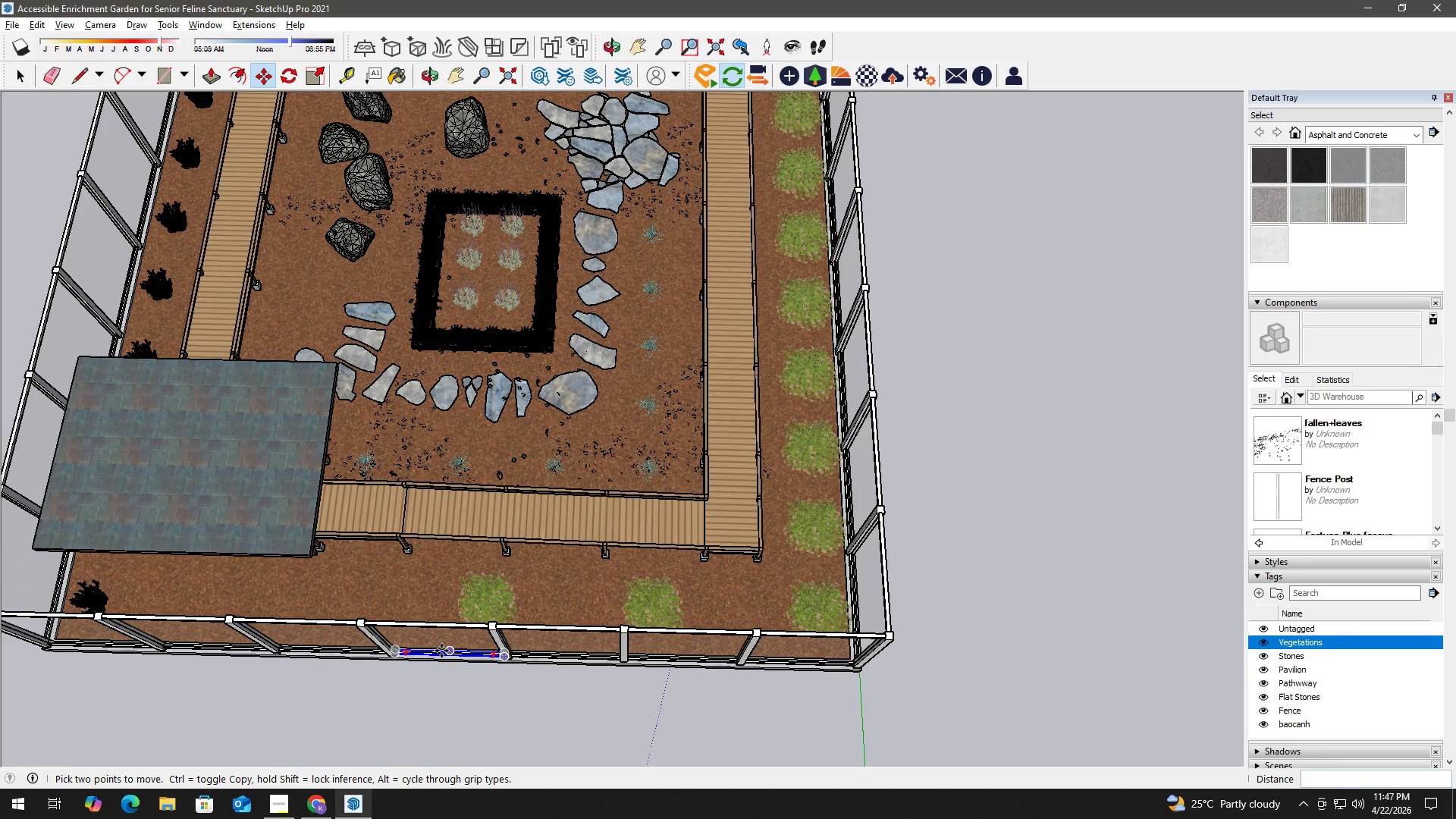 
wait(17.46)
 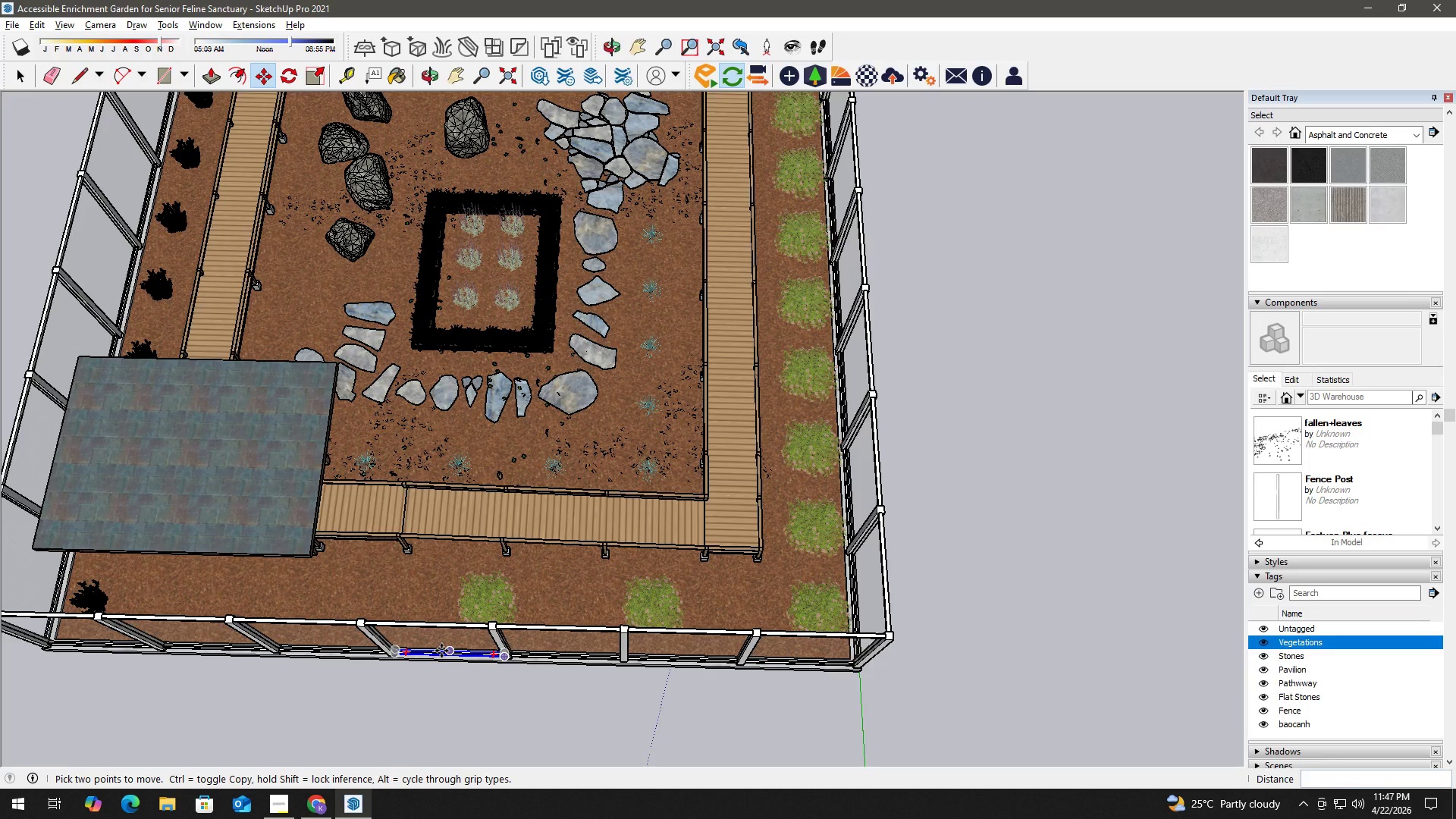 
scroll: coordinate [411, 637], scroll_direction: down, amount: 3.0
 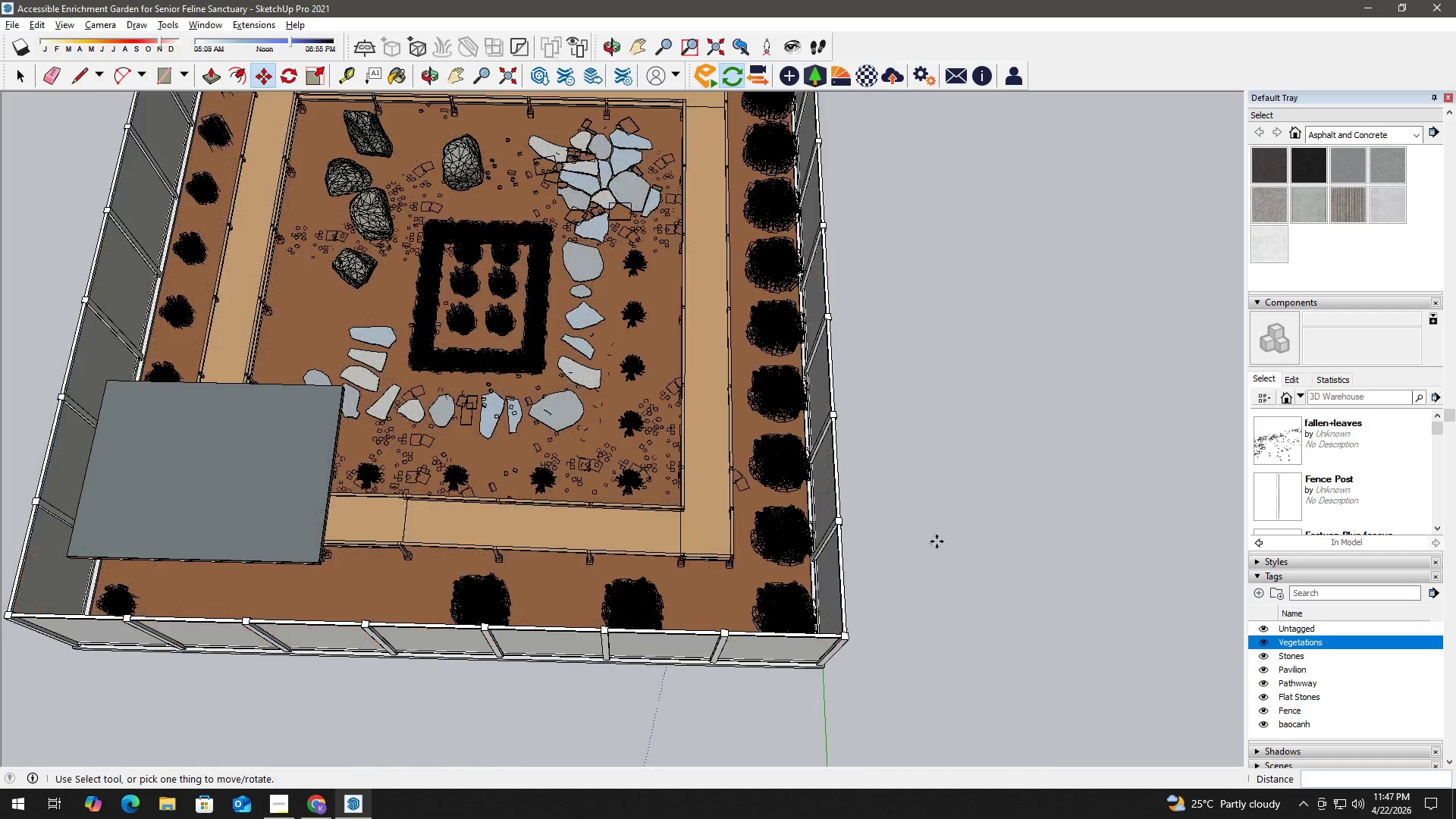 
key(Space)
 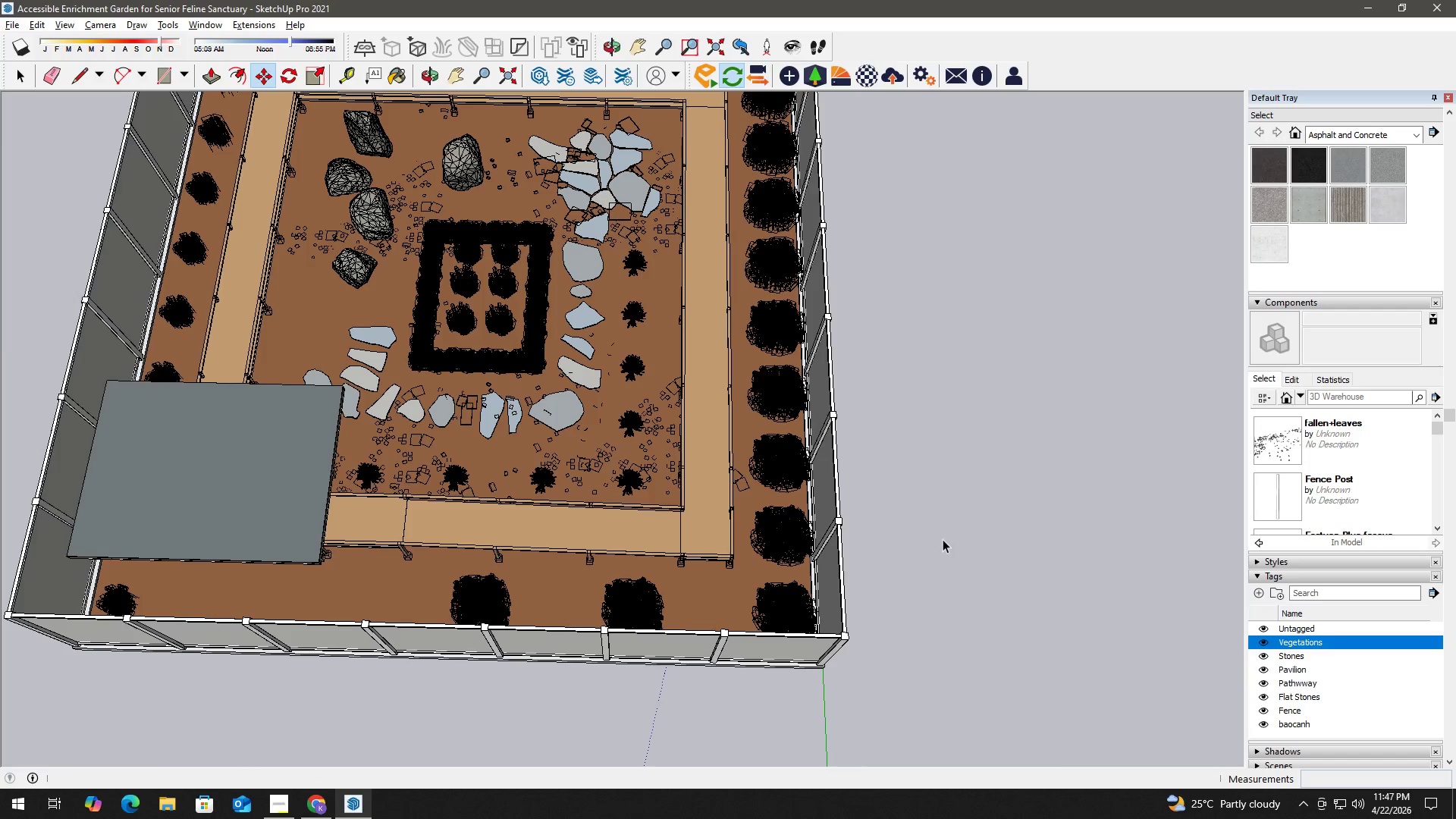 
left_click([937, 544])
 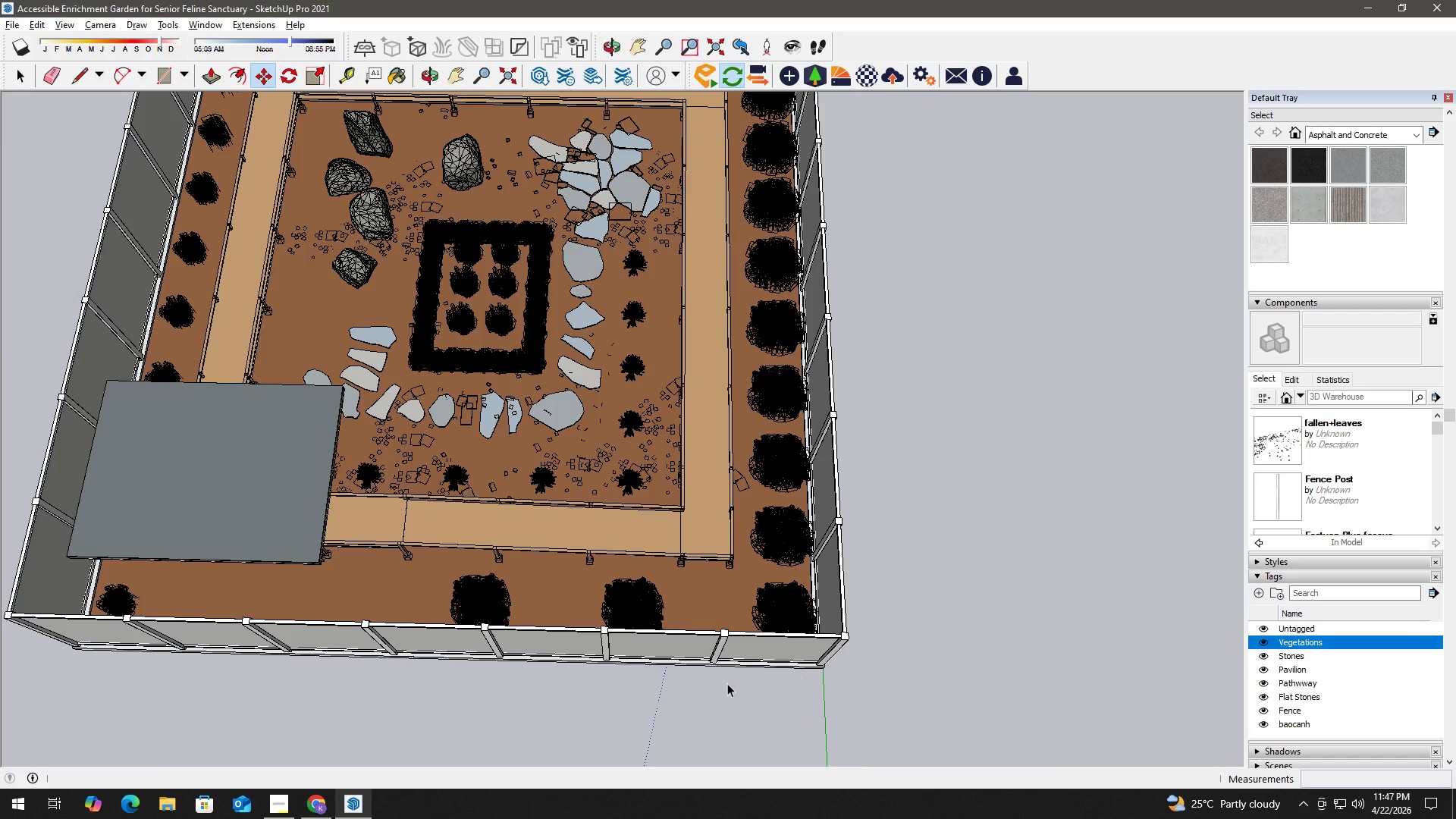 
key(H)
 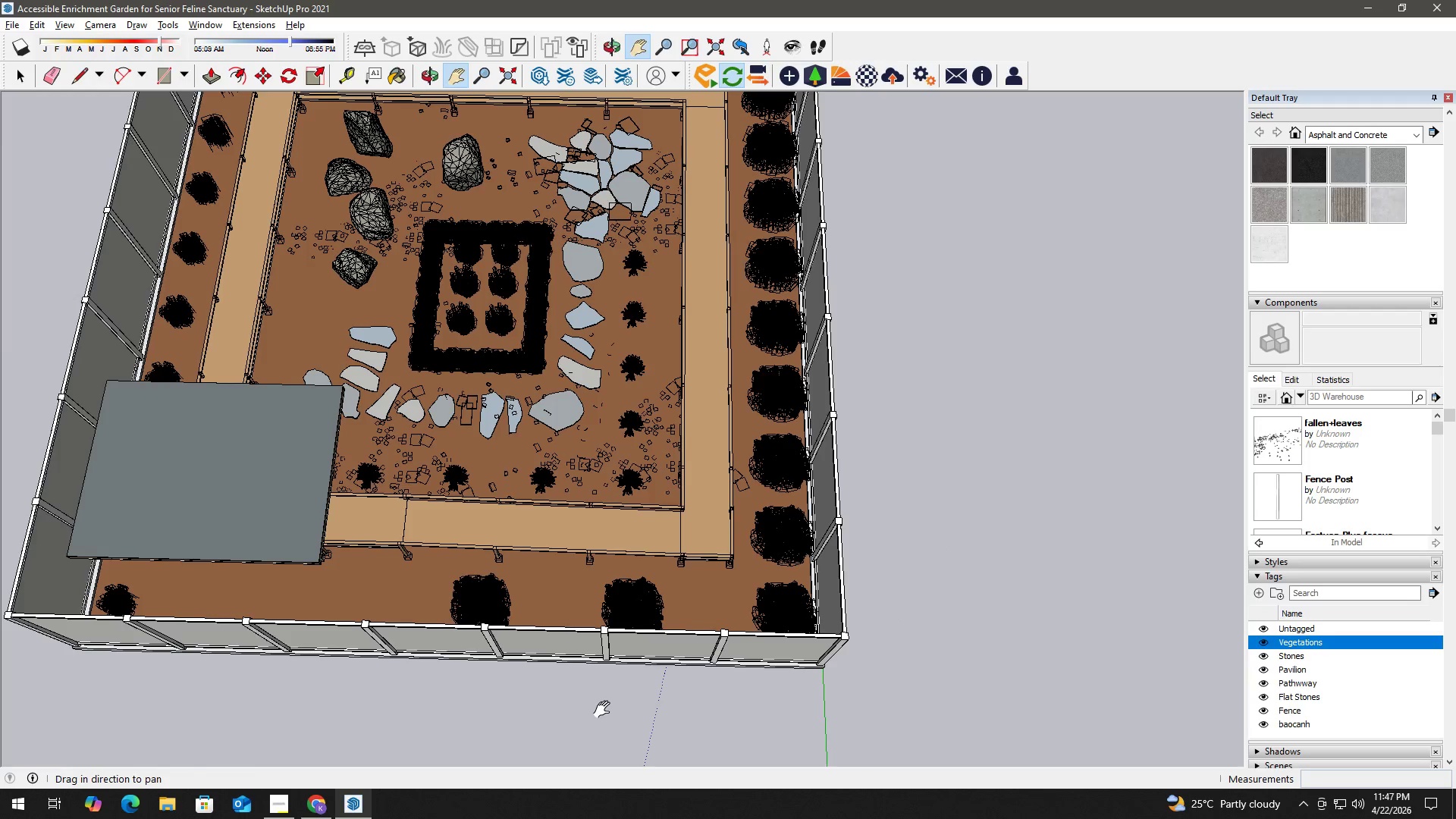 
left_click_drag(start_coordinate=[604, 710], to_coordinate=[1046, 613])
 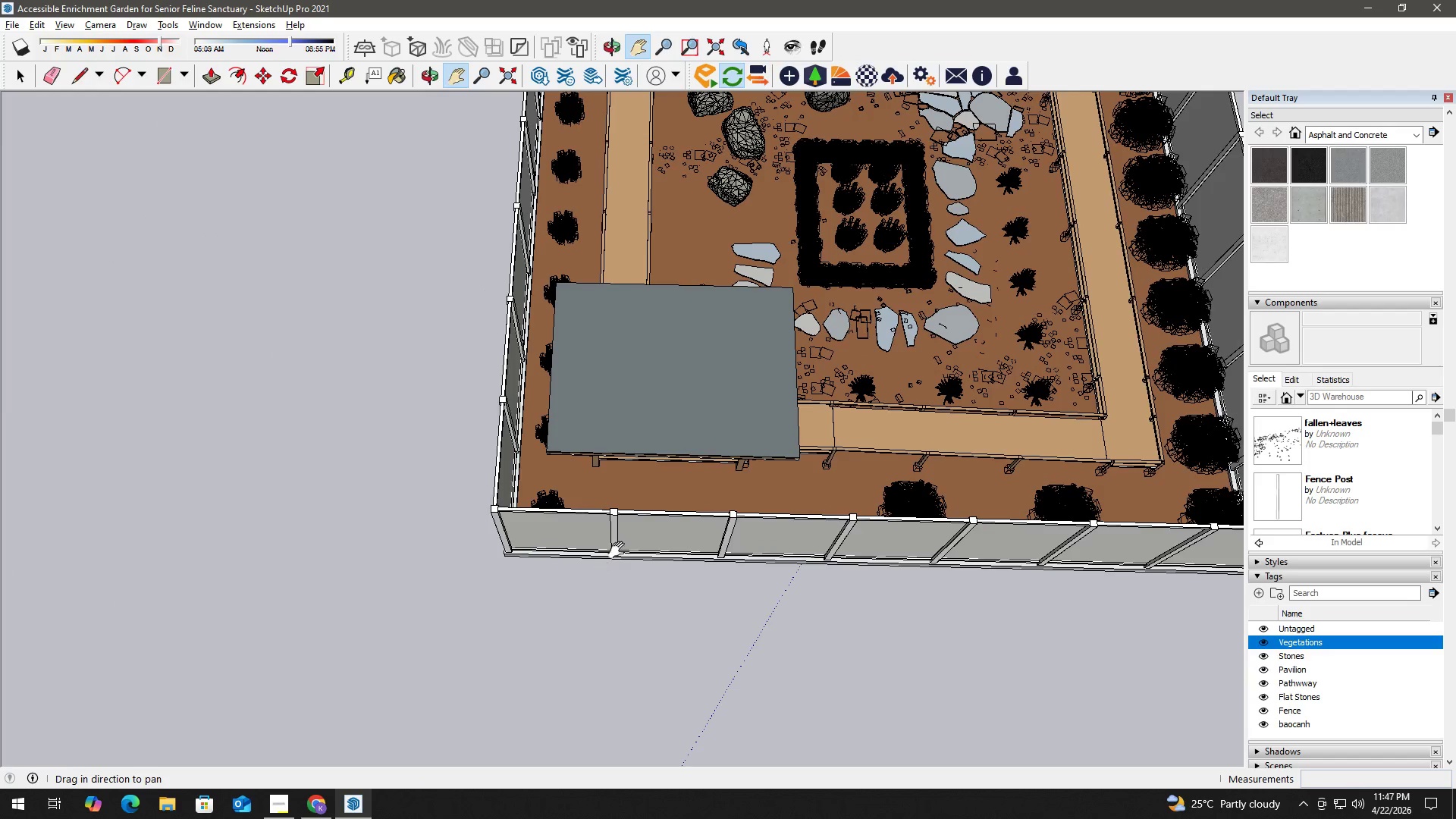 
key(Space)
 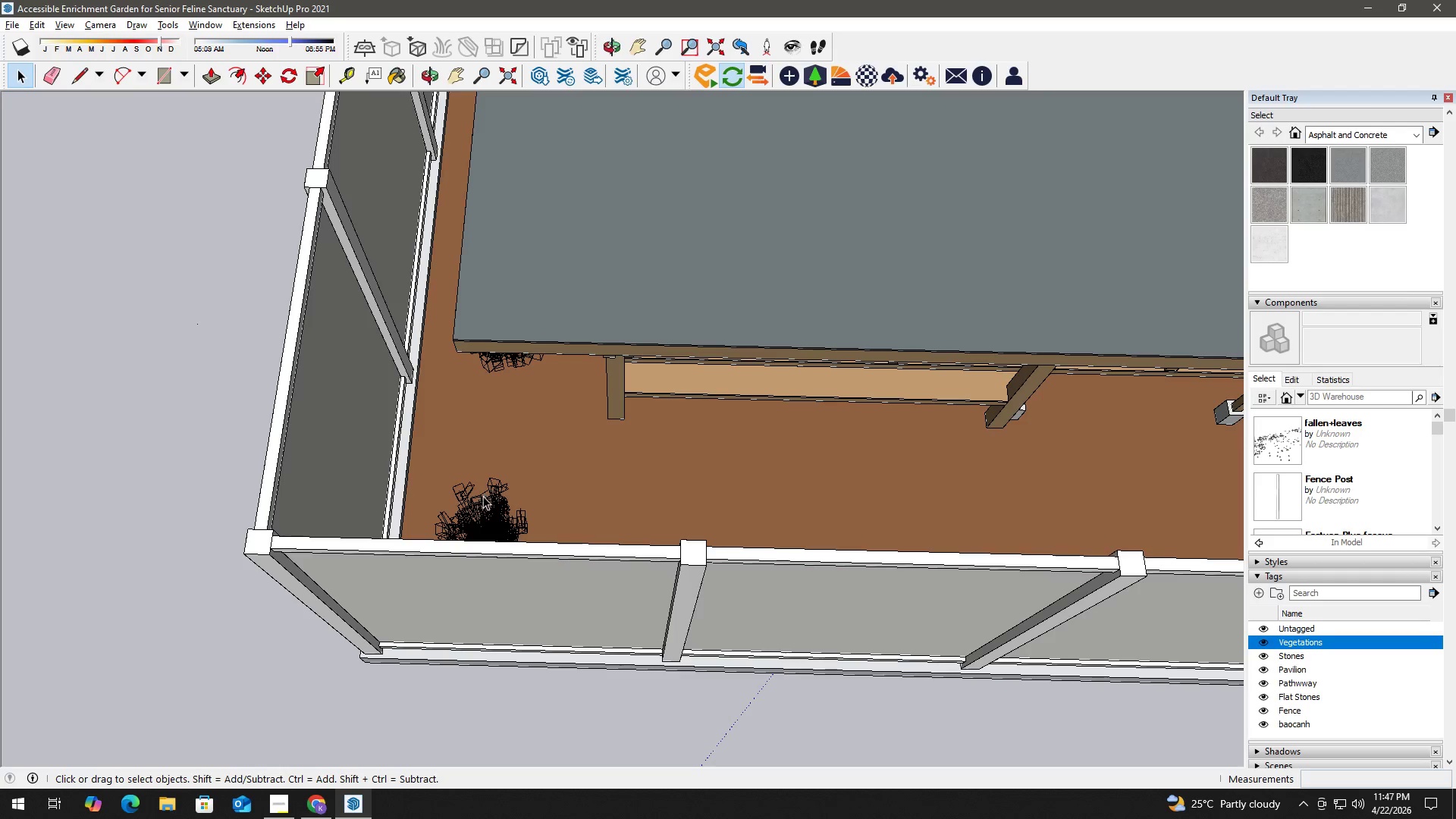 
left_click([478, 502])
 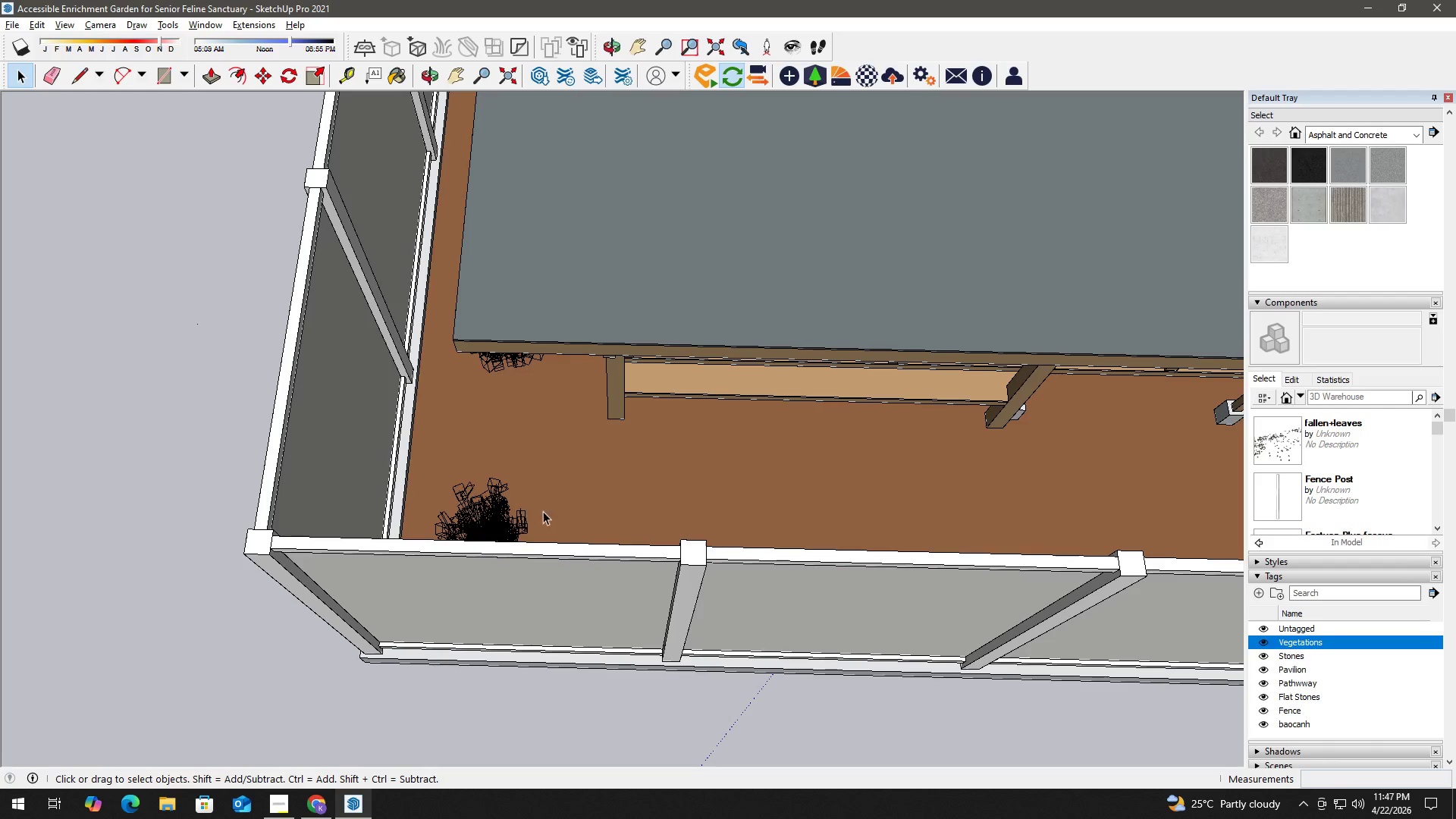 
scroll: coordinate [485, 488], scroll_direction: up, amount: 10.0
 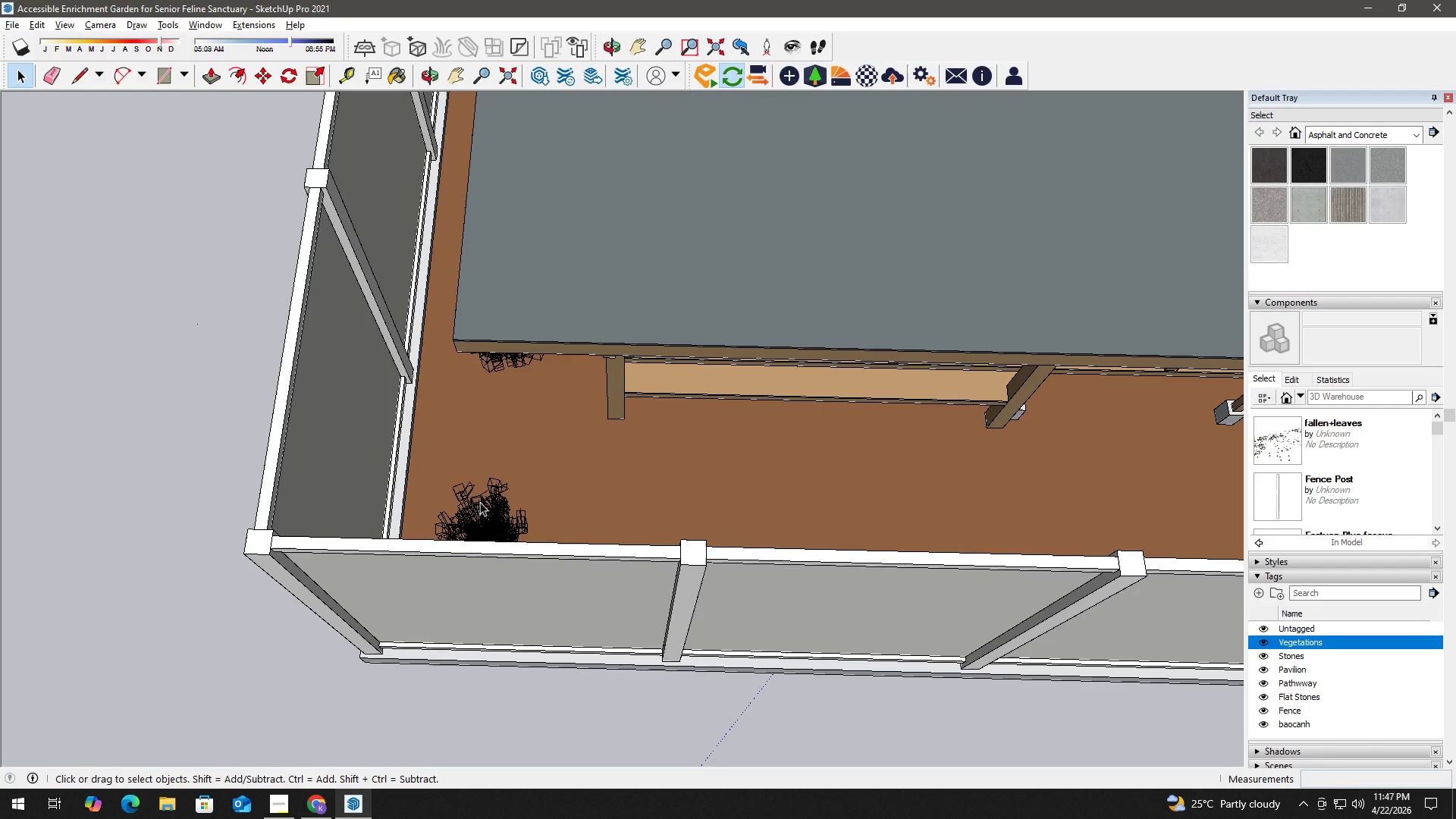 
scroll: coordinate [545, 511], scroll_direction: down, amount: 2.0
 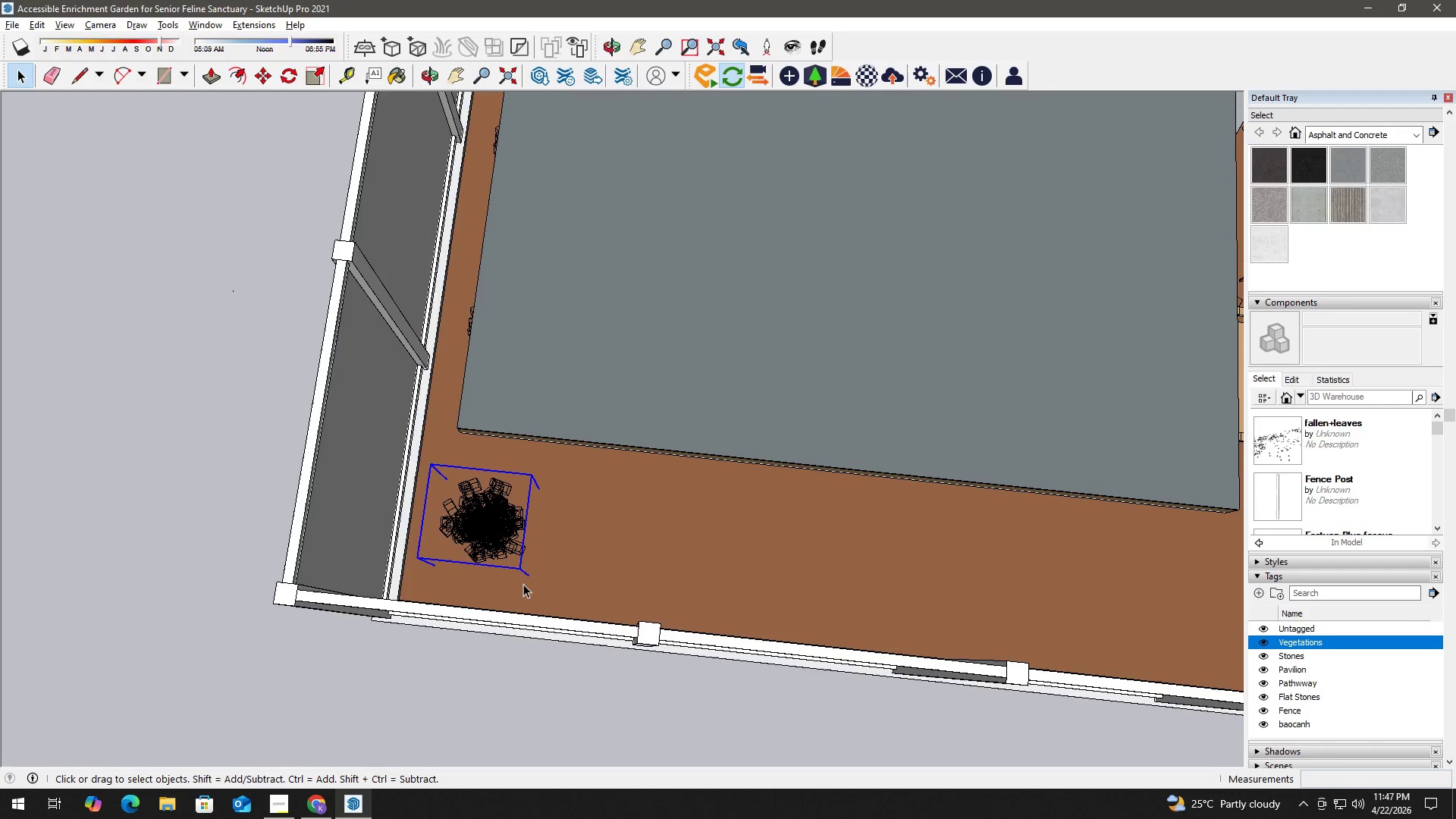 
scroll: coordinate [560, 554], scroll_direction: up, amount: 1.0
 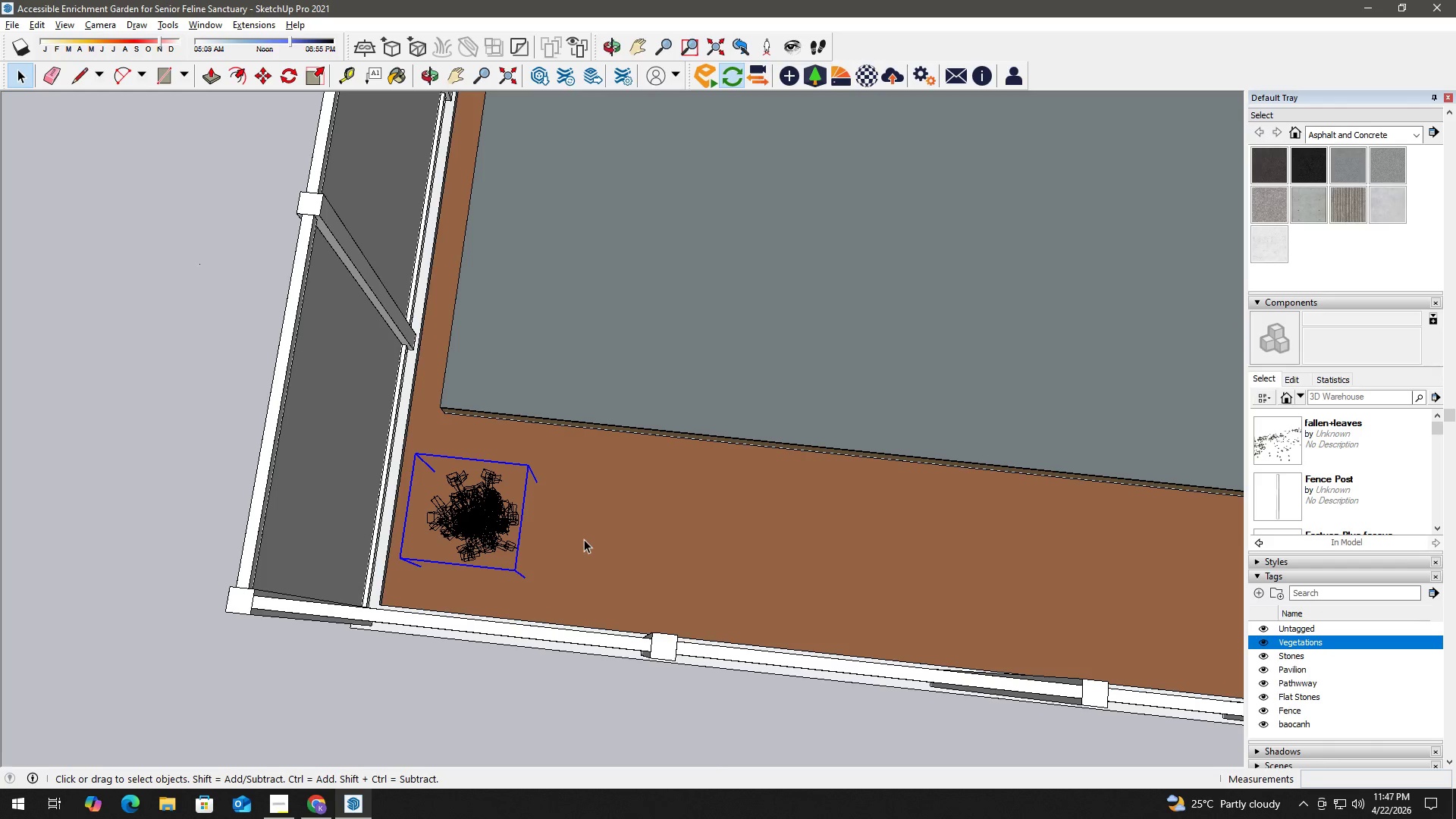 
key(M)
 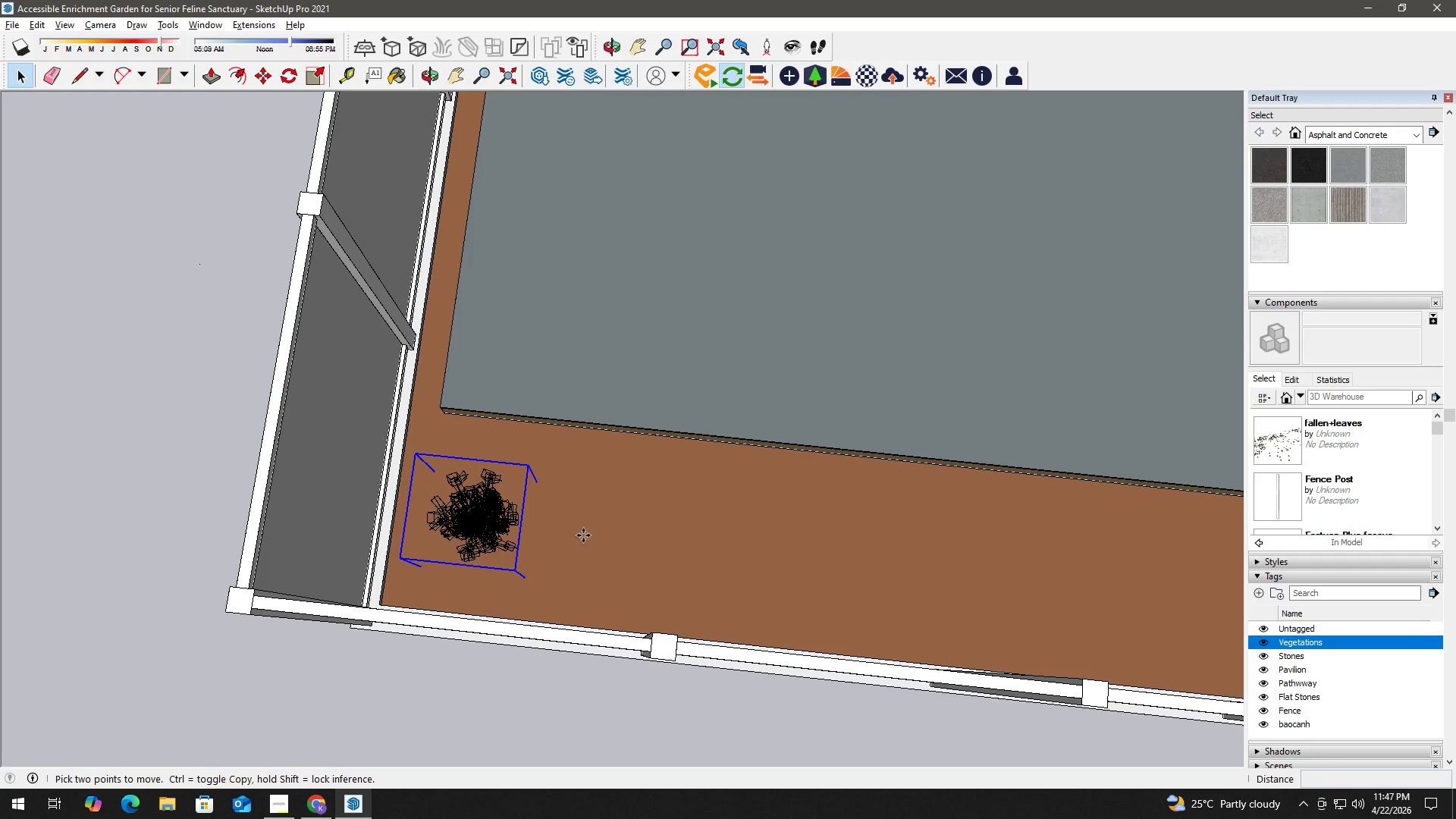 
left_click([583, 535])
 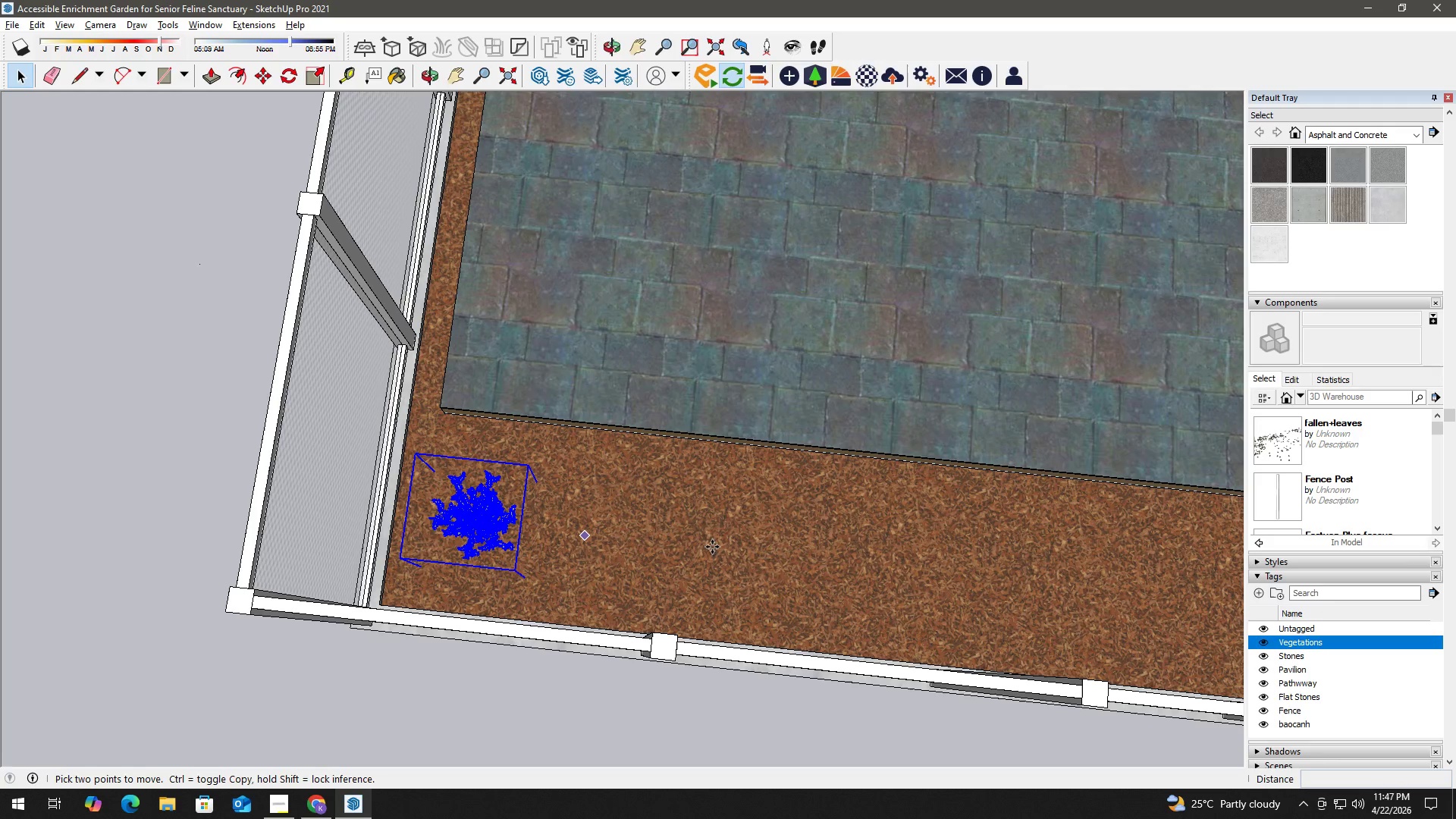 
key(Control+ControlLeft)
 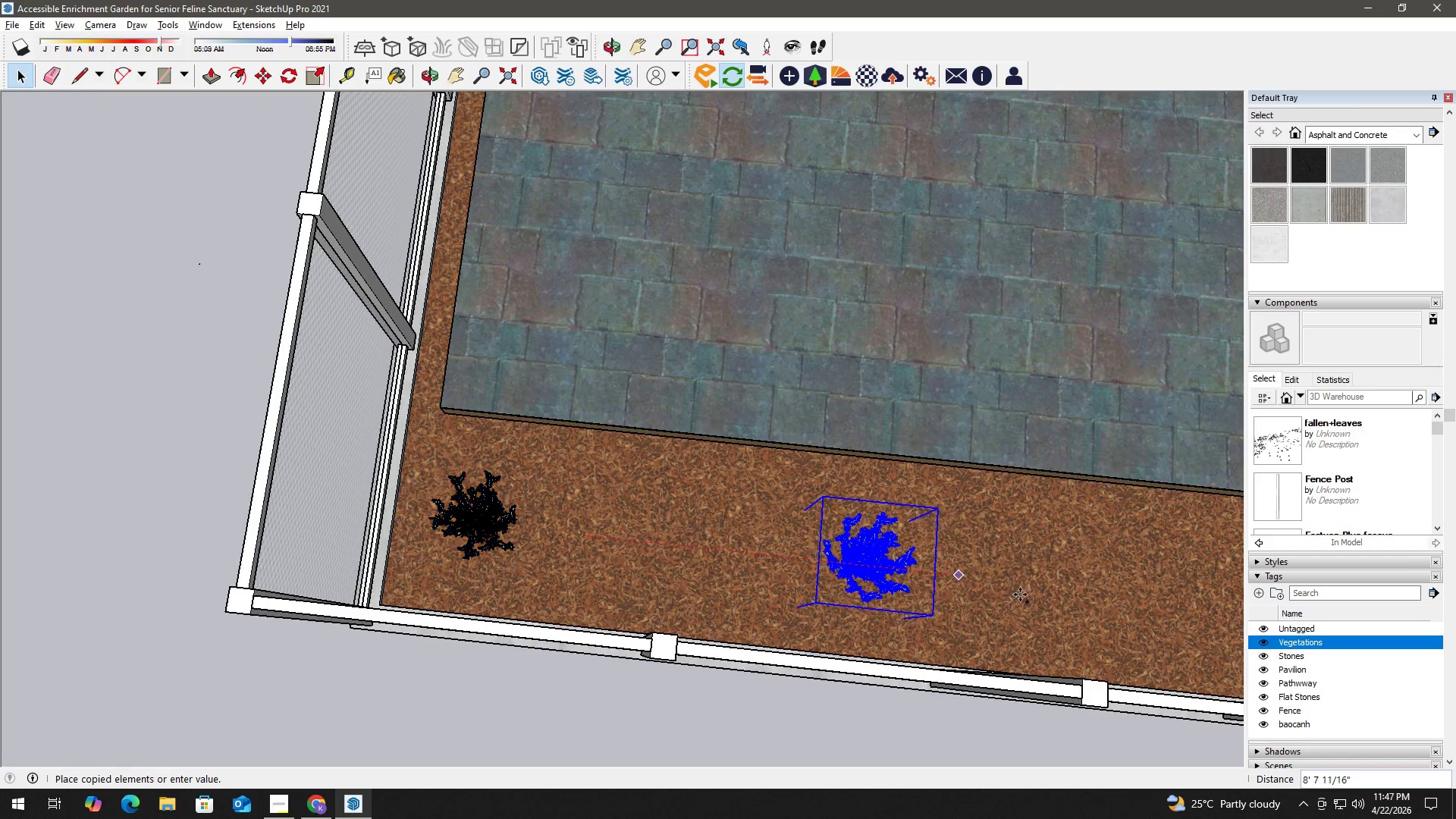 
hold_key(key=ShiftLeft, duration=1.5)
 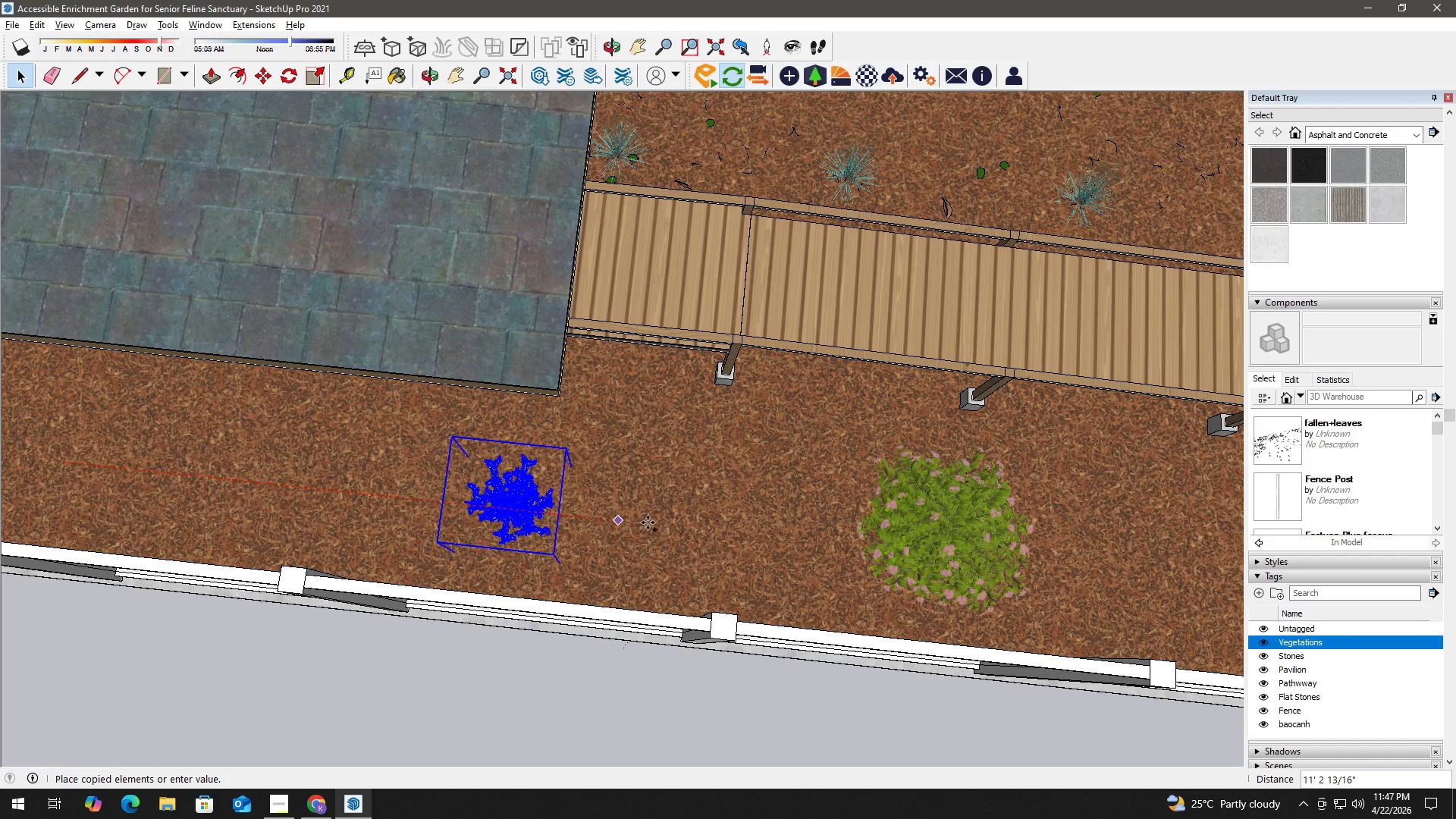 
key(Shift+ShiftLeft)
 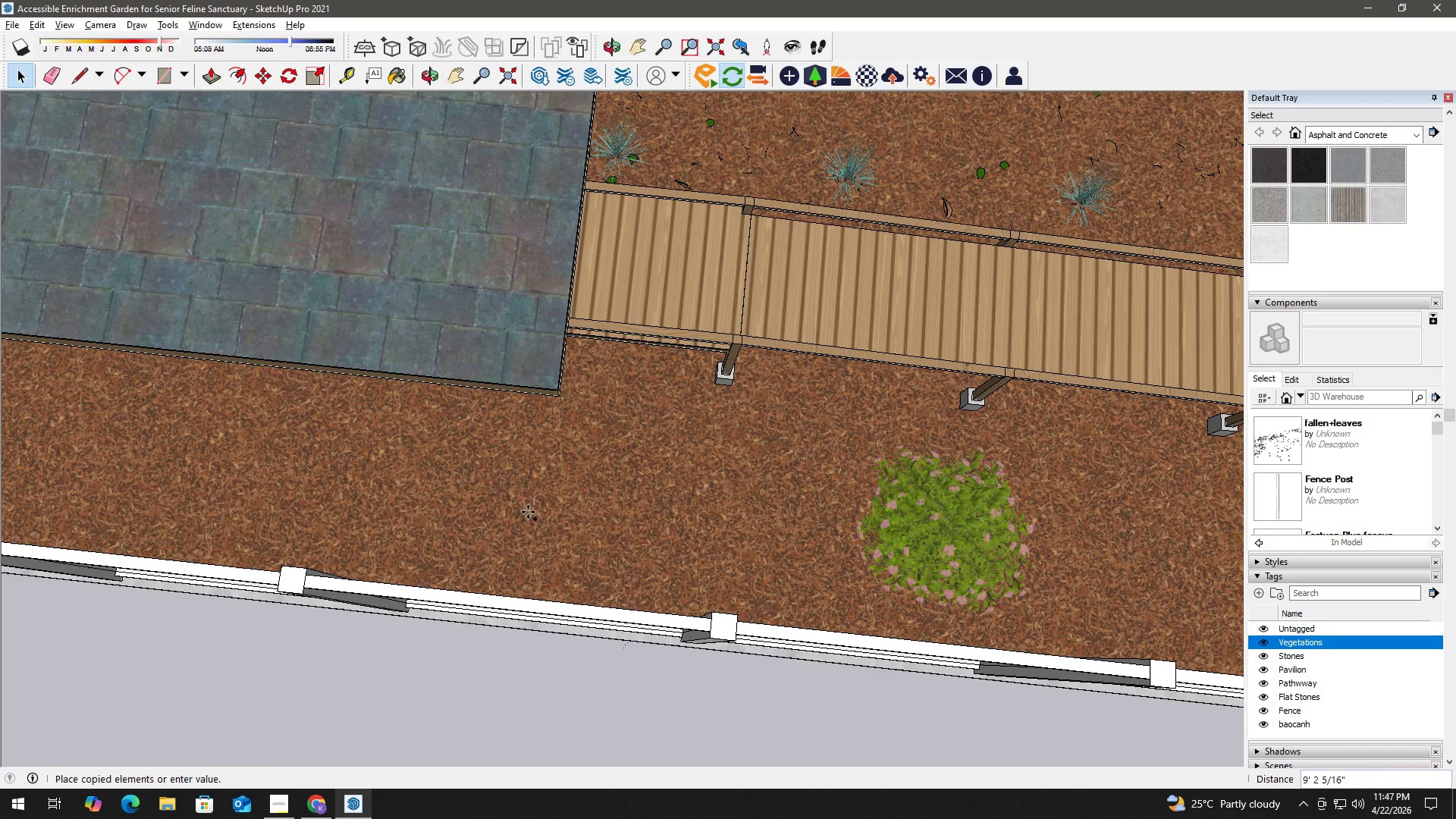 
key(Shift+ShiftLeft)
 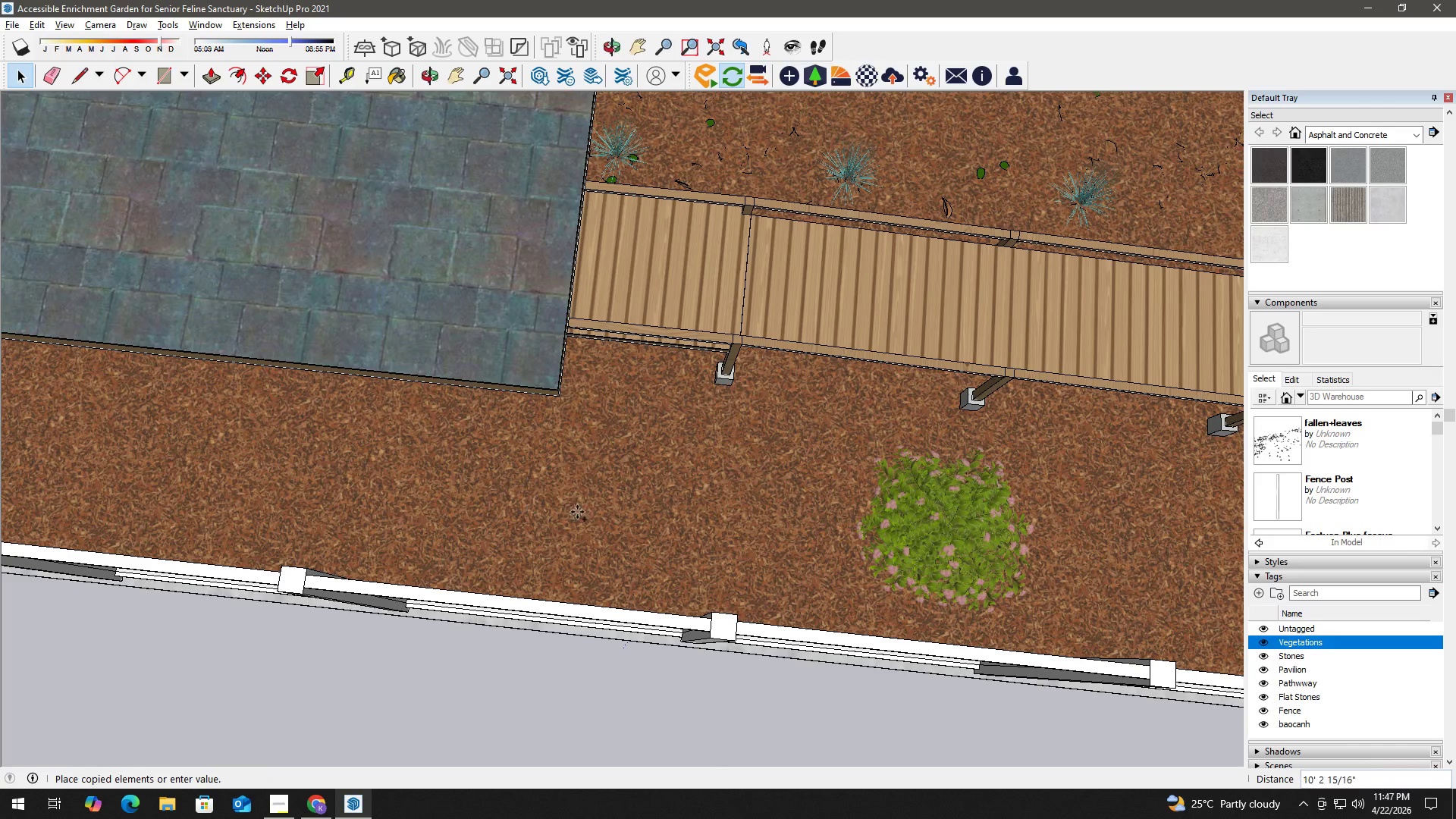 
key(Shift+ShiftLeft)
 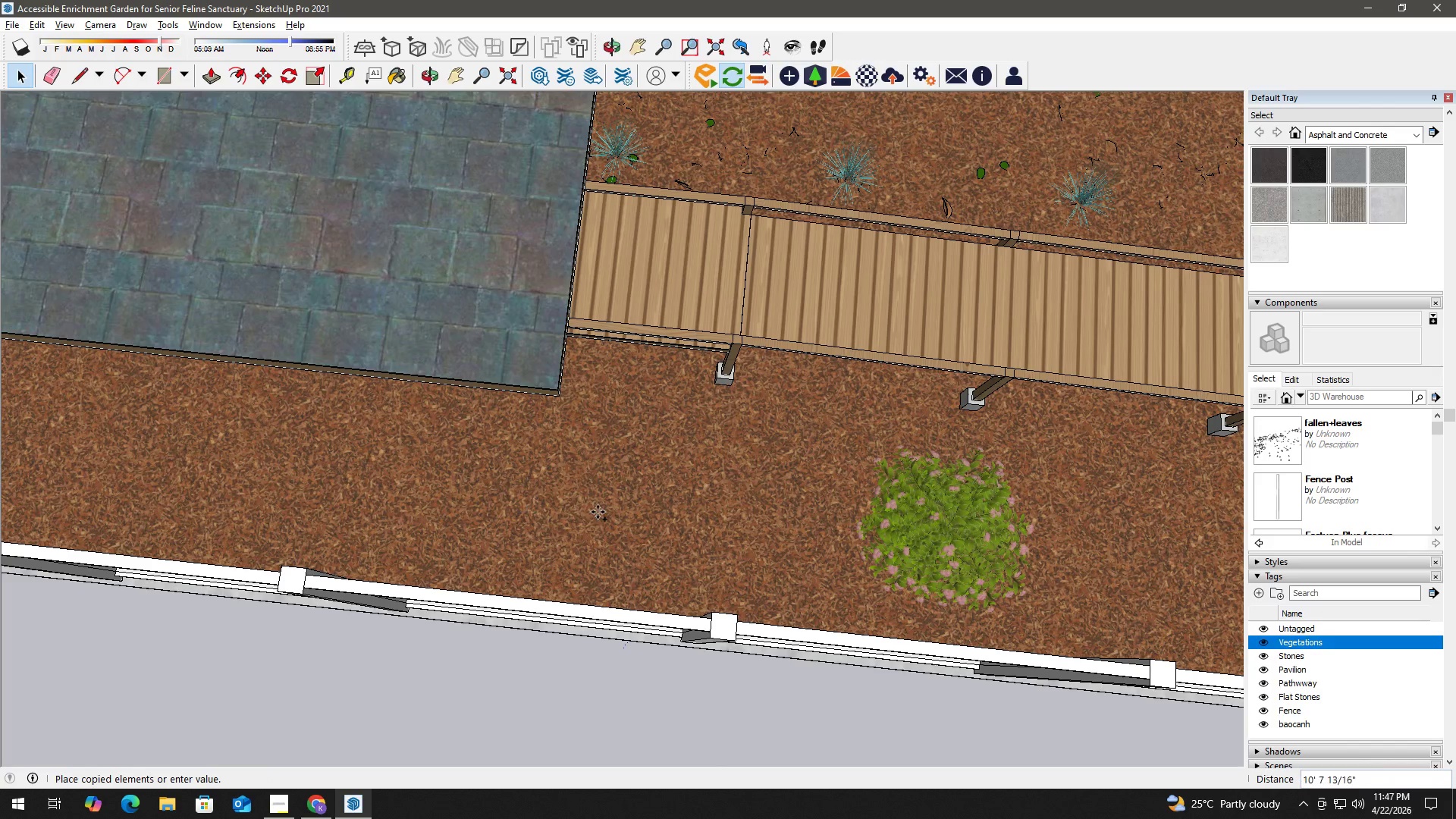 
key(Shift+ShiftLeft)
 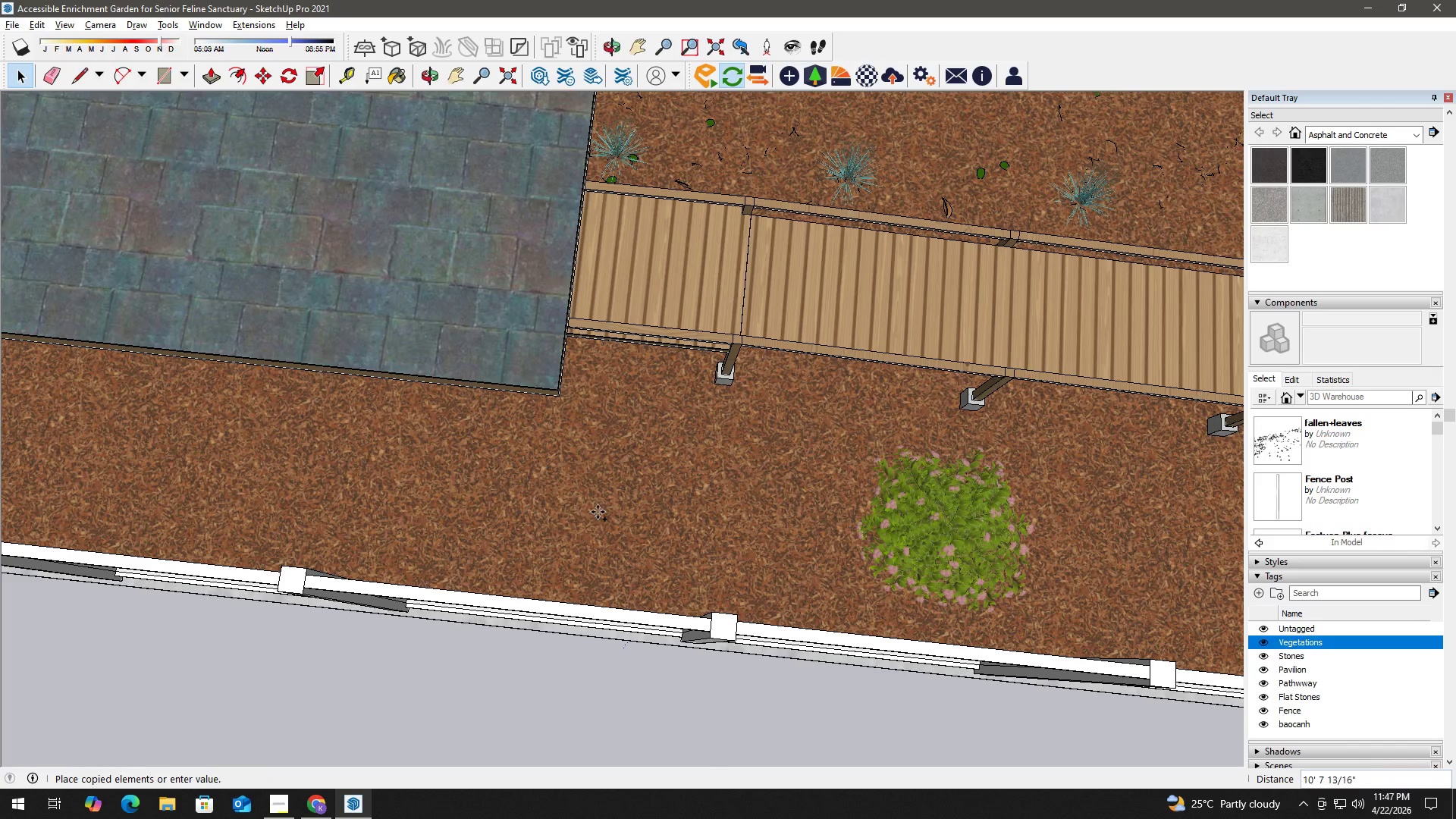 
key(Shift+ShiftLeft)
 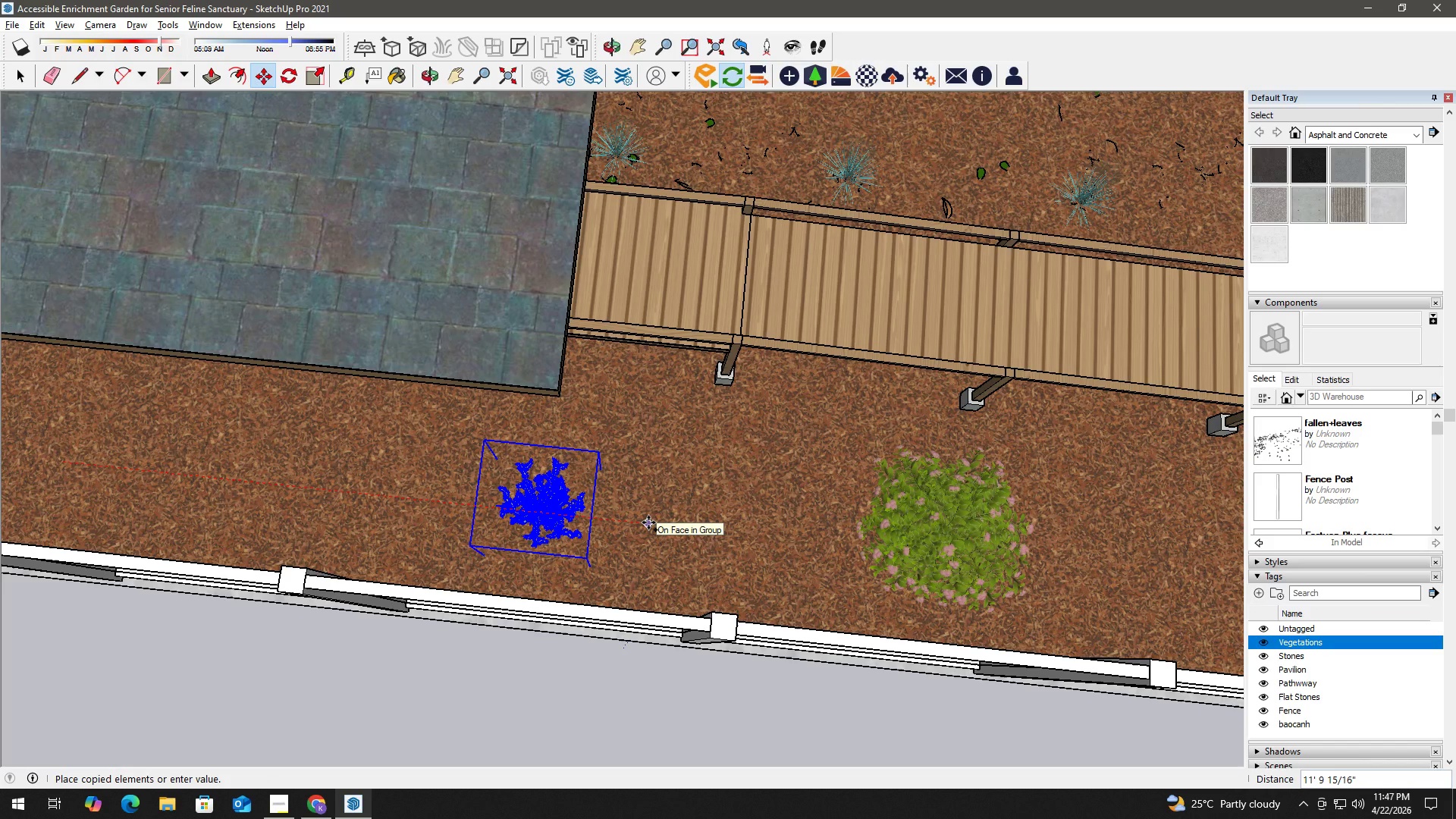 
scroll: coordinate [648, 522], scroll_direction: down, amount: 6.0
 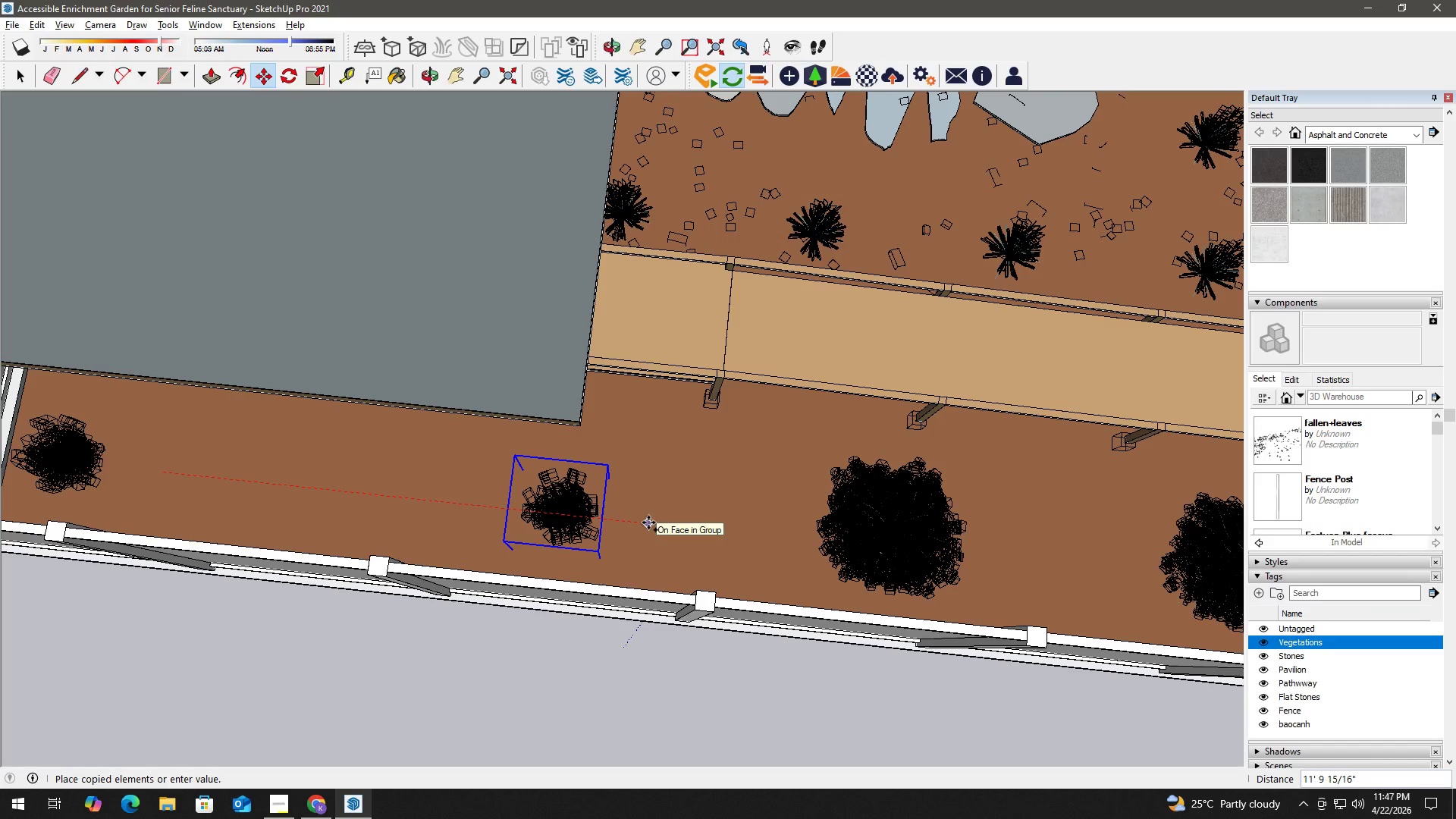 
left_click([648, 522])
 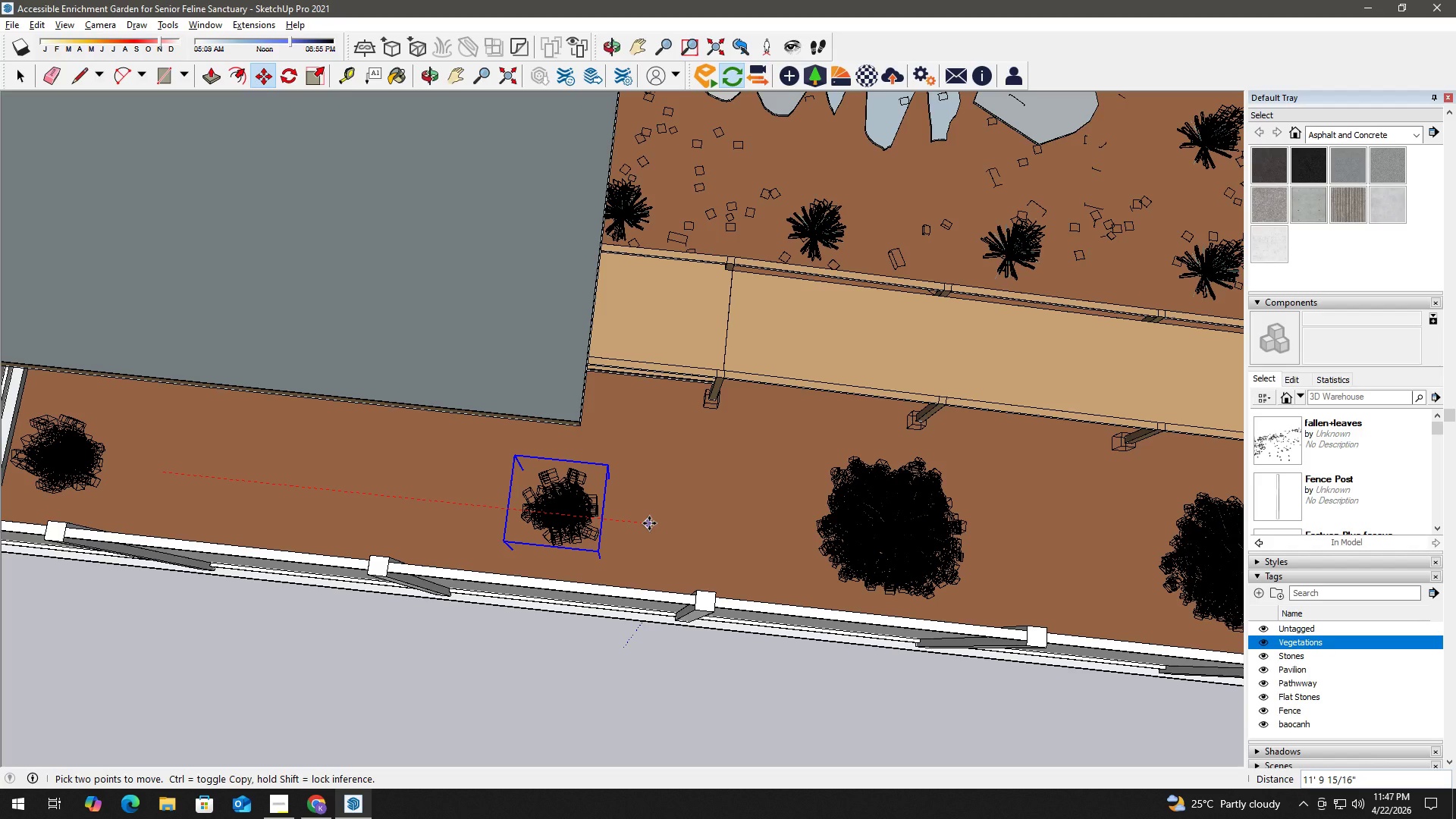 
key(NumpadDivide)
 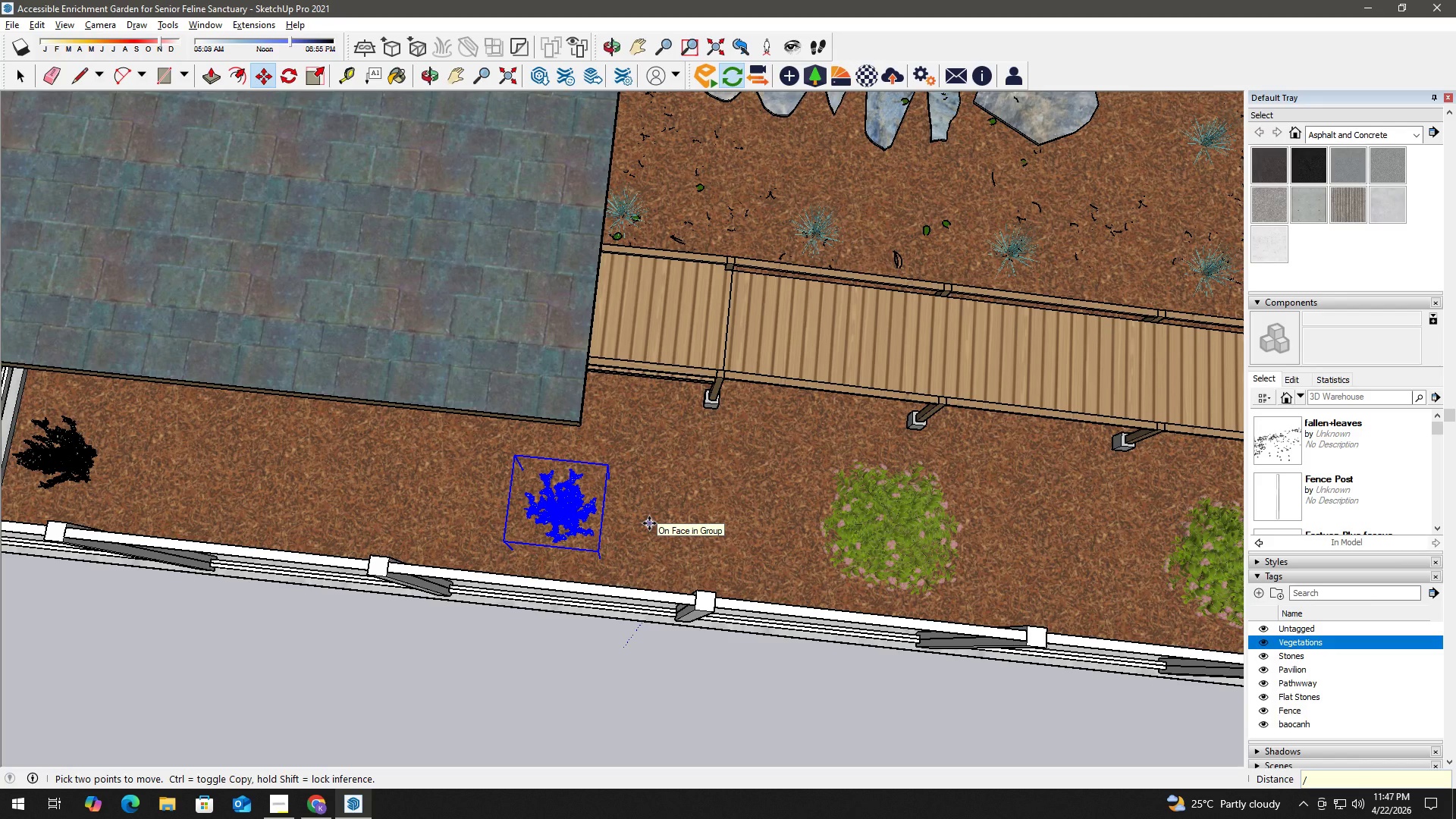 
key(Numpad2)
 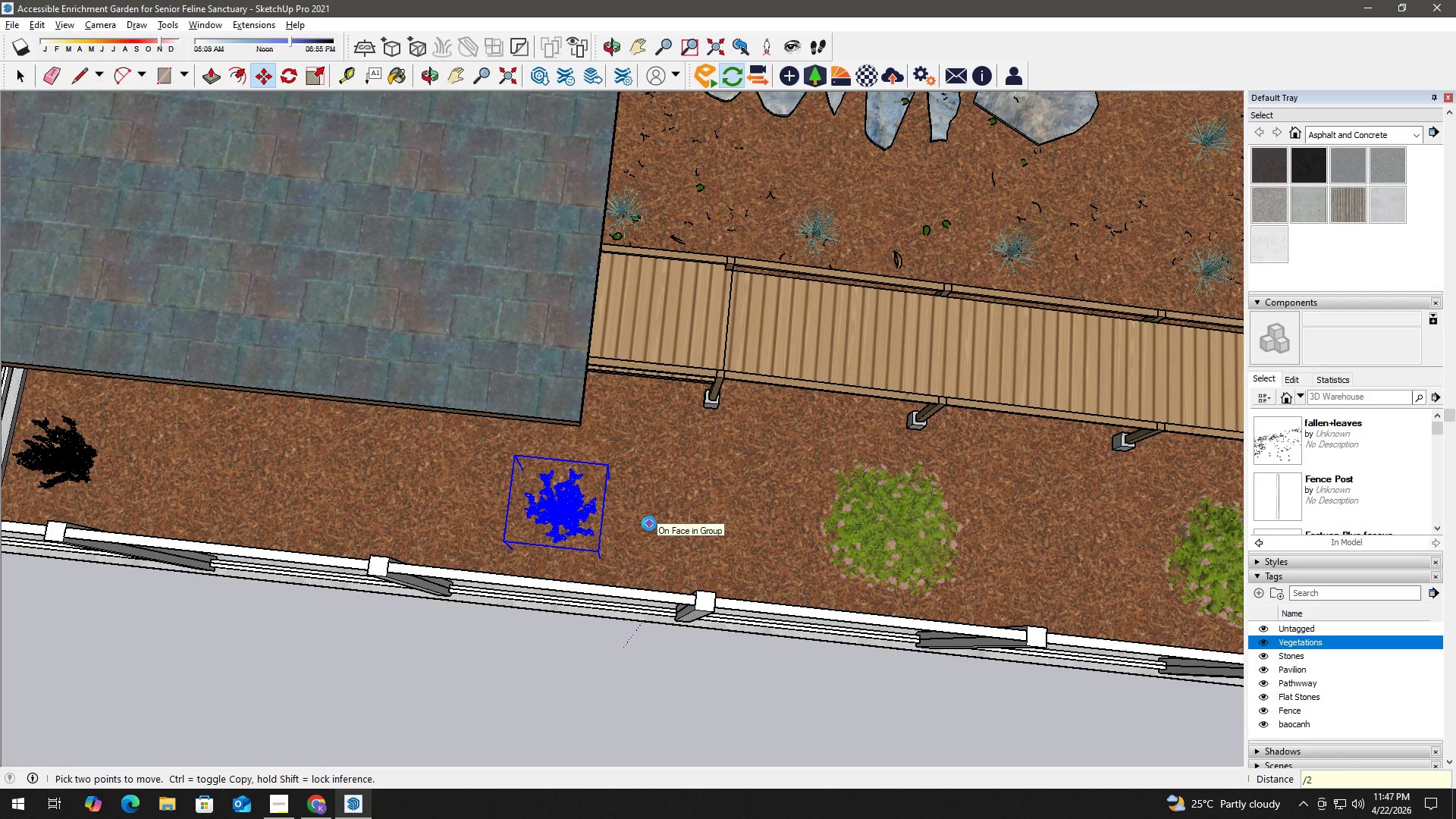 
key(NumpadEnter)
 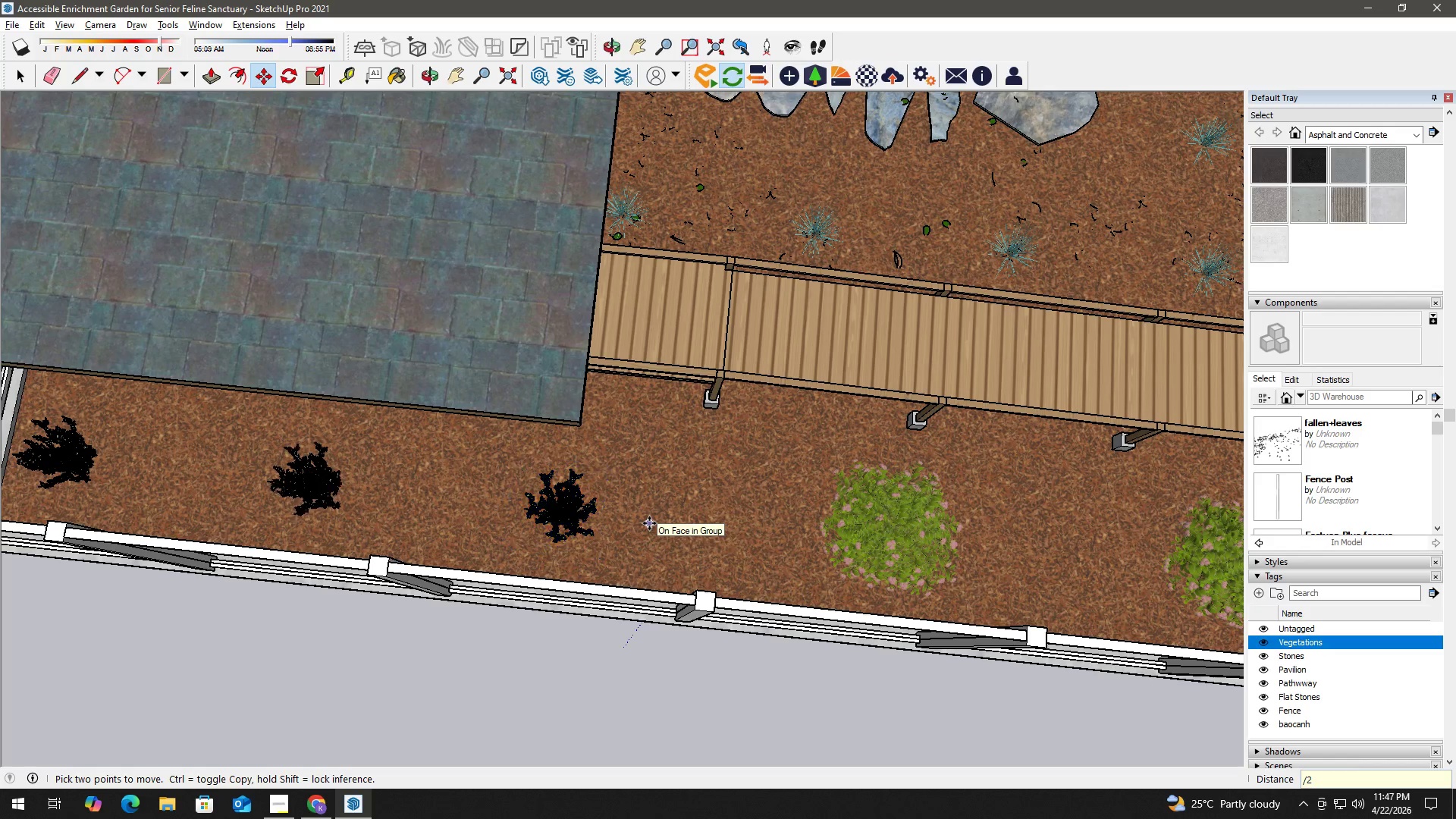 
scroll: coordinate [648, 530], scroll_direction: down, amount: 43.0
 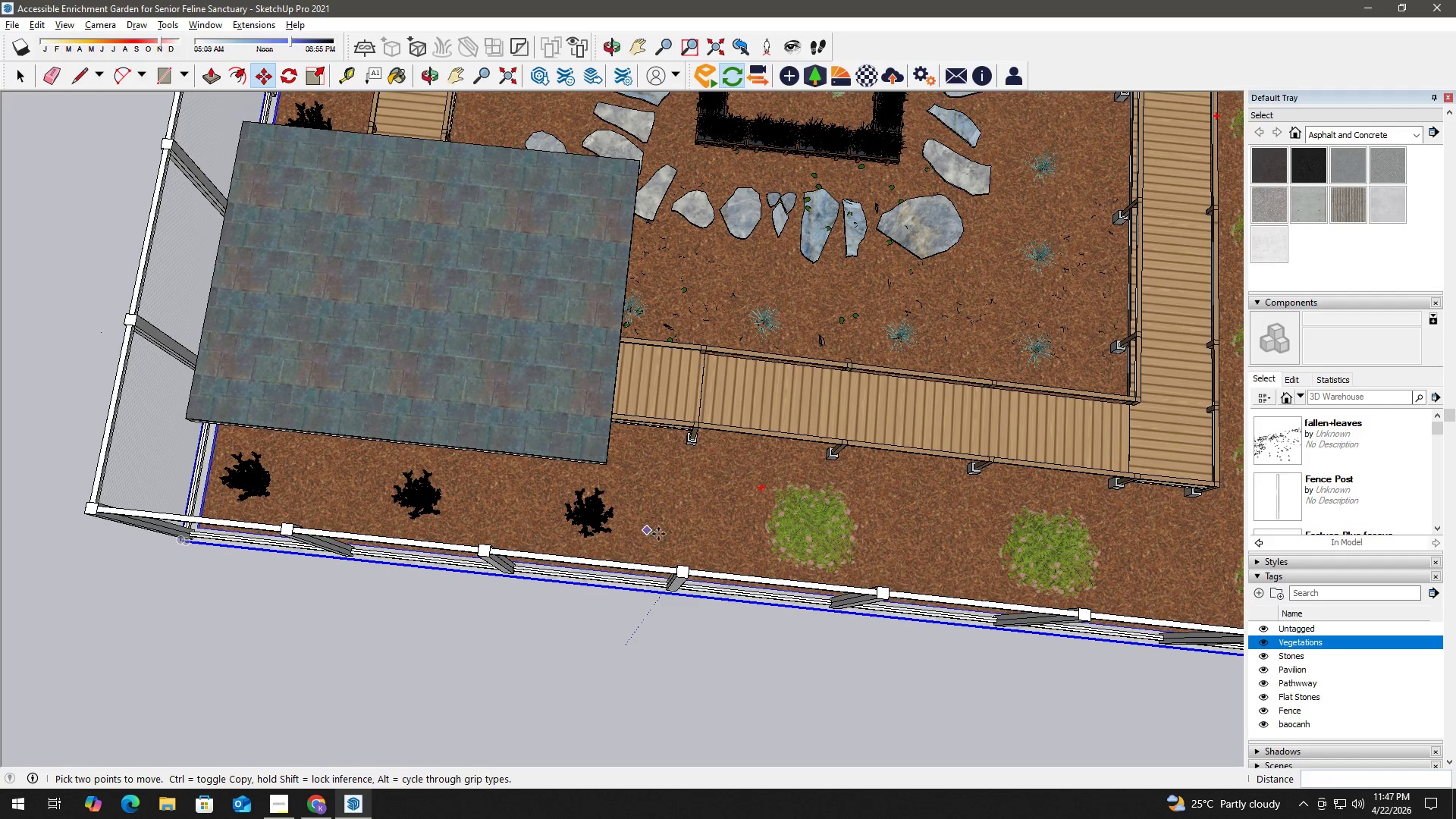 
key(Space)
 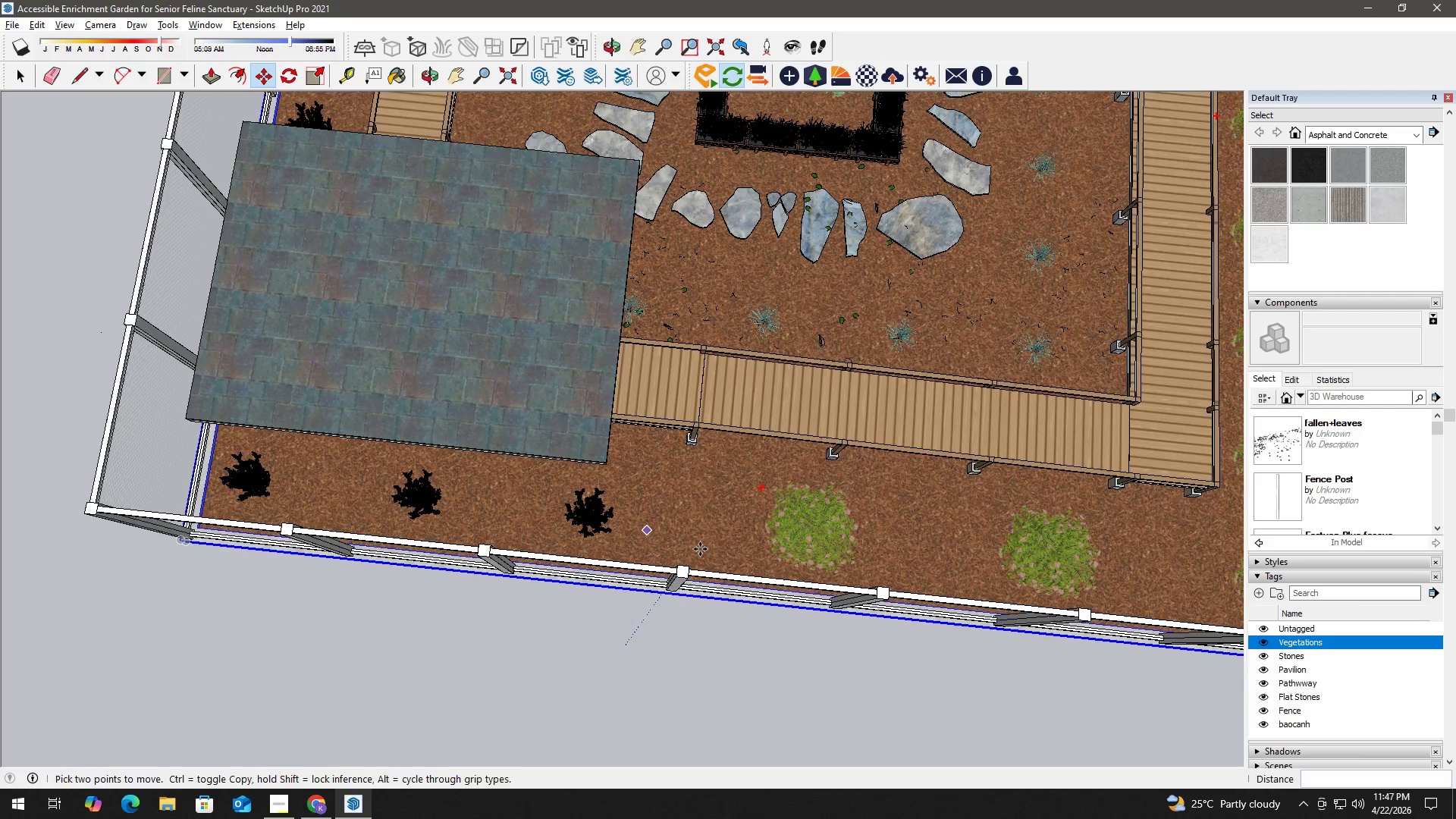 
scroll: coordinate [880, 405], scroll_direction: down, amount: 20.0
 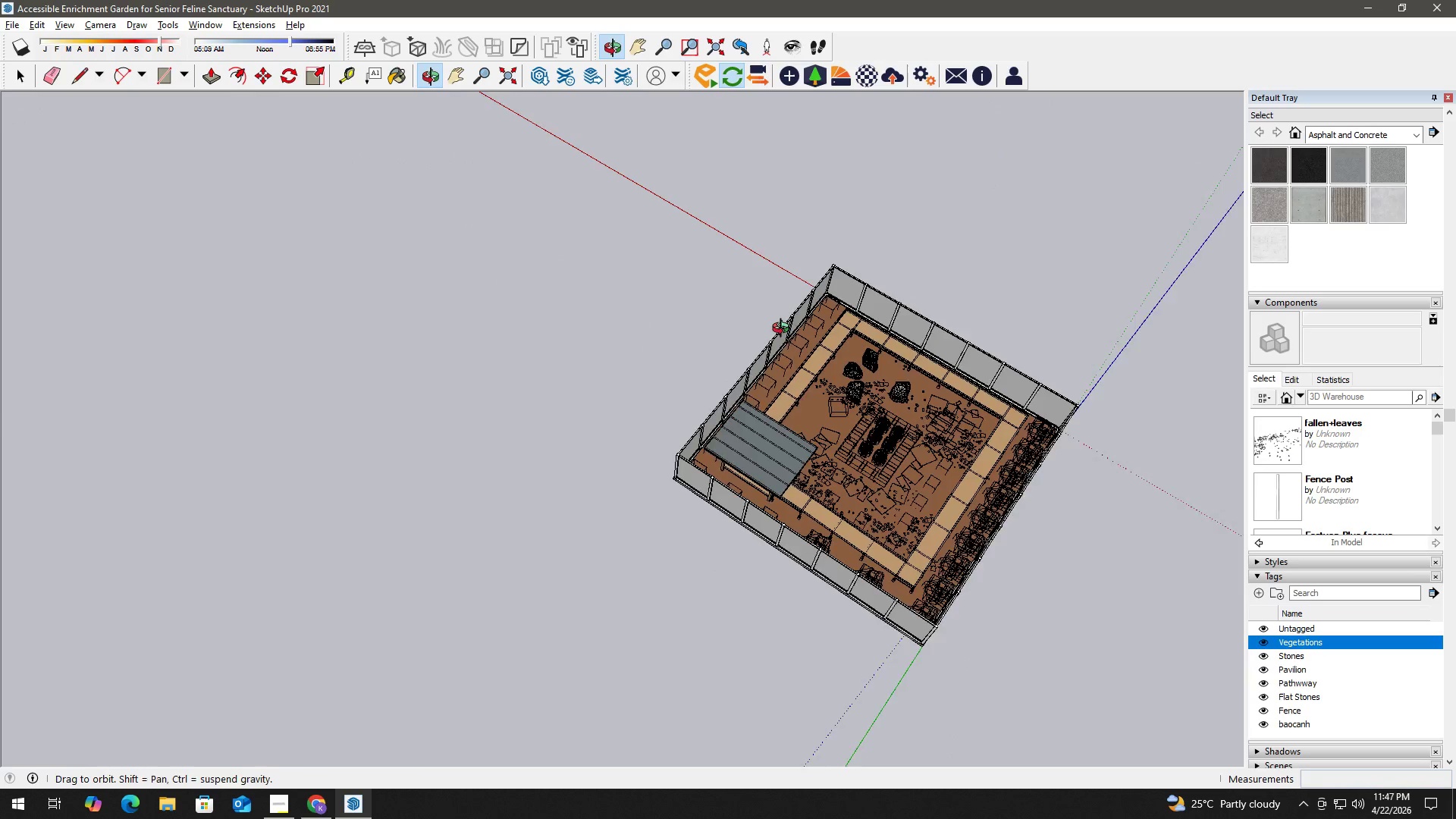 
key(H)
 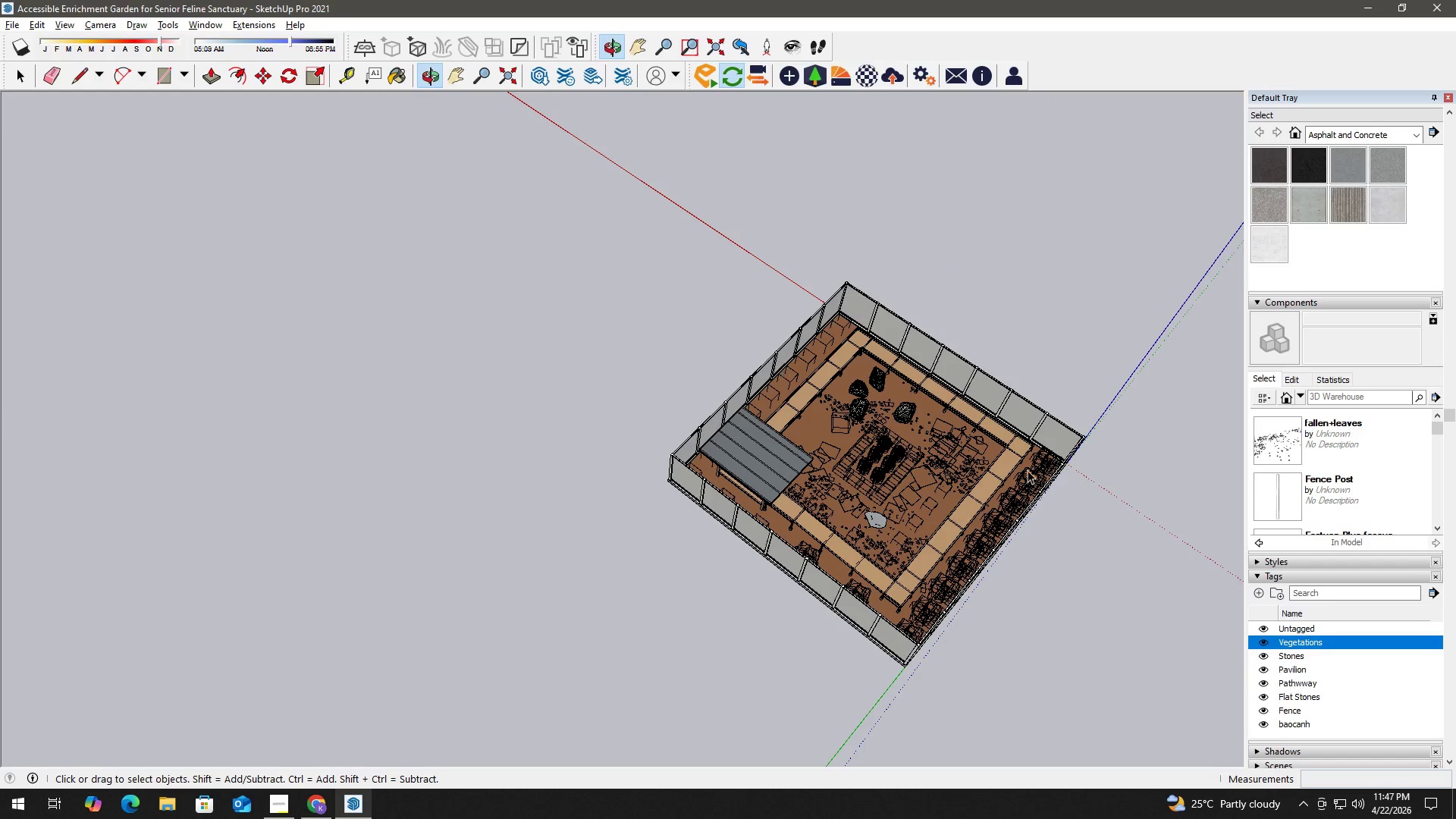 
left_click_drag(start_coordinate=[1028, 469], to_coordinate=[663, 376])
 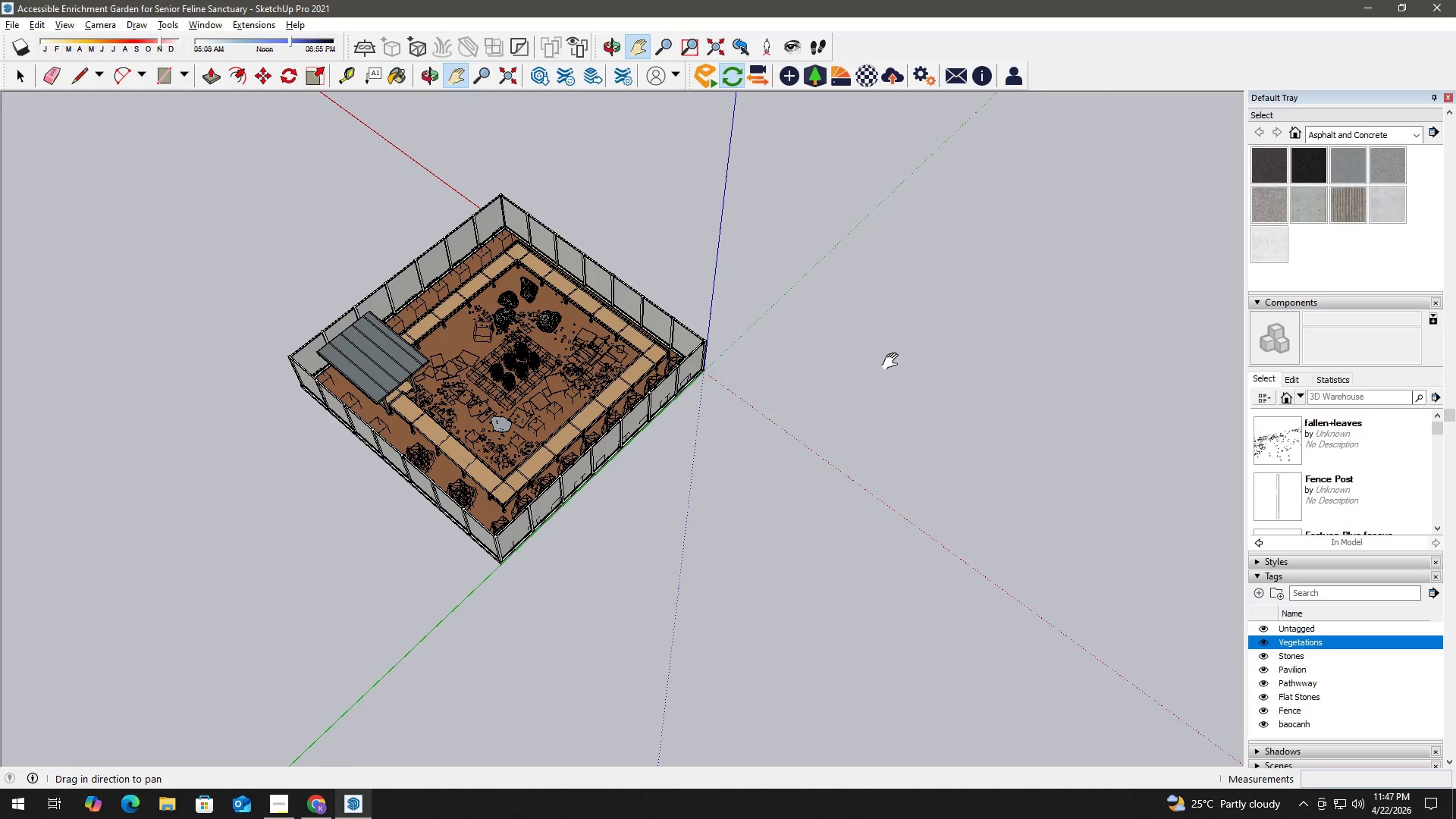 
scroll: coordinate [574, 302], scroll_direction: up, amount: 13.0
 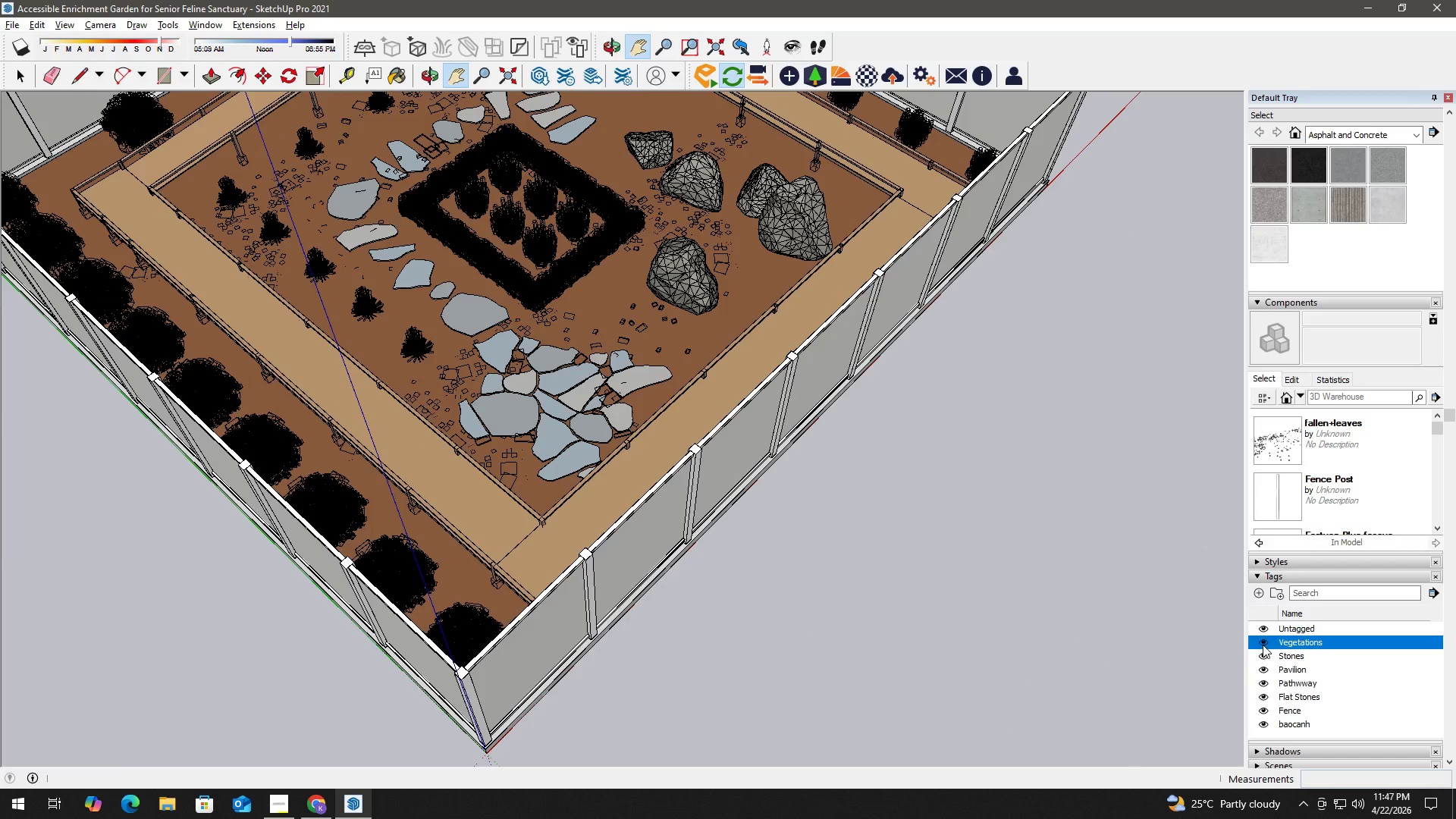 
left_click([1263, 642])
 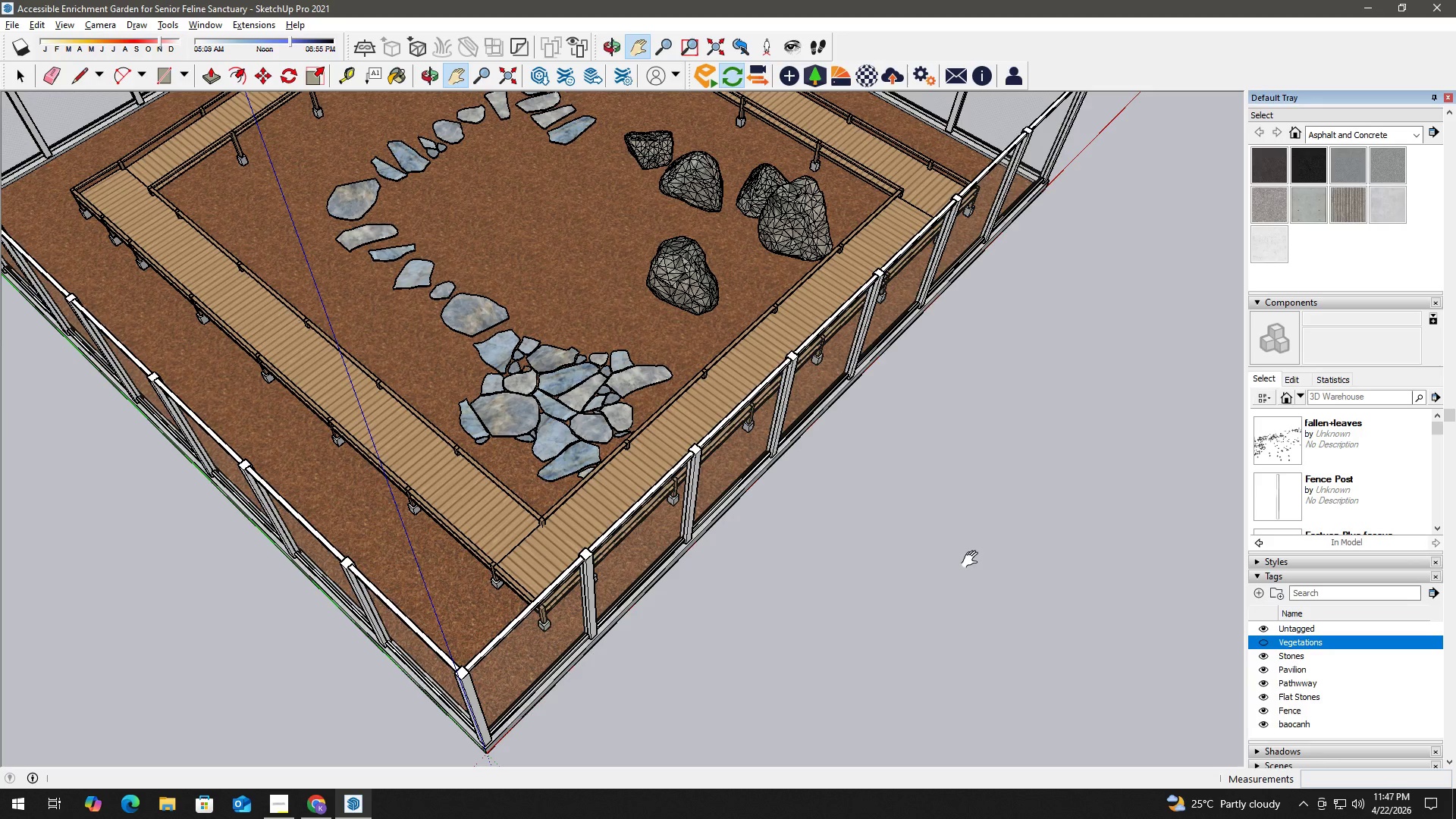 
scroll: coordinate [952, 548], scroll_direction: down, amount: 2.0
 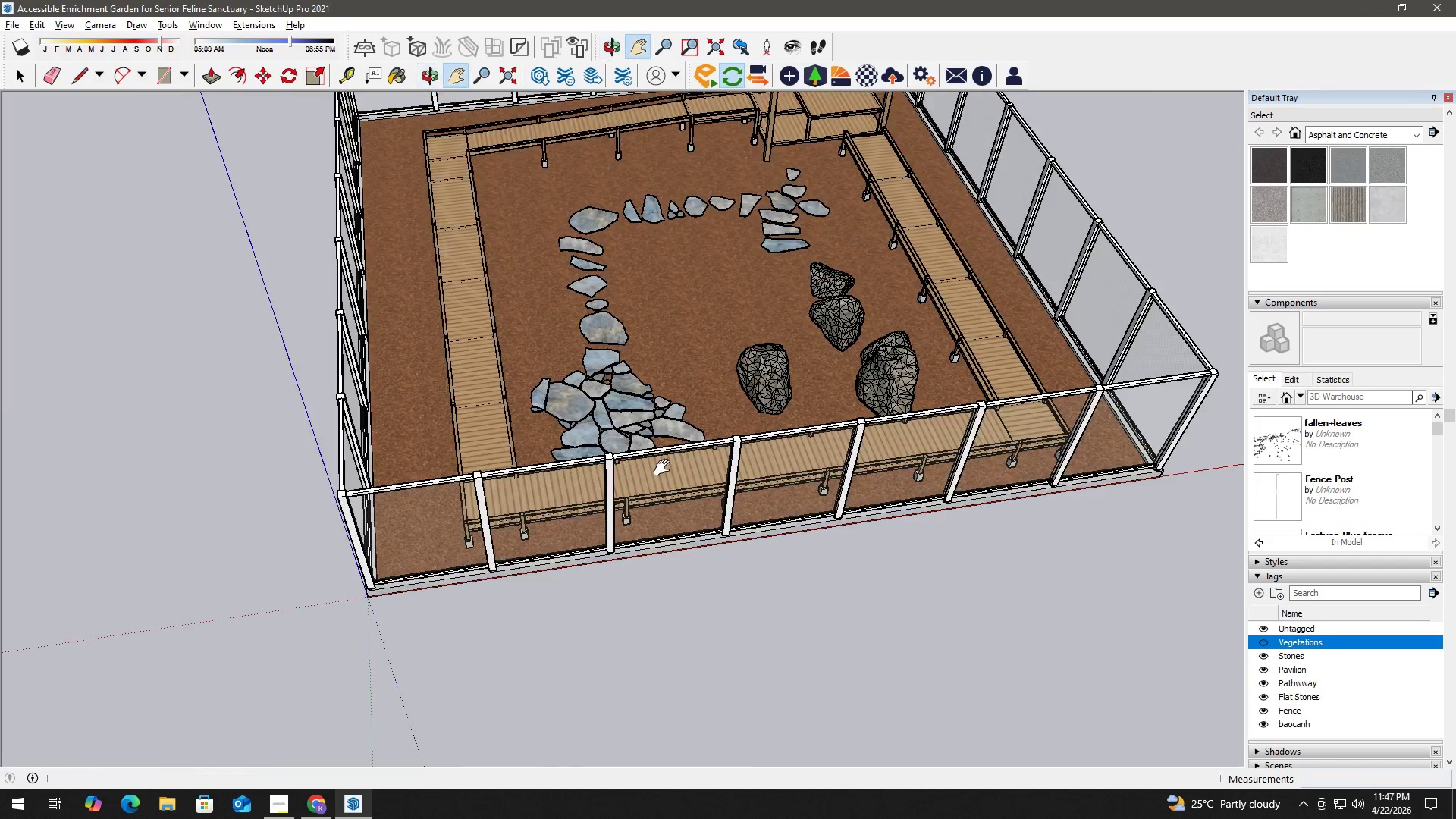 
key(H)
 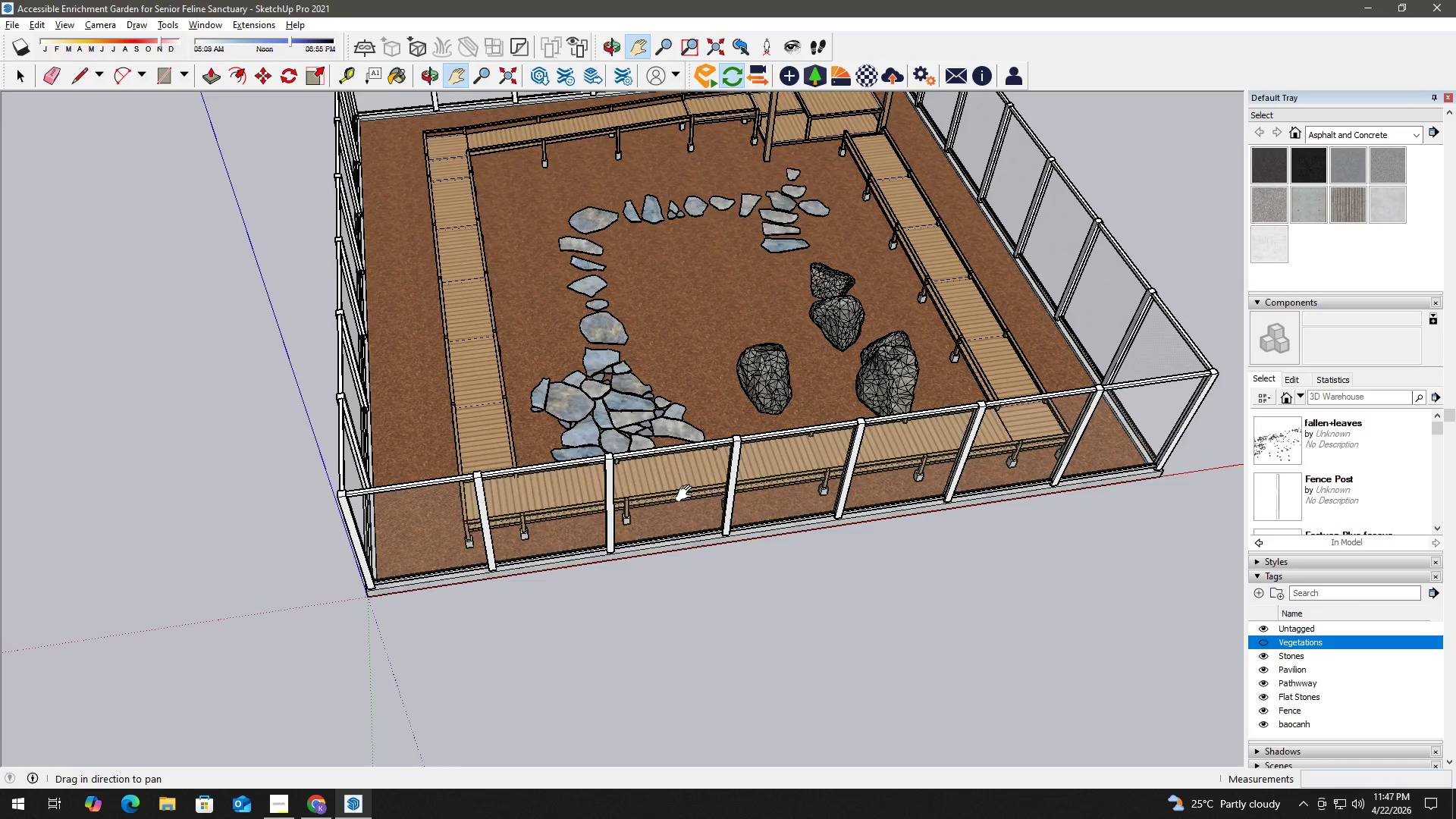 
left_click_drag(start_coordinate=[682, 479], to_coordinate=[709, 585])
 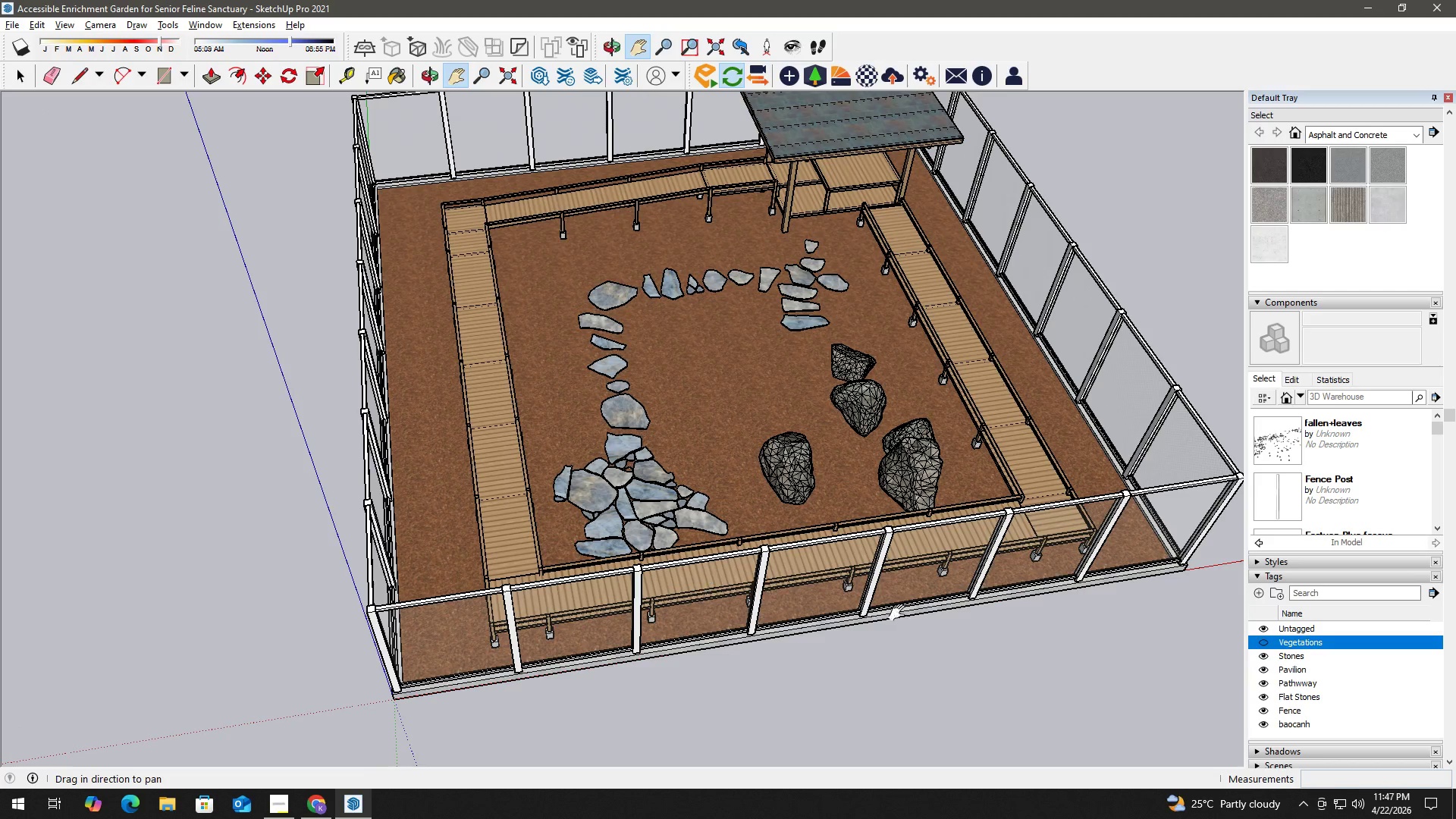 
key(Space)
 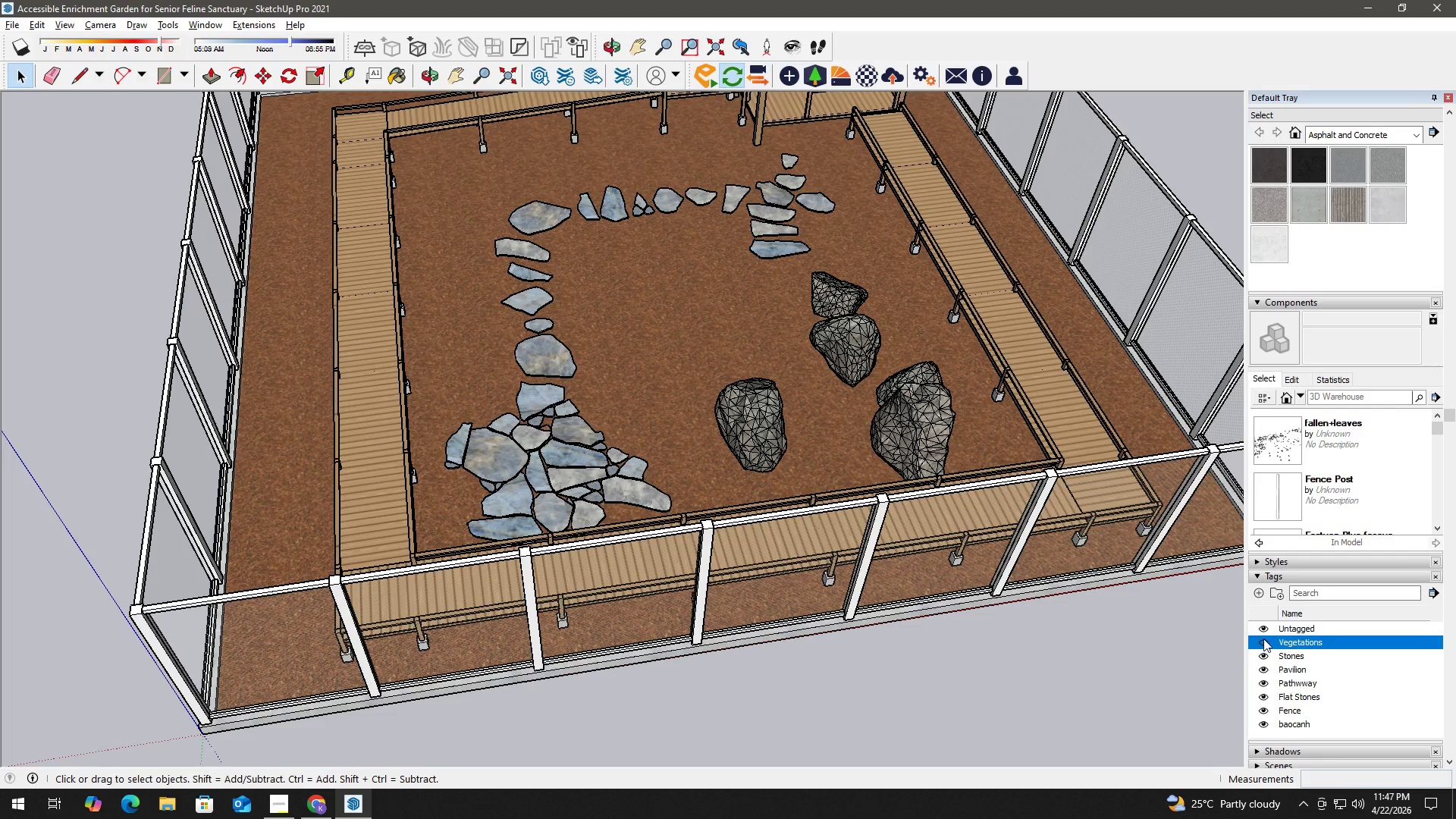 
scroll: coordinate [905, 604], scroll_direction: up, amount: 3.0
 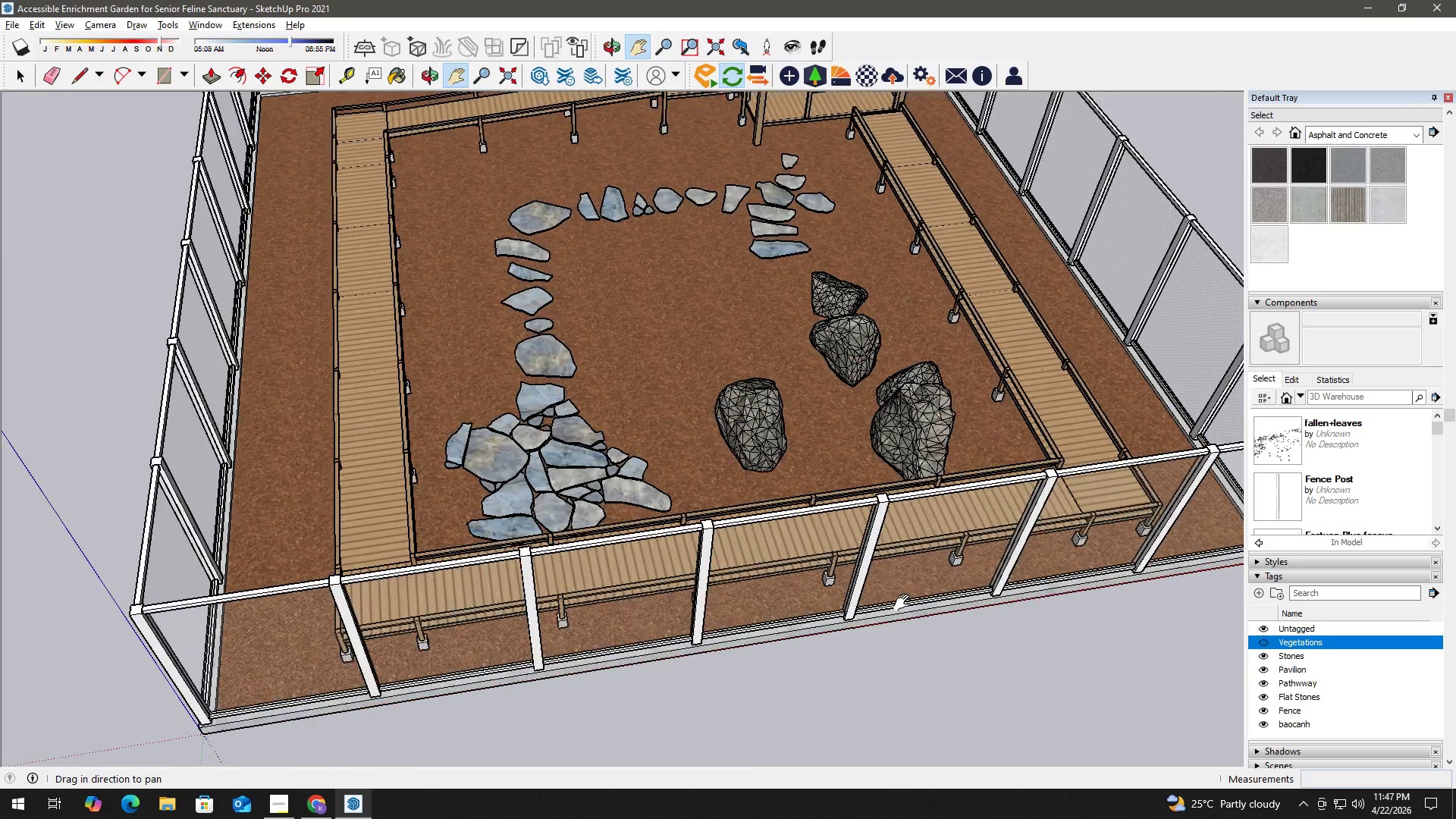 
left_click([1263, 641])
 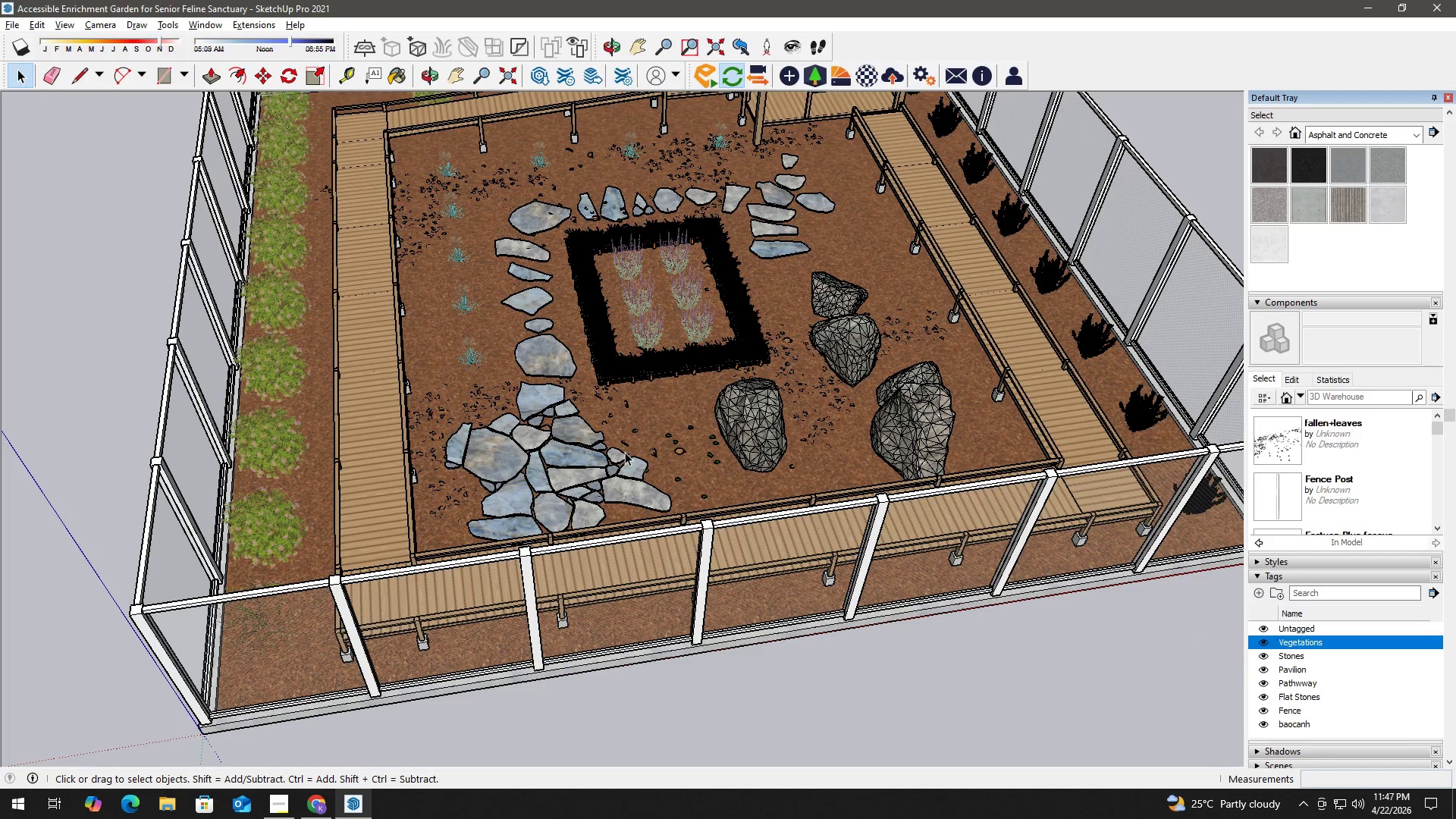 
wait(7.28)
 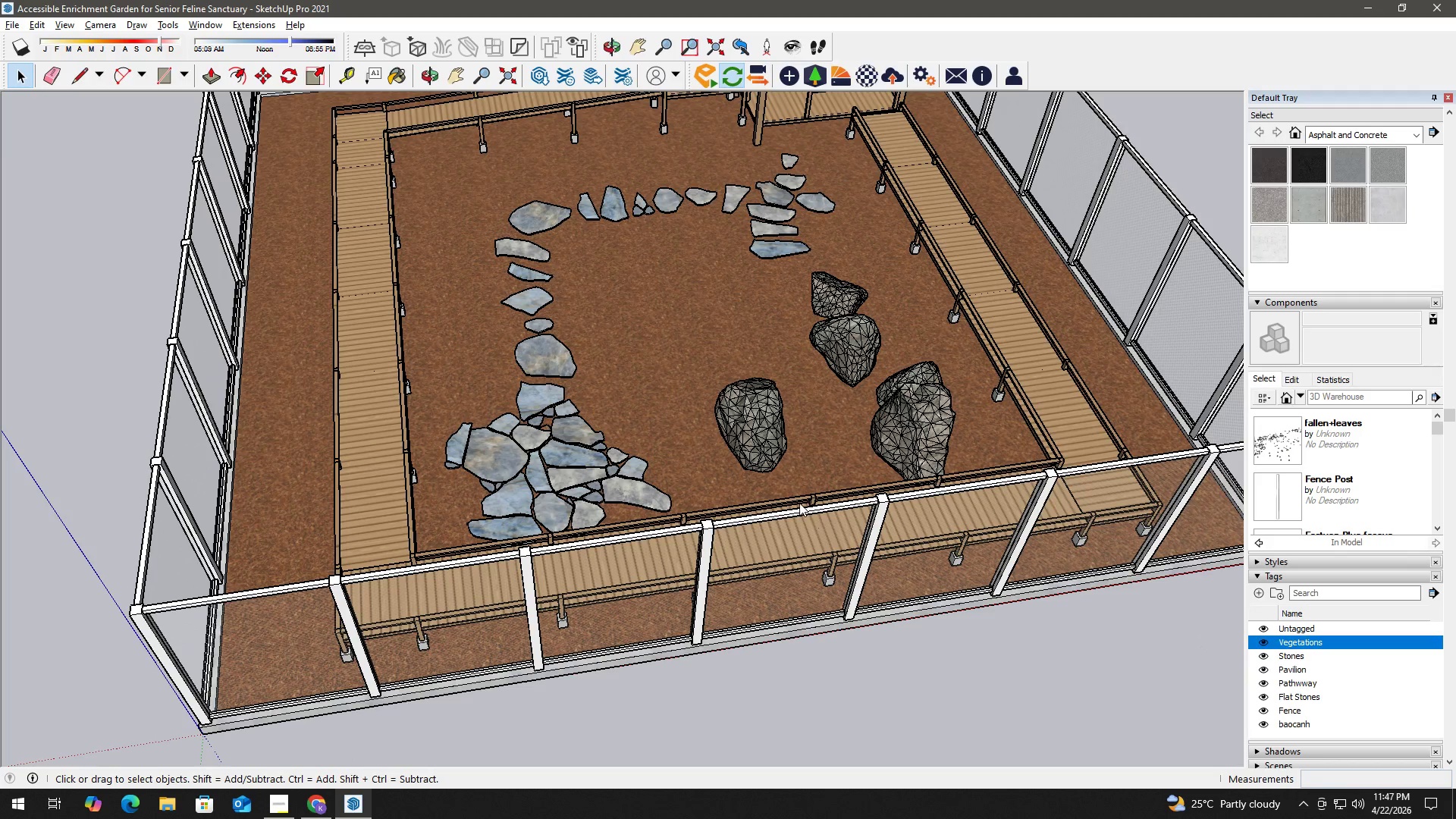 
key(Alt+Tab)
 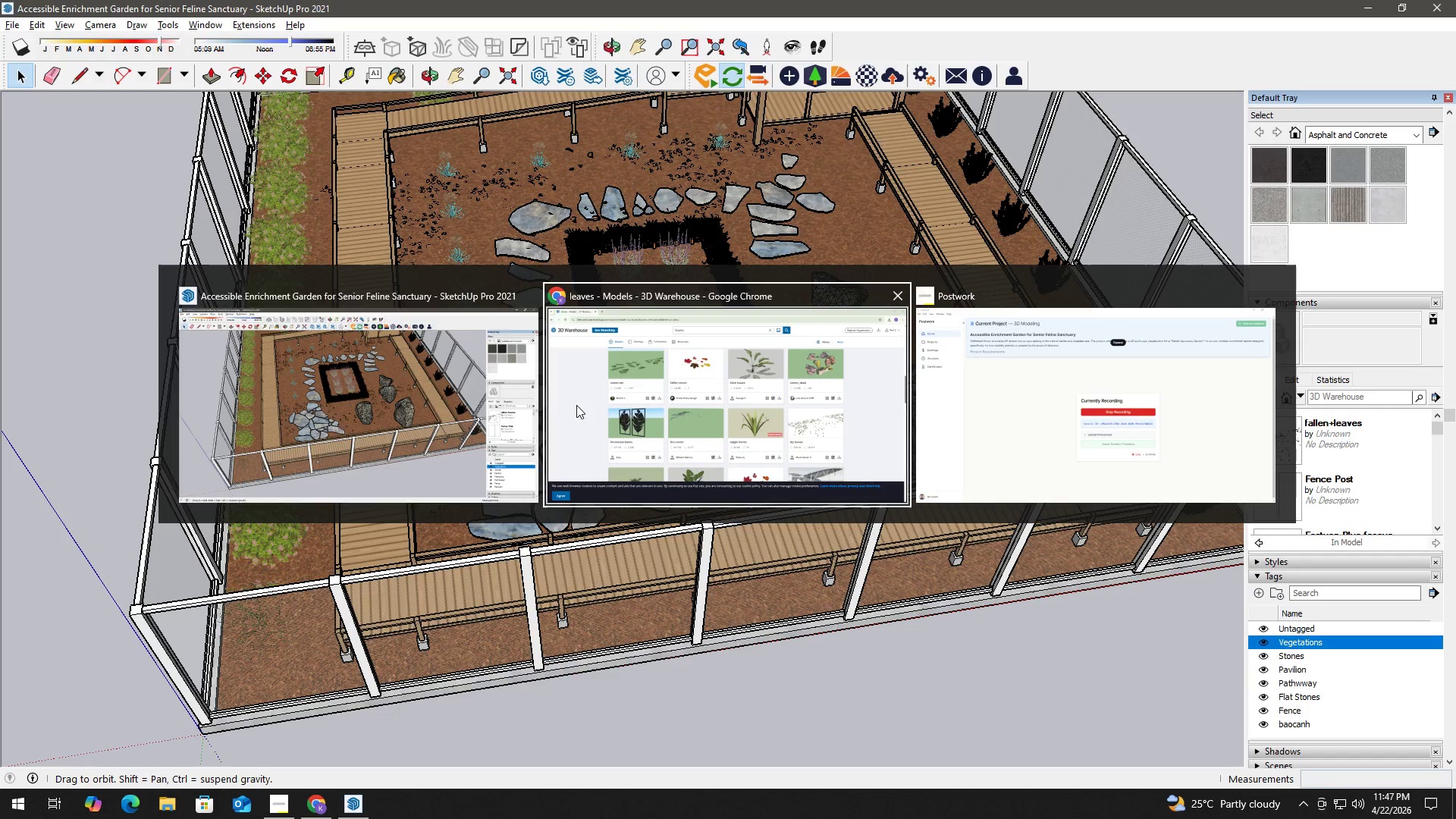 
left_click([381, 389])
 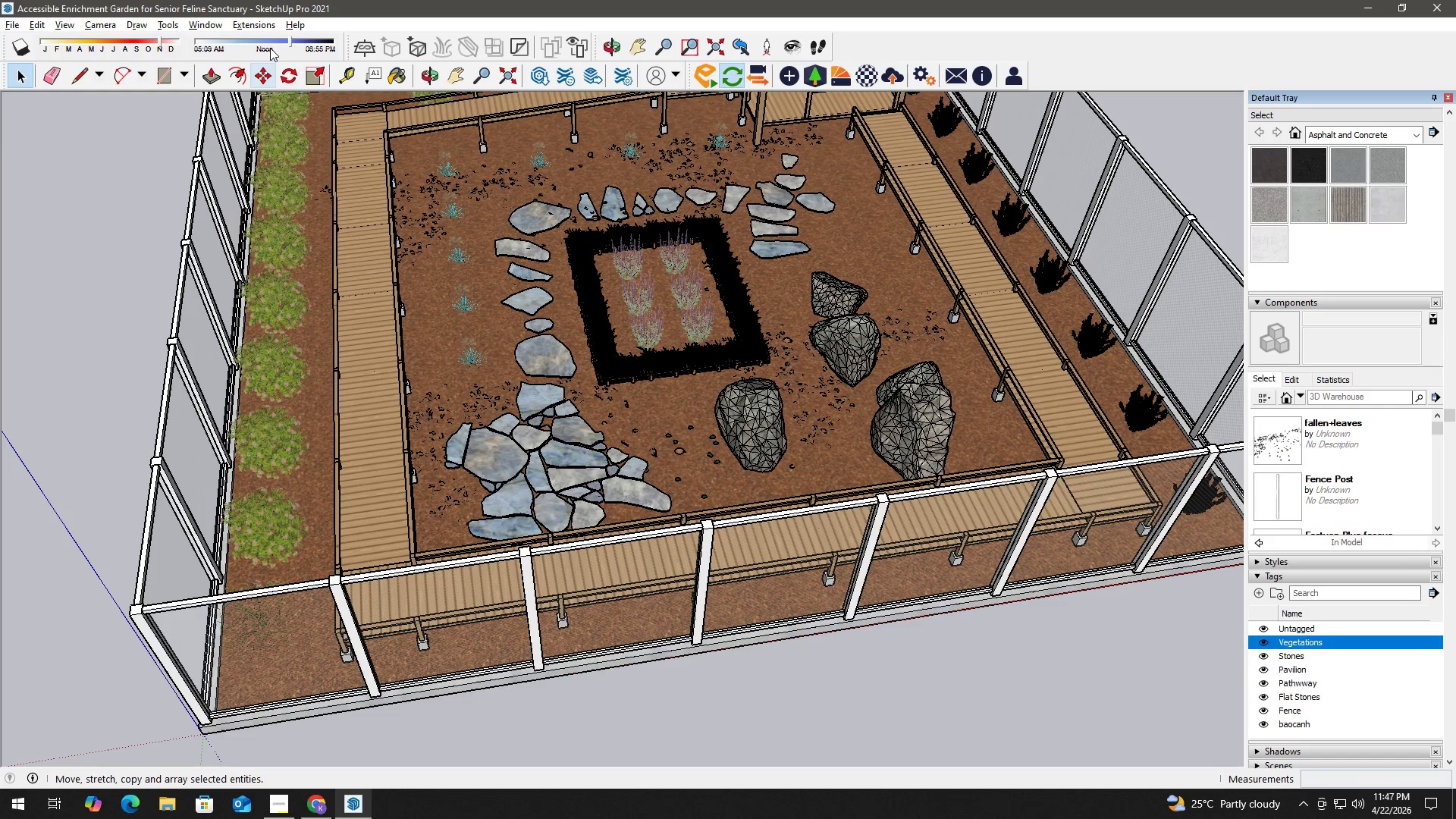 
left_click([257, 19])
 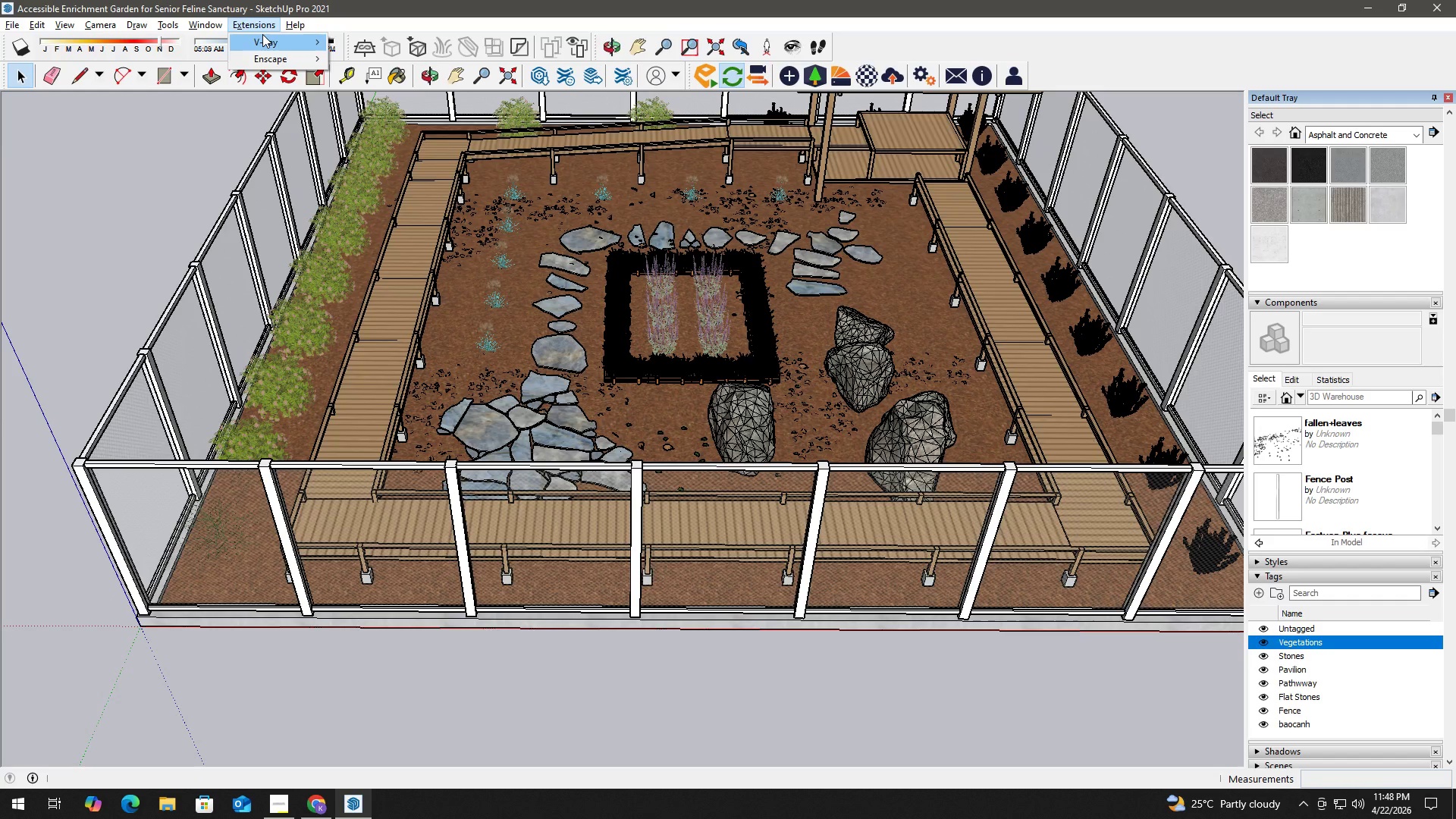 
wait(10.39)
 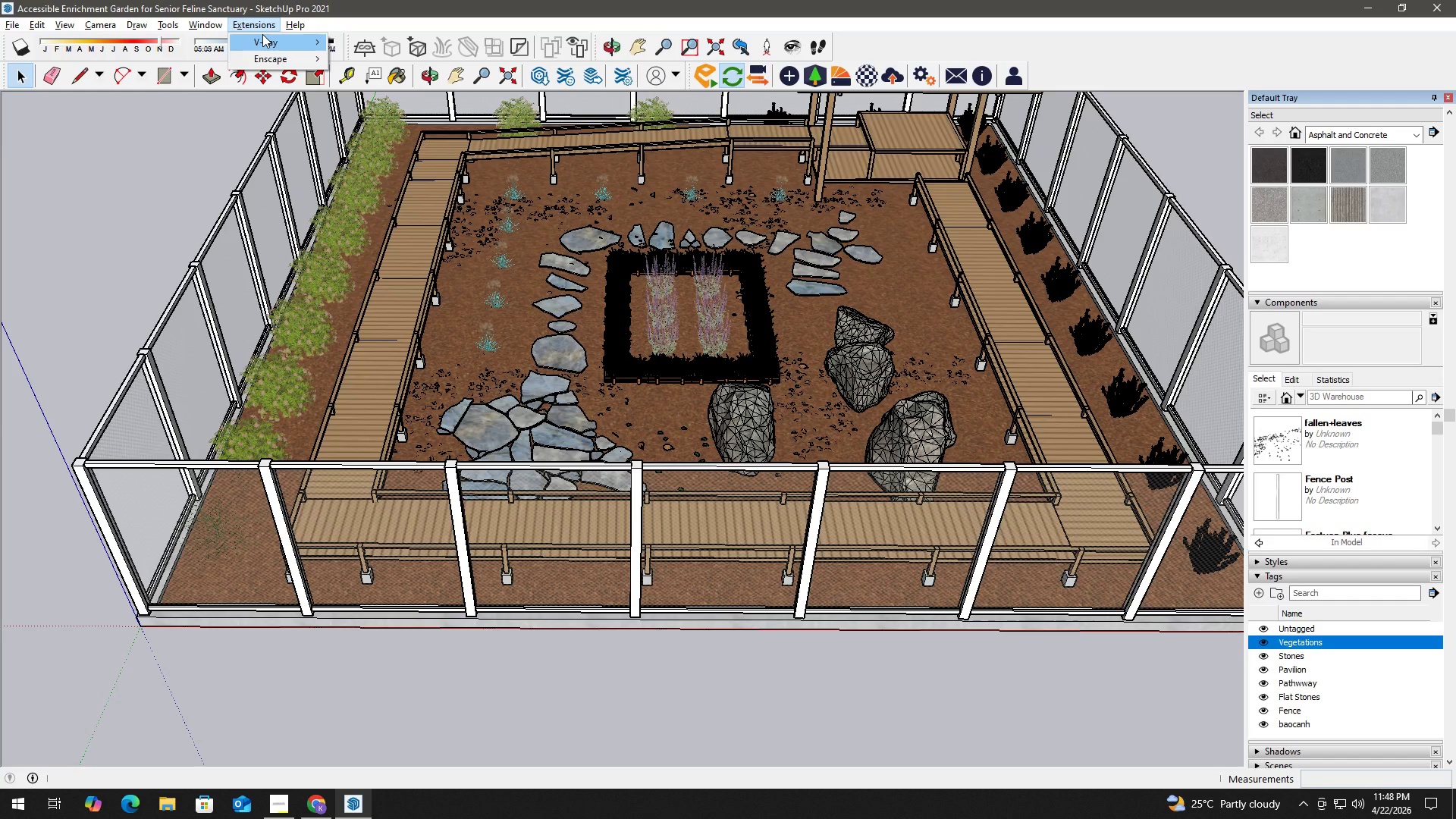 
double_click([380, 52])
 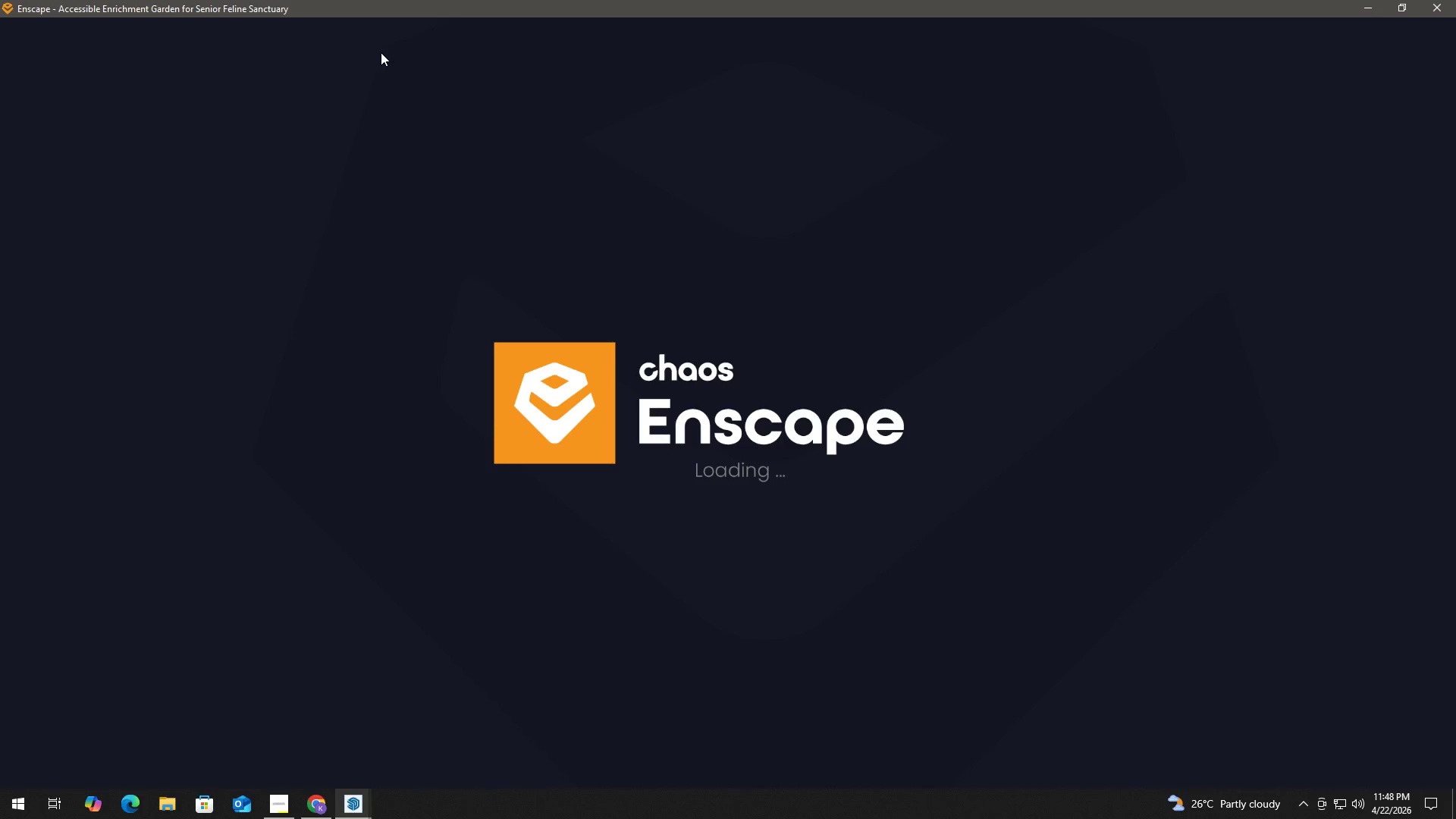 
wait(16.19)
 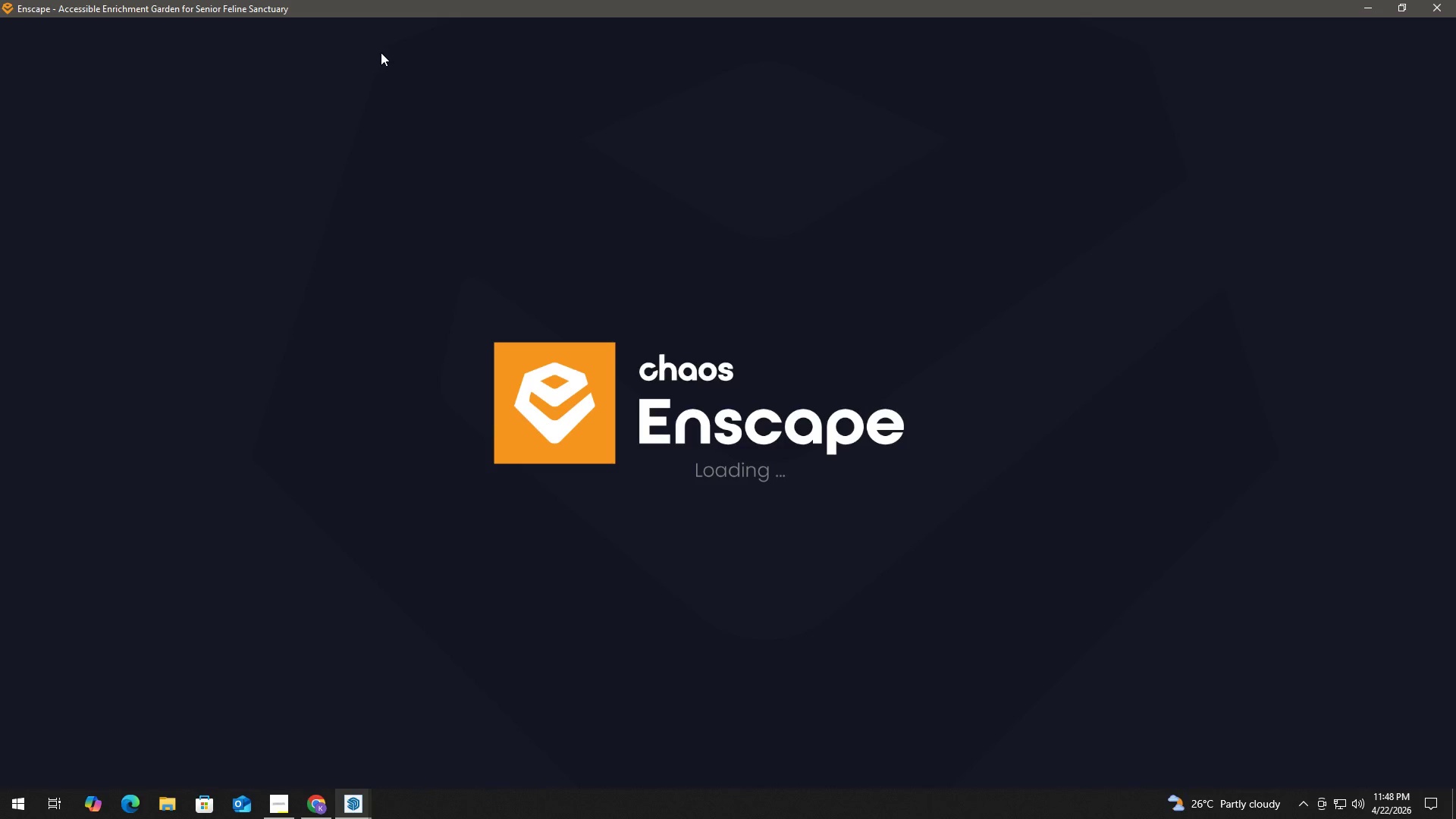 
scroll: coordinate [708, 389], scroll_direction: up, amount: 8.0
 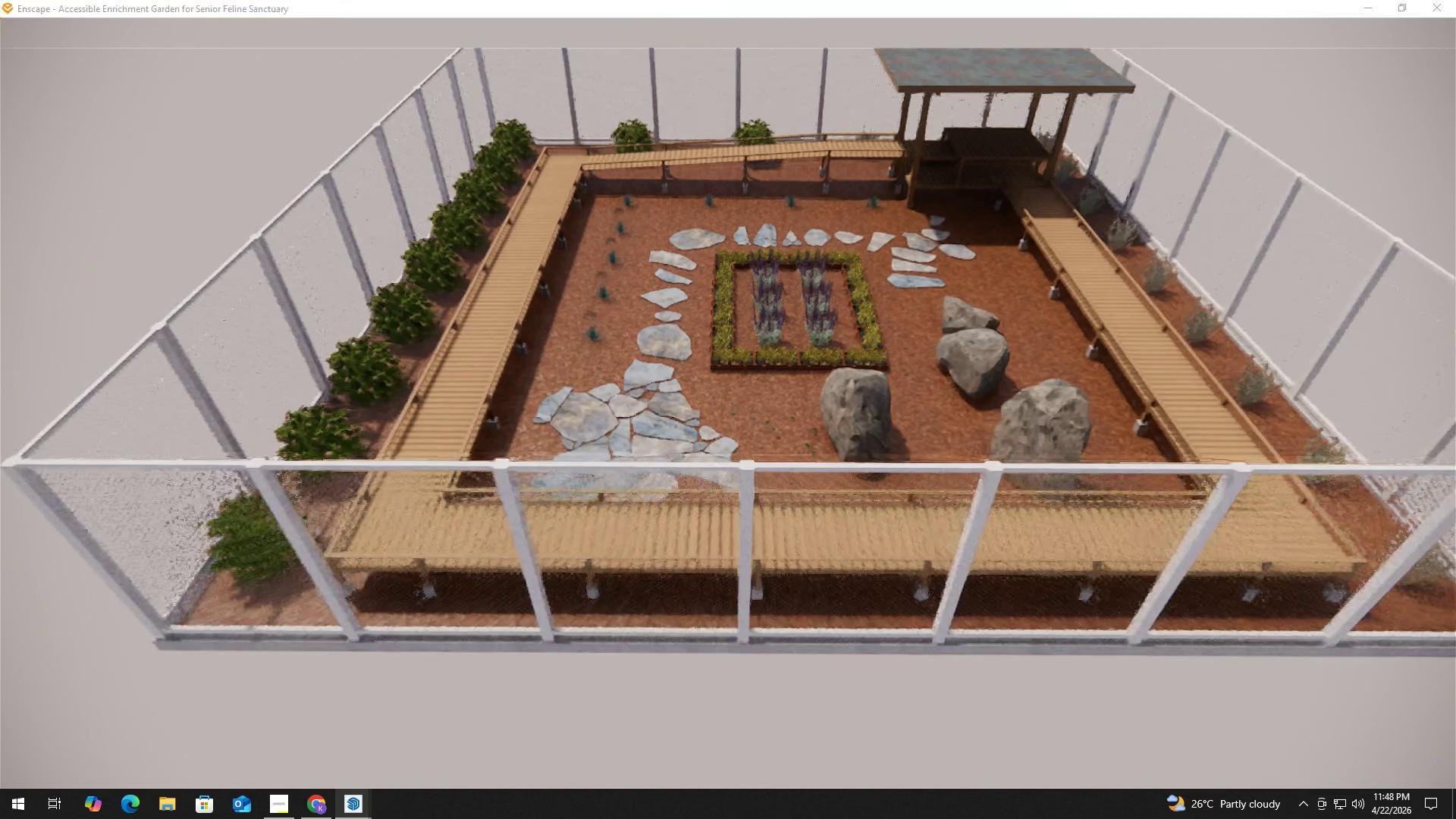 
hold_key(key=A, duration=1.0)
 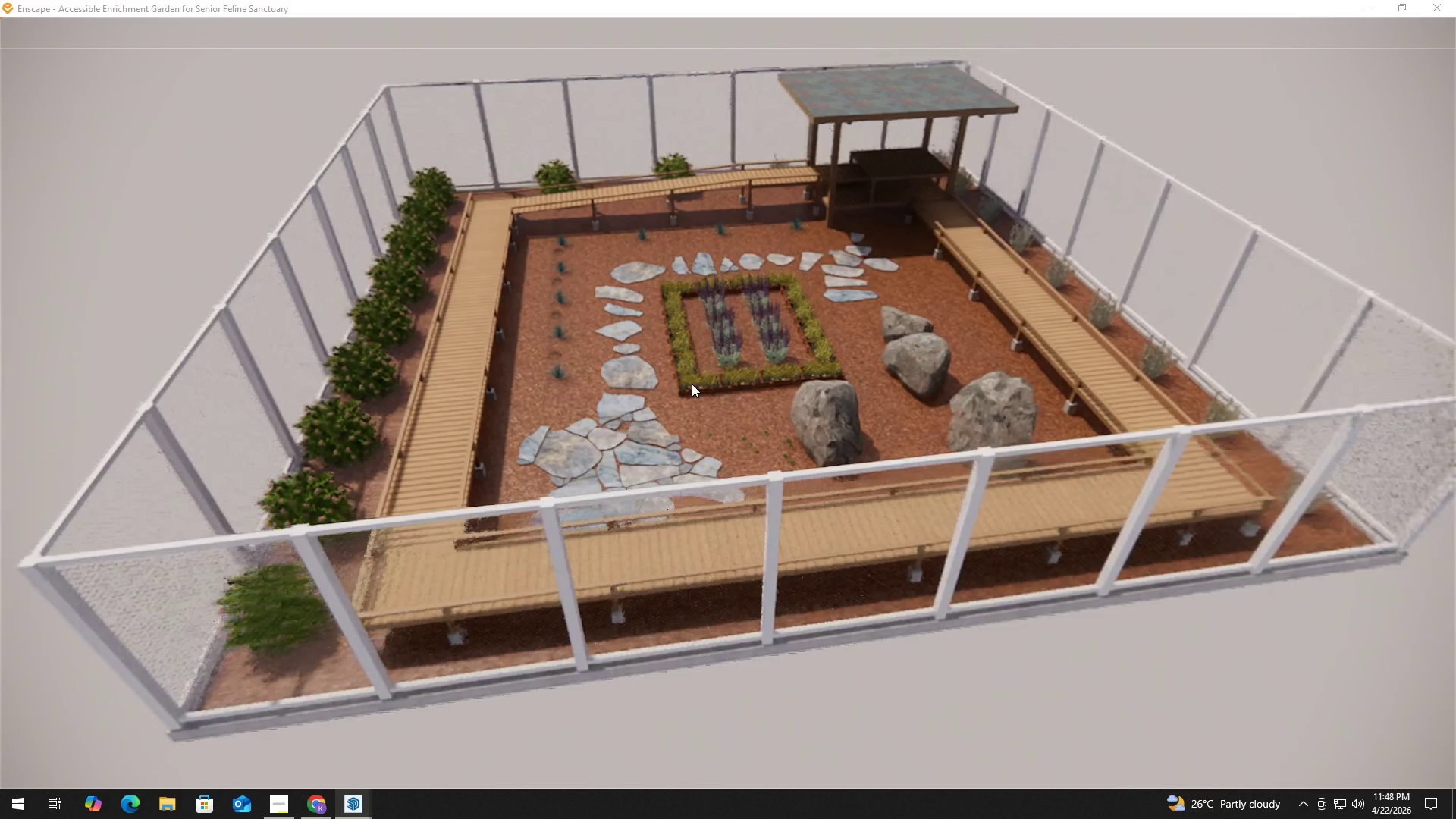 
hold_key(key=S, duration=1.91)
 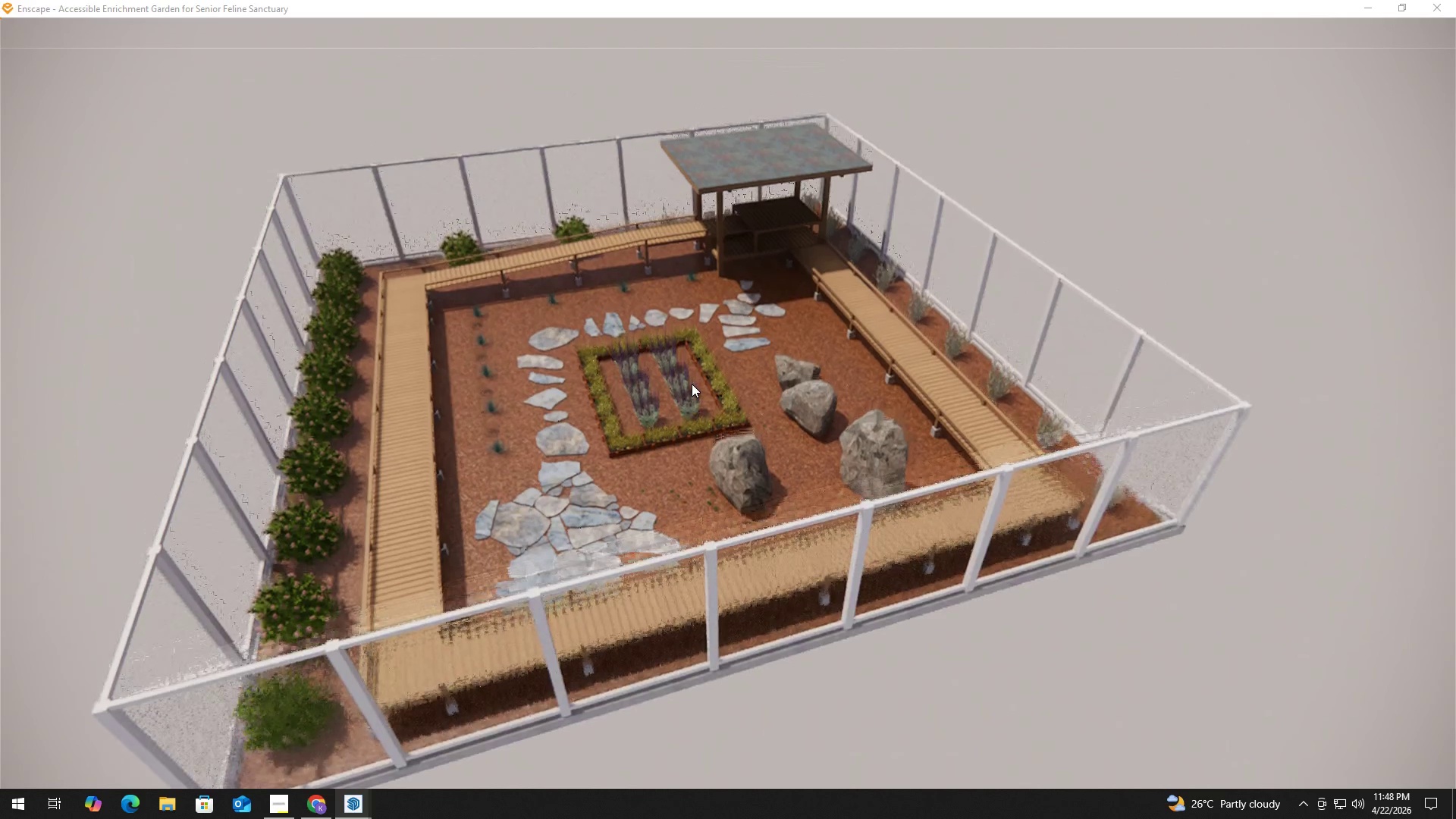 
key(A)
 